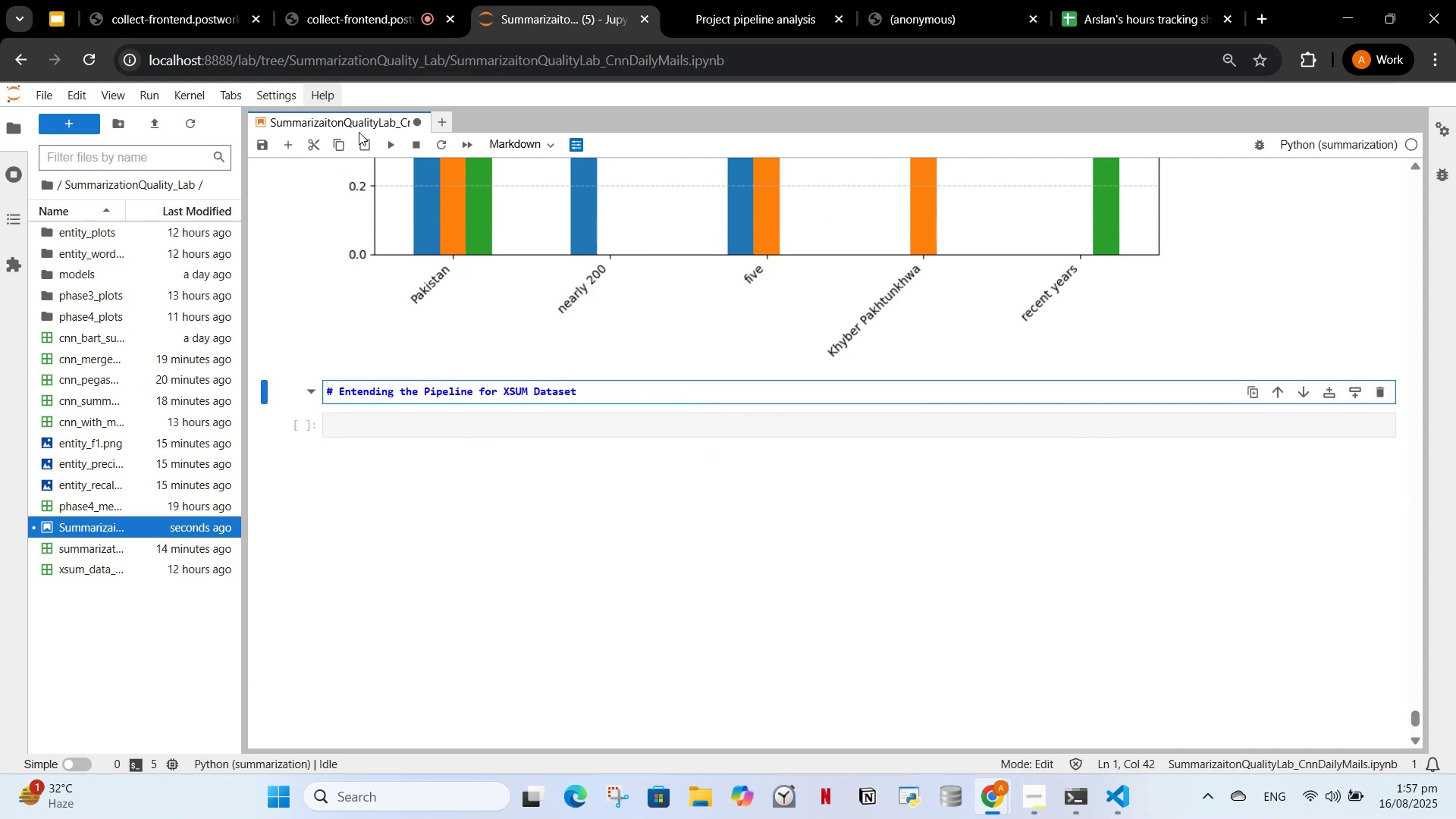 
left_click([385, 145])
 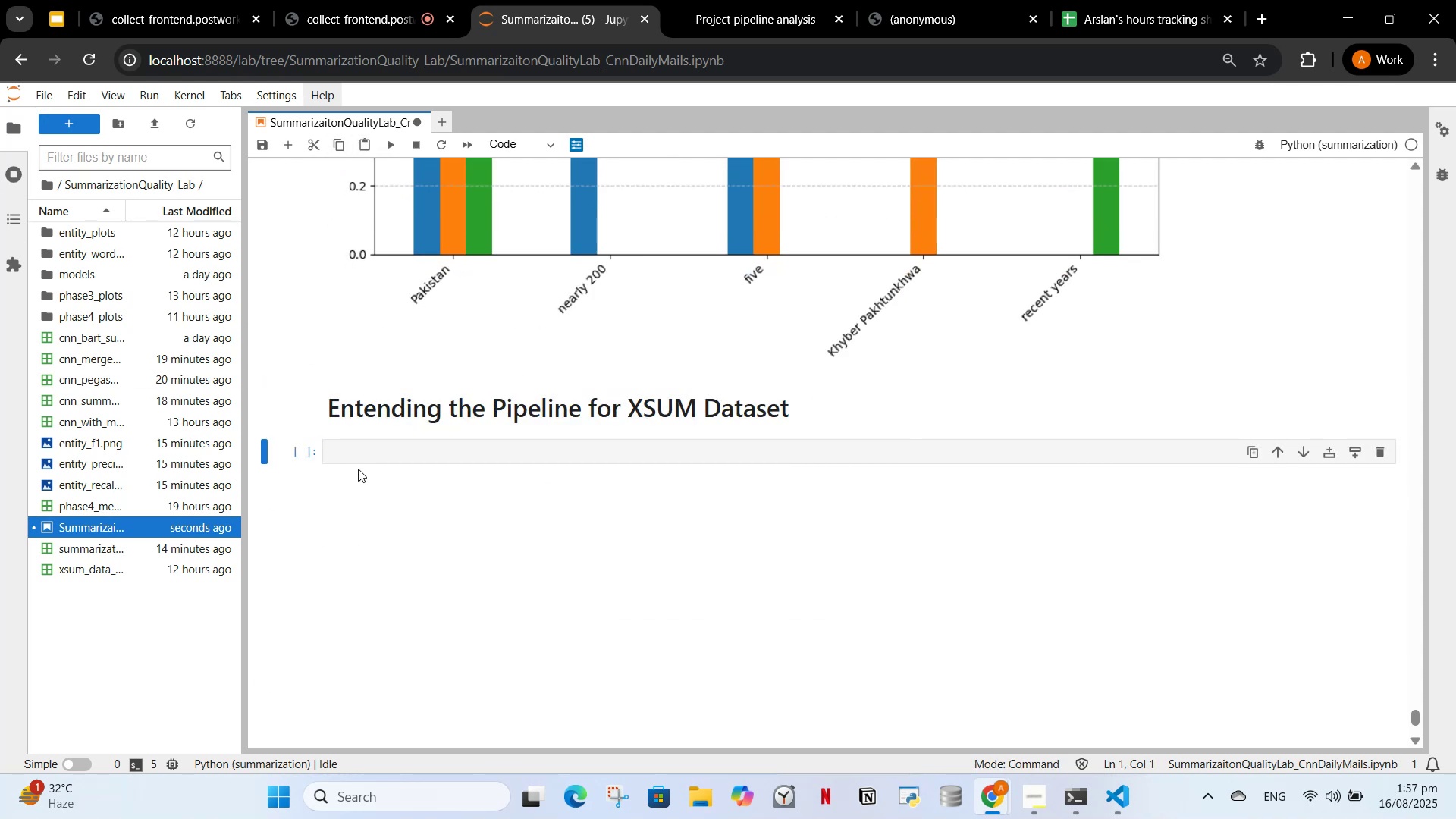 
left_click([358, 462])
 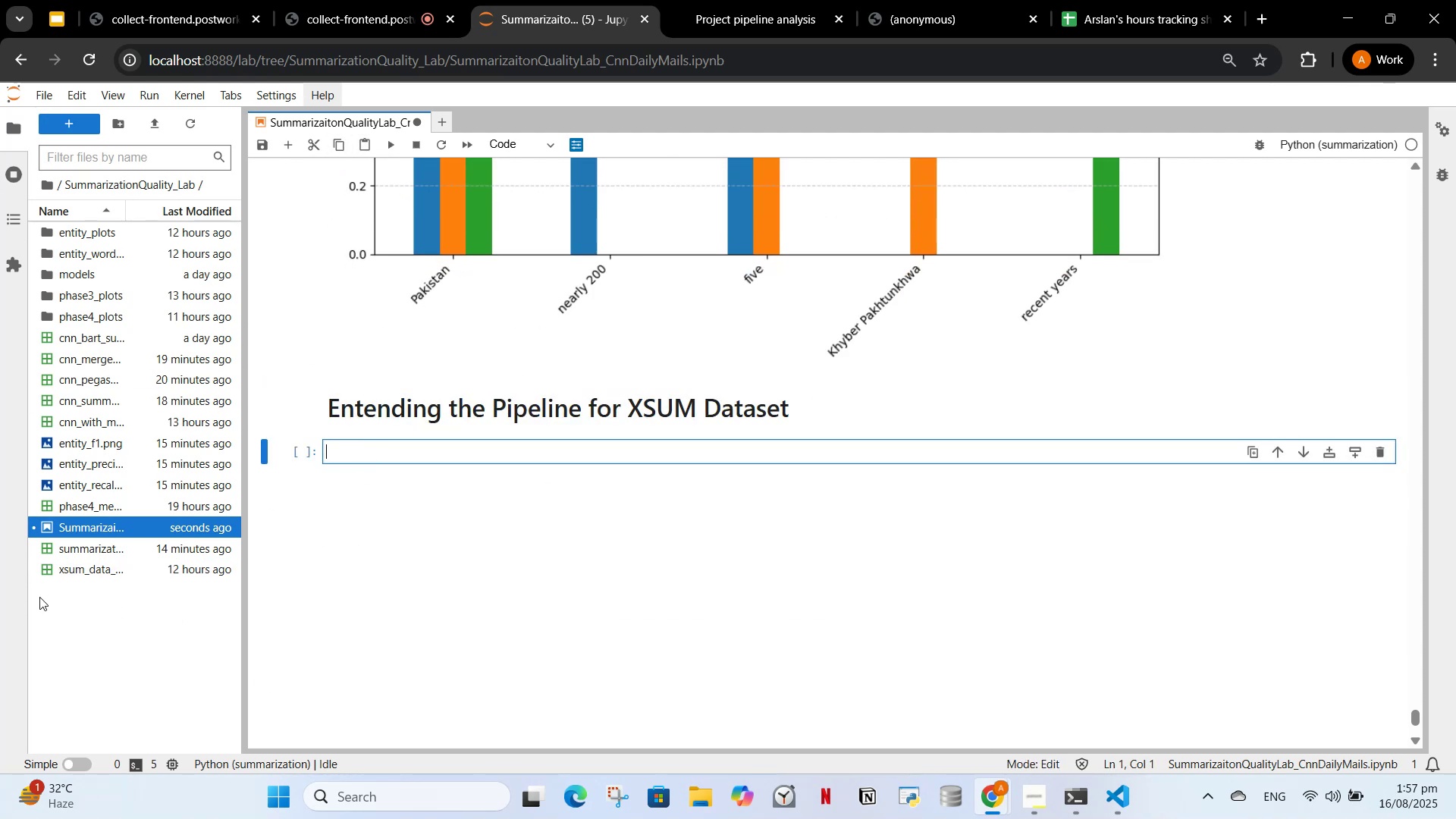 
right_click([52, 573])
 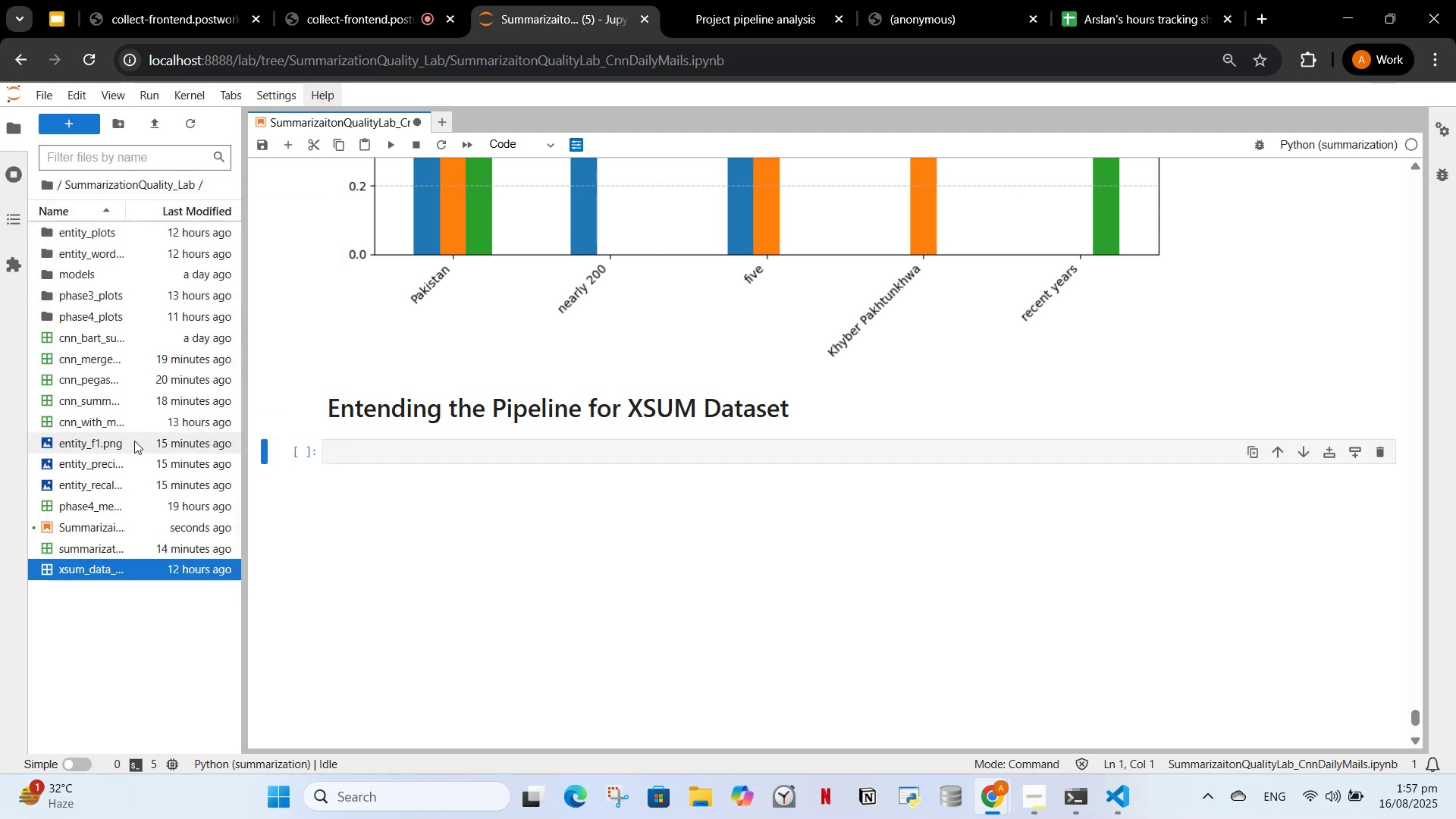 
wait(5.04)
 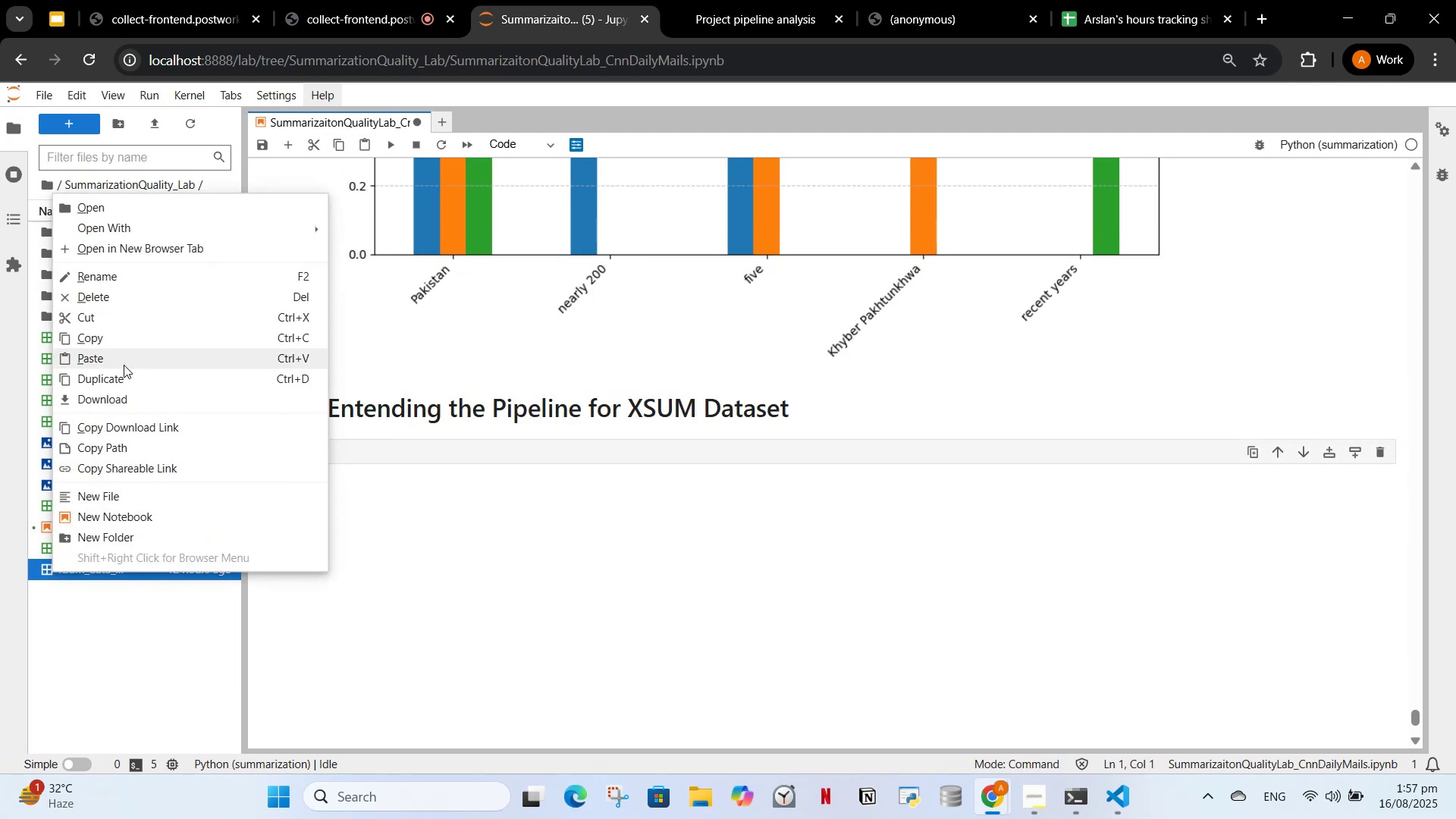 
left_click([789, 0])
 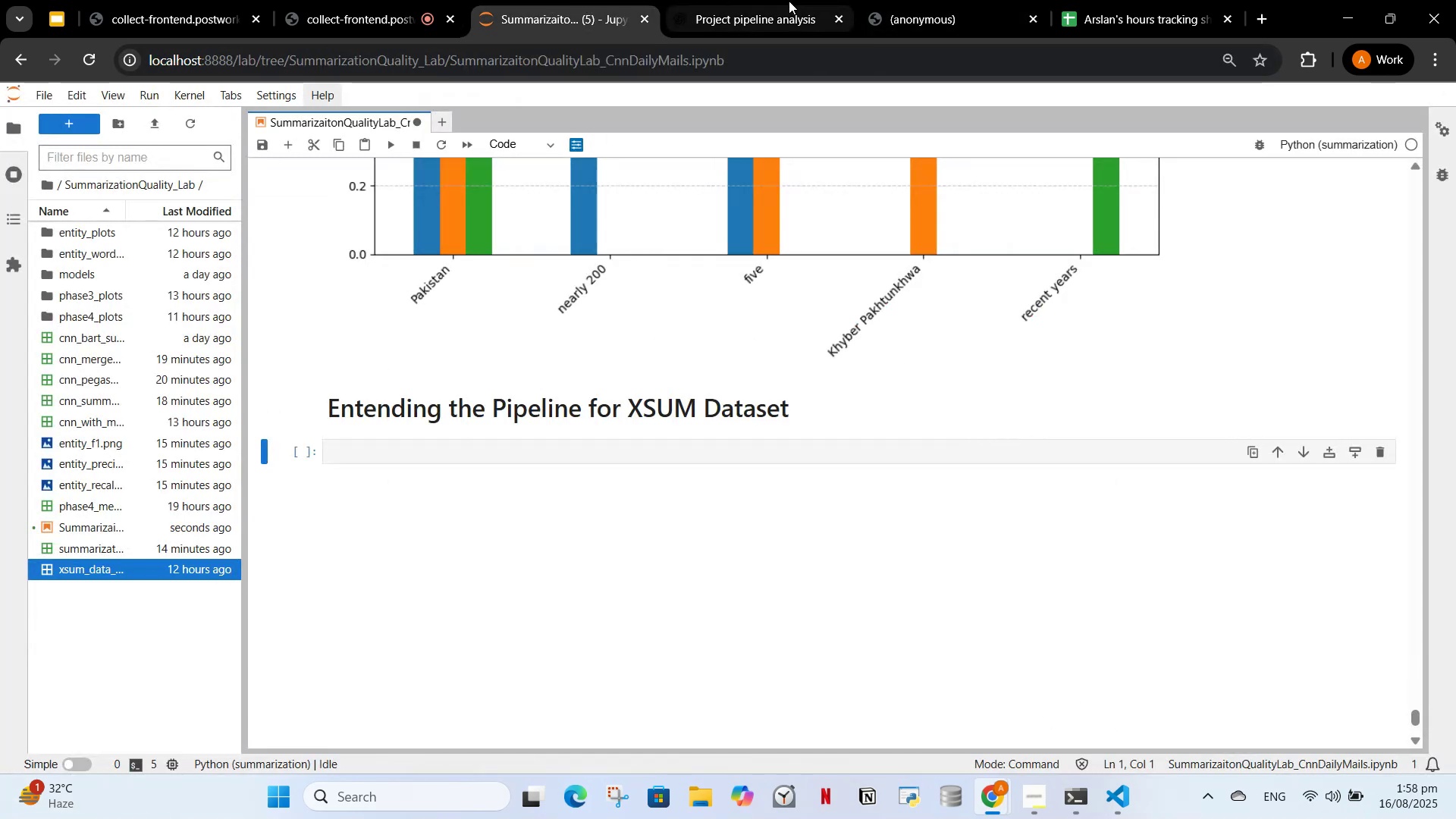 
left_click([601, 4])
 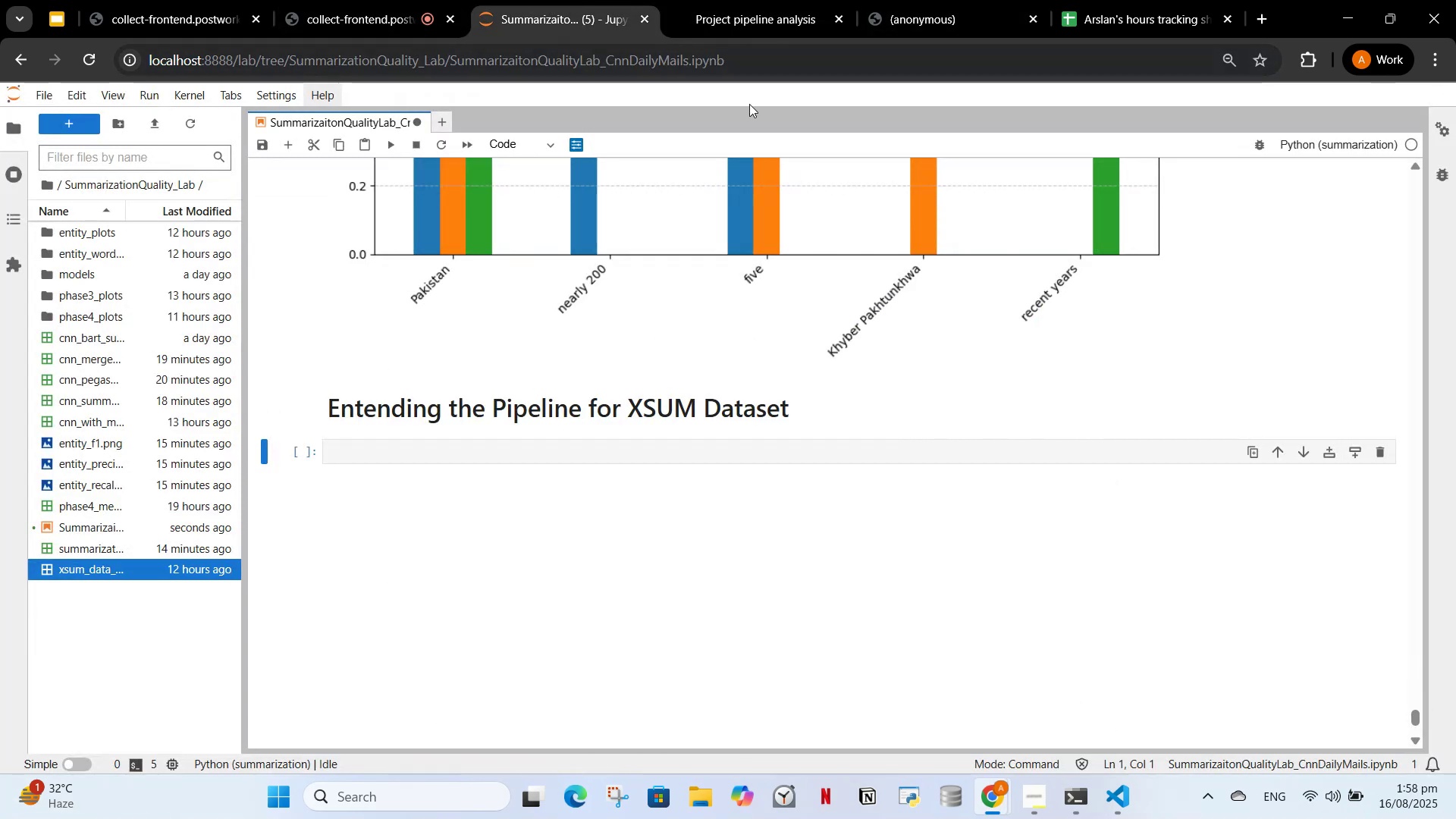 
mouse_move([777, -3])
 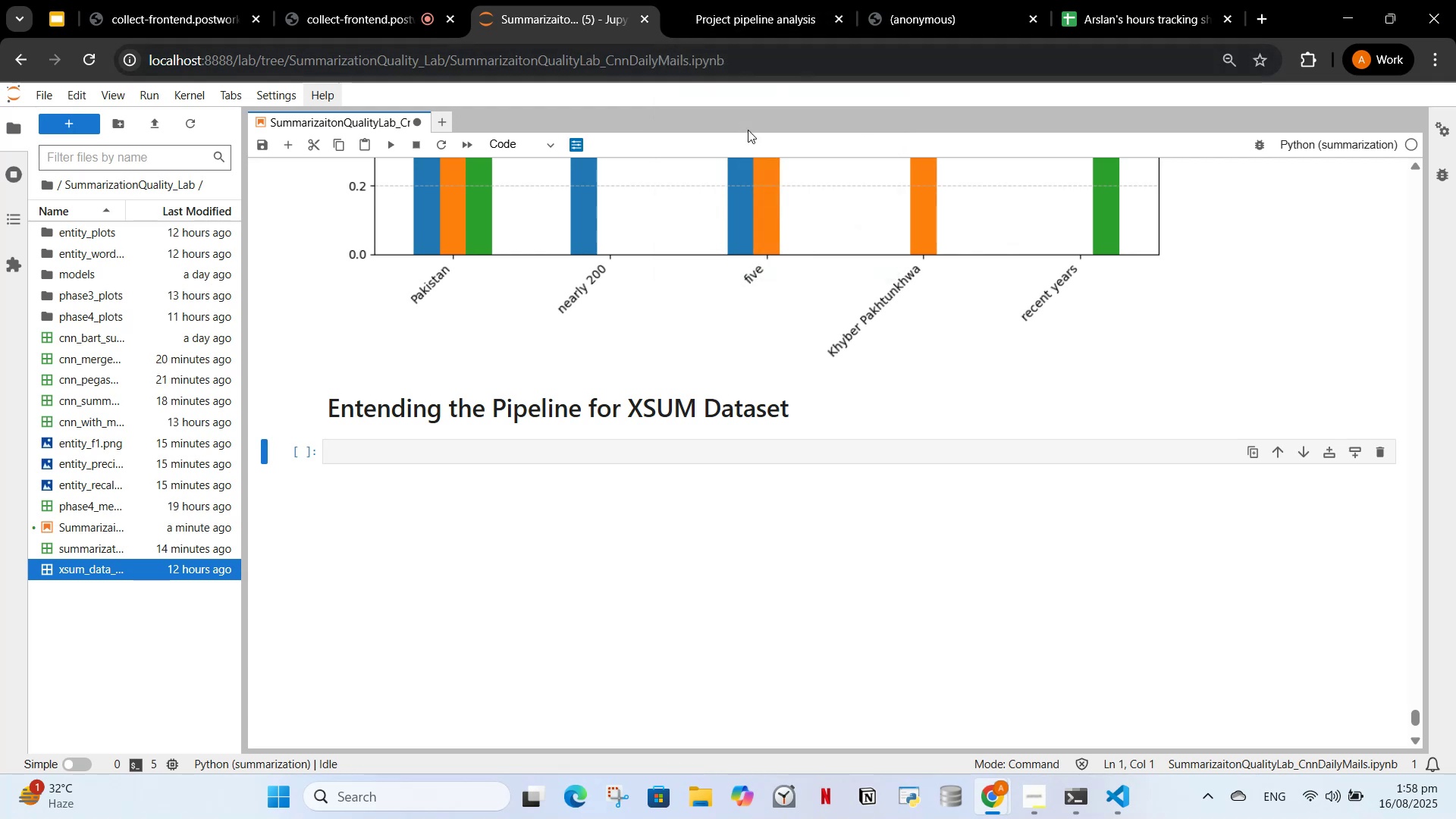 
left_click([748, 0])
 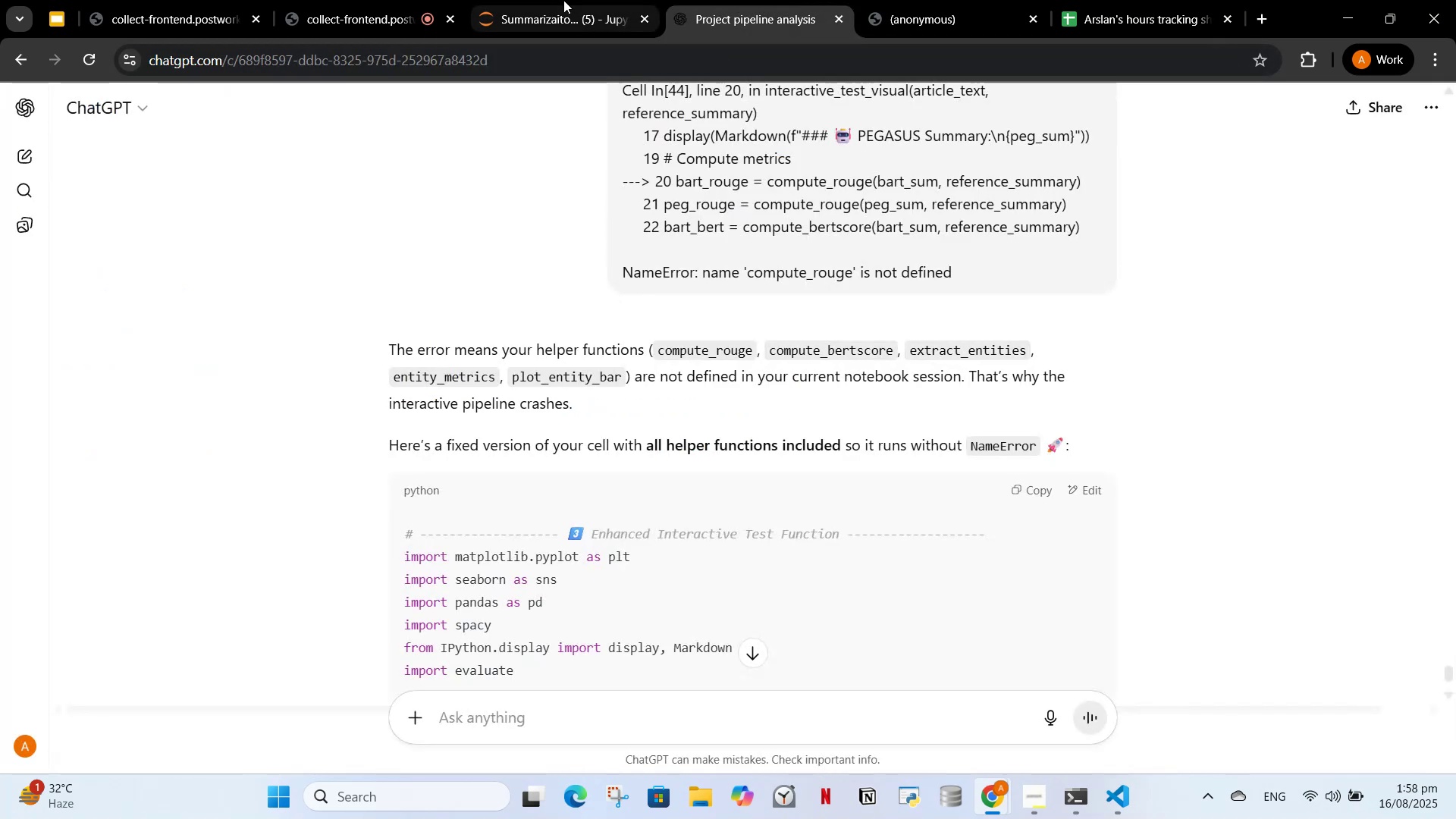 
left_click([563, 0])
 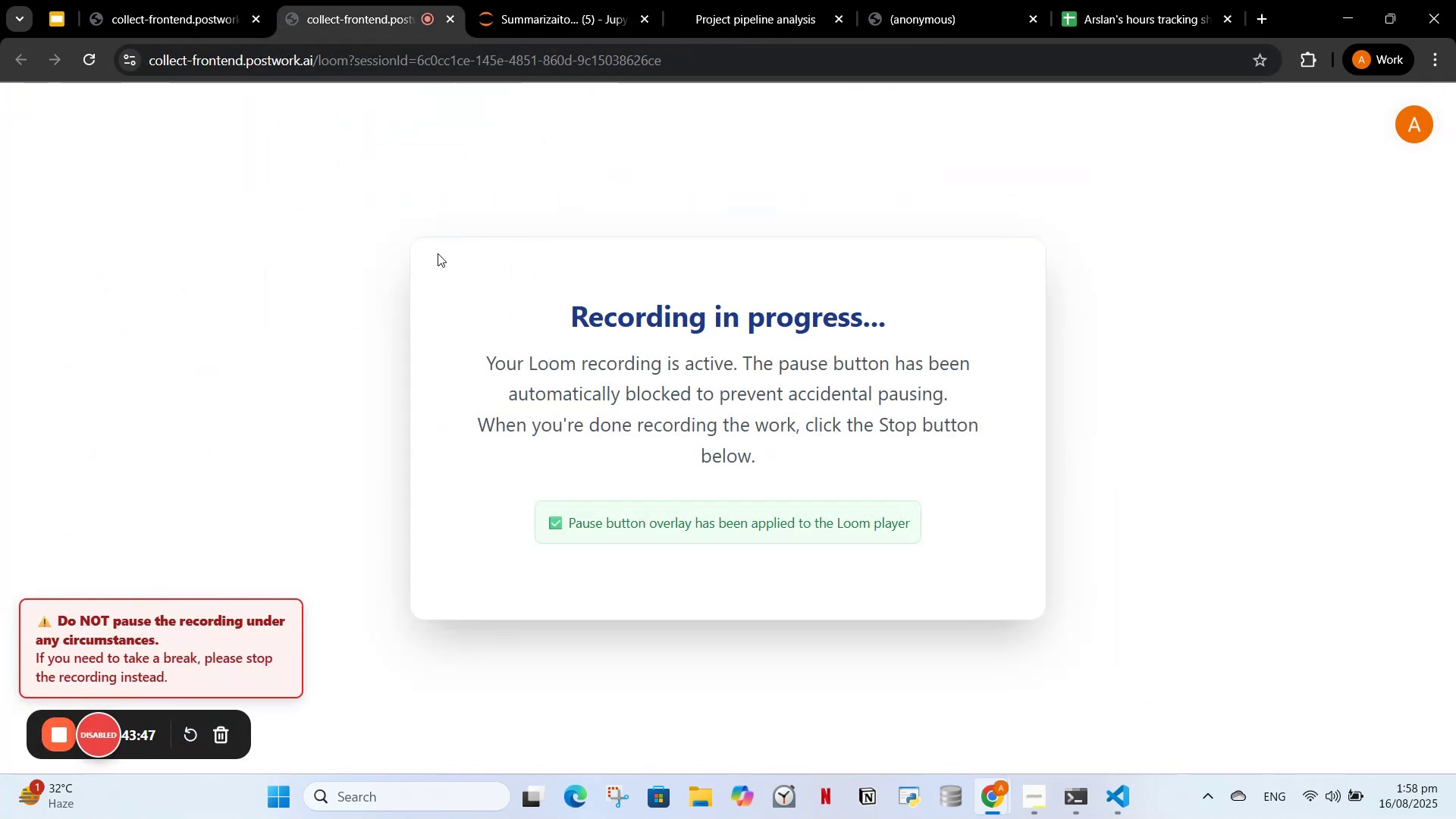 
left_click([548, 0])
 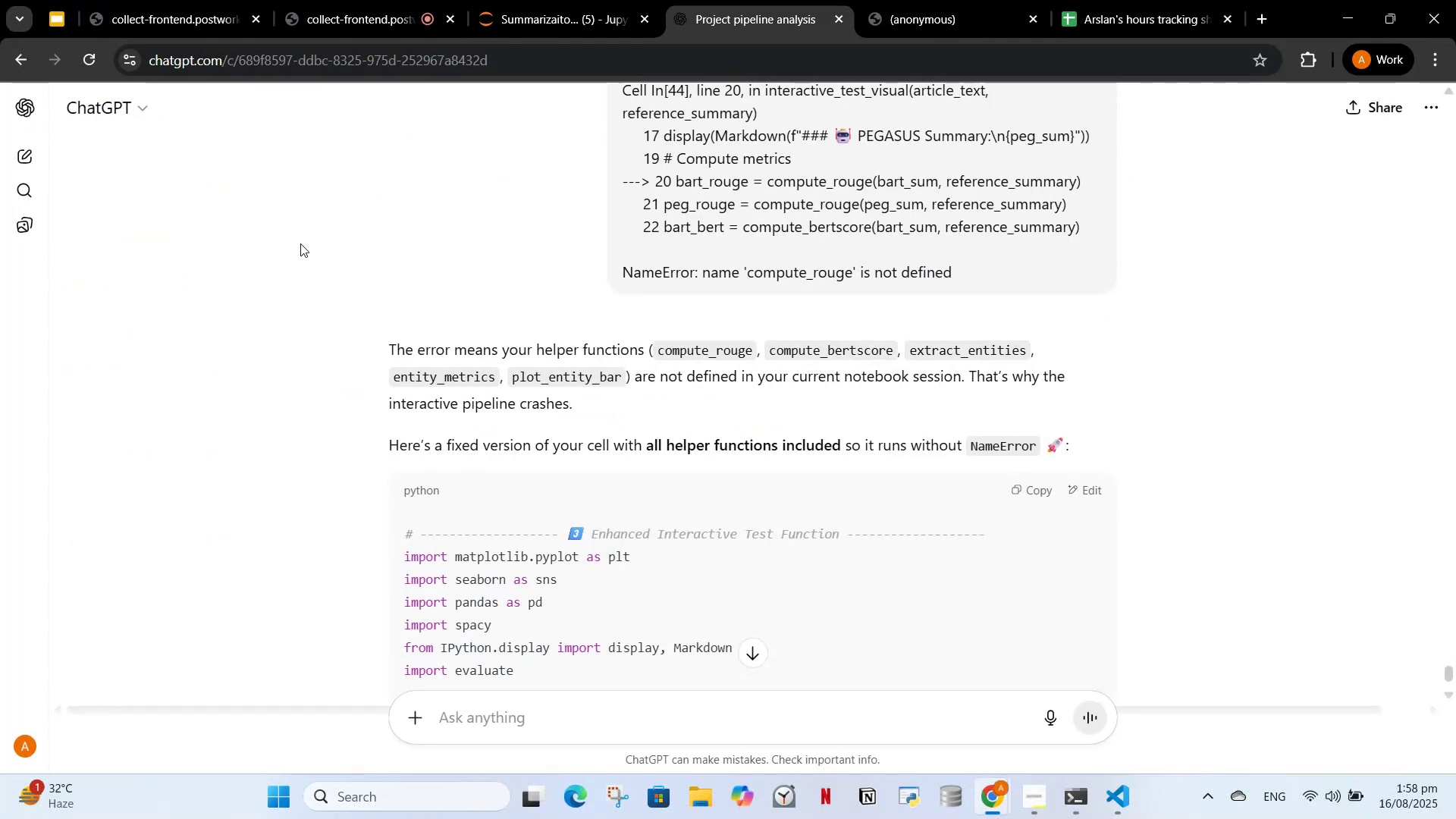 
scroll: coordinate [410, 381], scroll_direction: down, amount: 35.0
 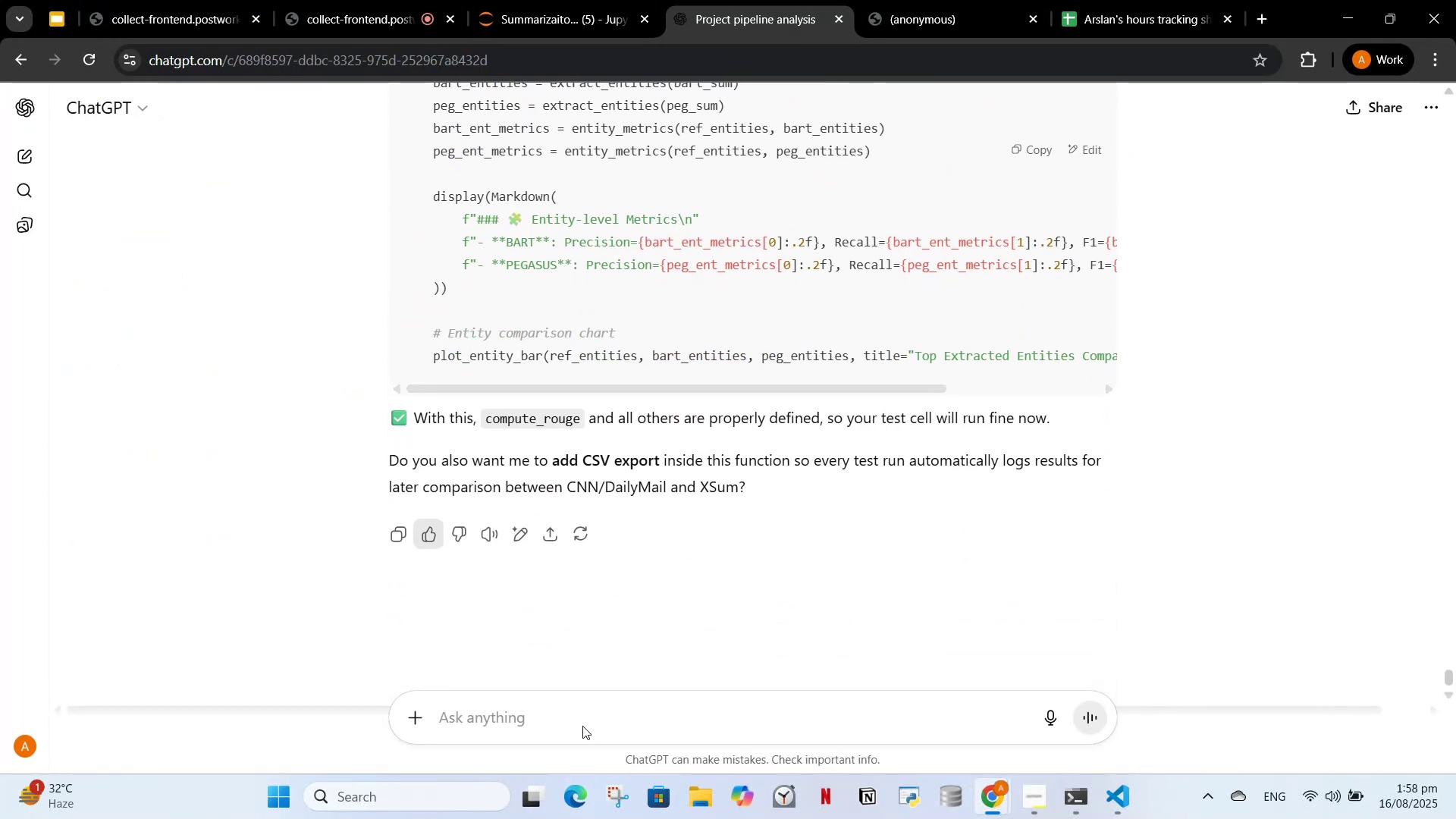 
left_click([576, 721])
 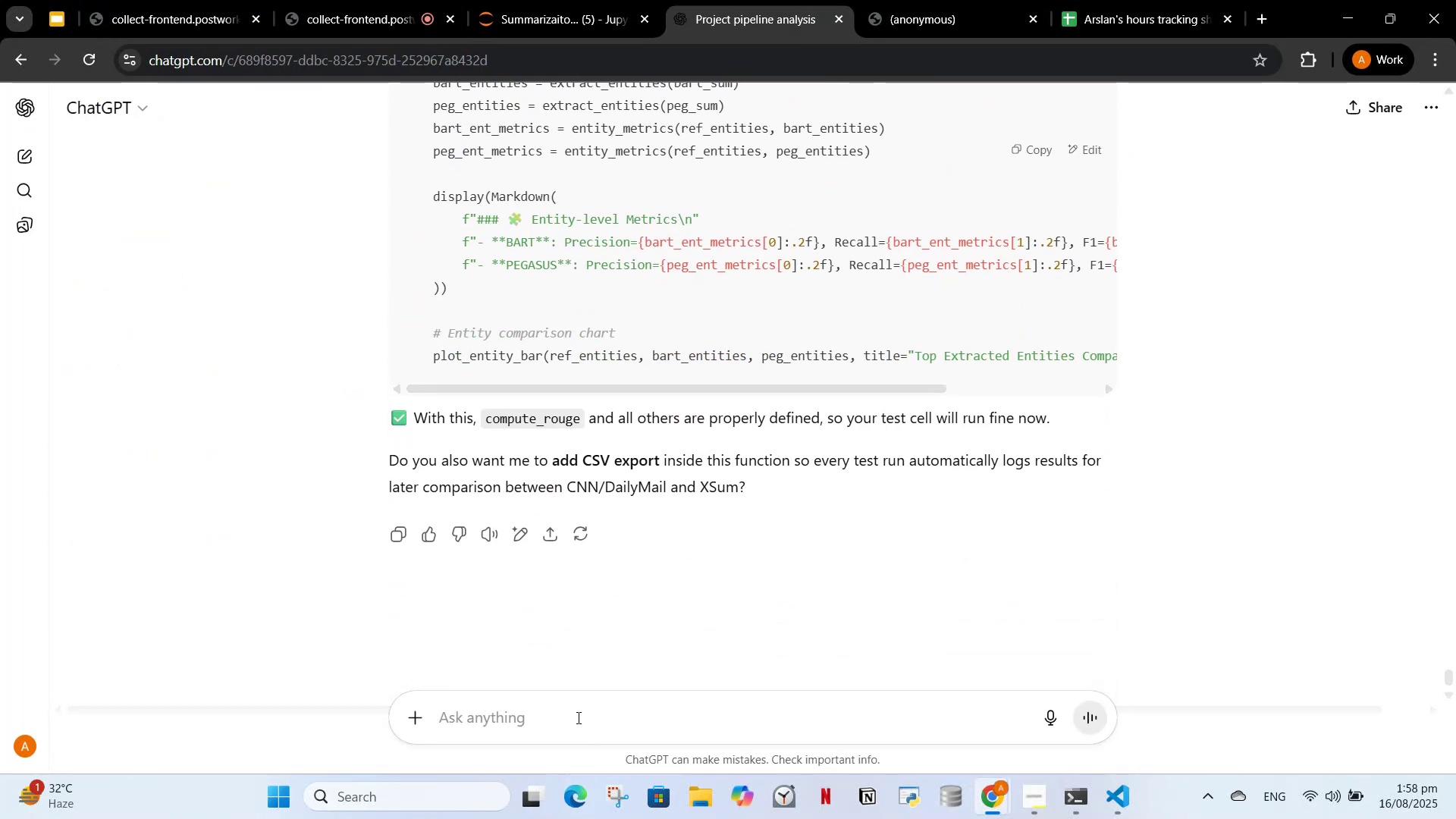 
type(now its working fien)
key(Backspace)
key(Backspace)
type(ne )
 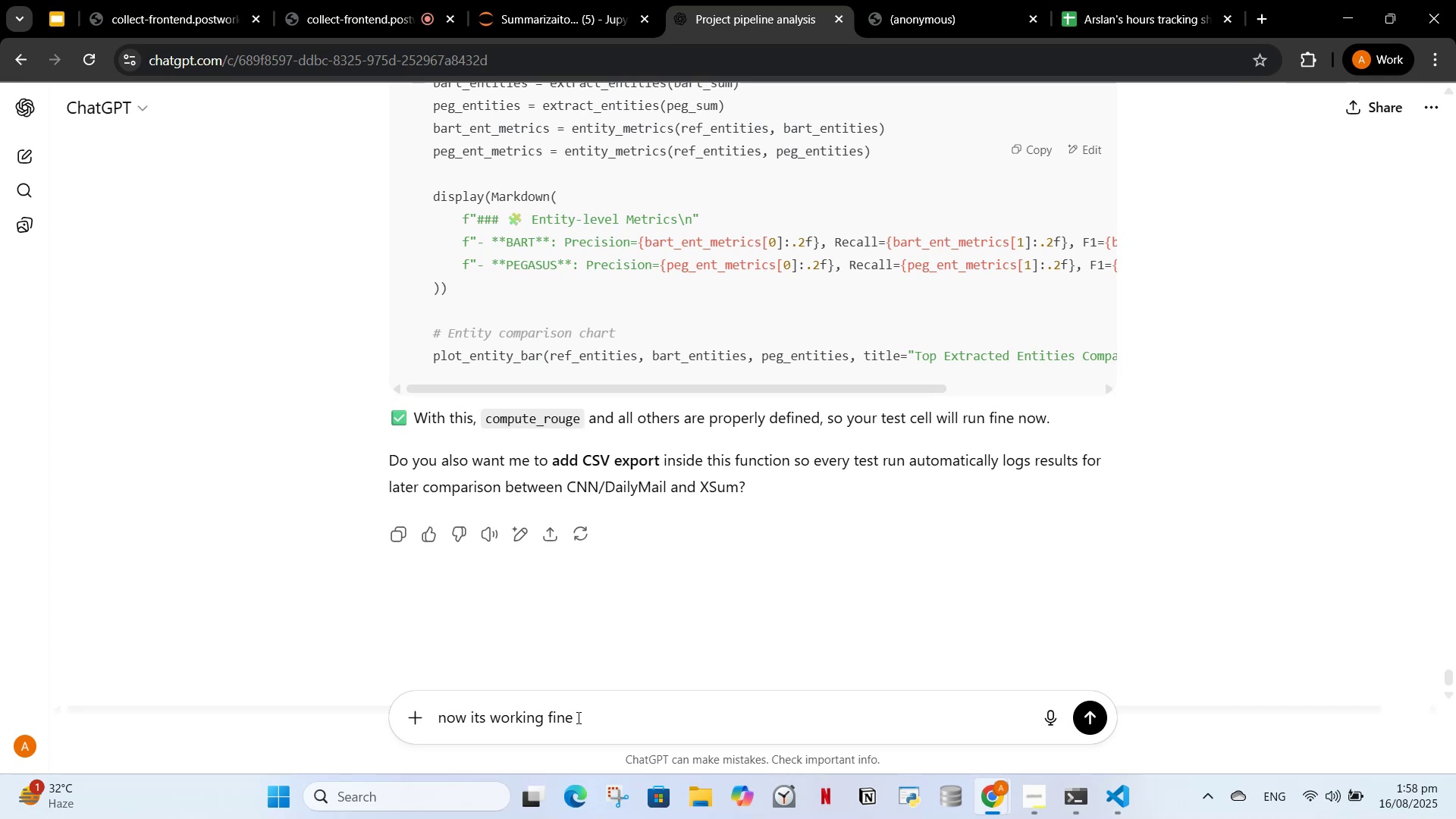 
wait(16.32)
 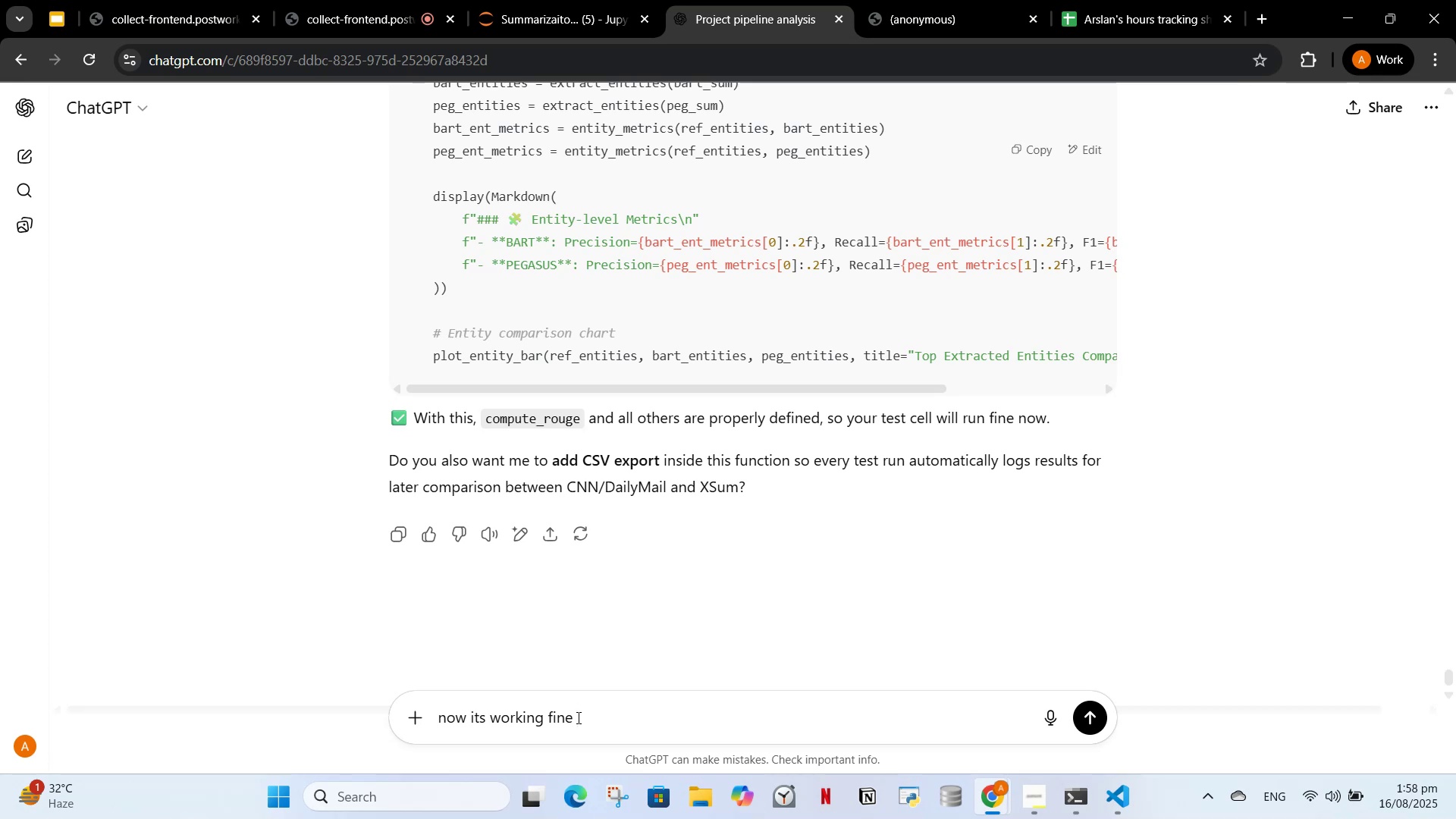 
type(now giv eme )
key(Backspace)
key(Backspace)
key(Backspace)
key(Backspace)
key(Backspace)
type(e me the piple )
key(Backspace)
key(Backspace)
key(Backspace)
type(eline steps first for xsum dtaaset )
 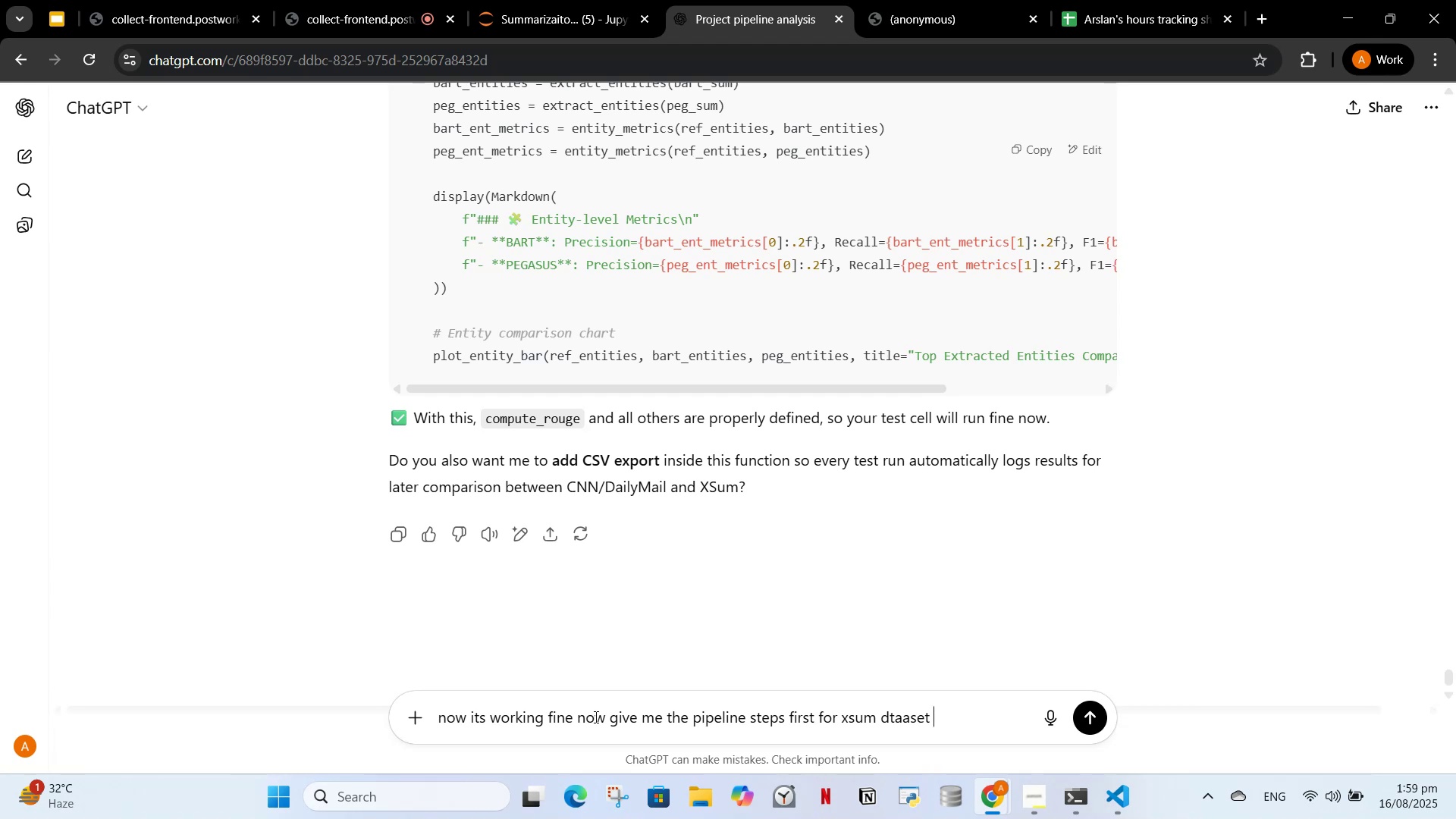 
wait(11.95)
 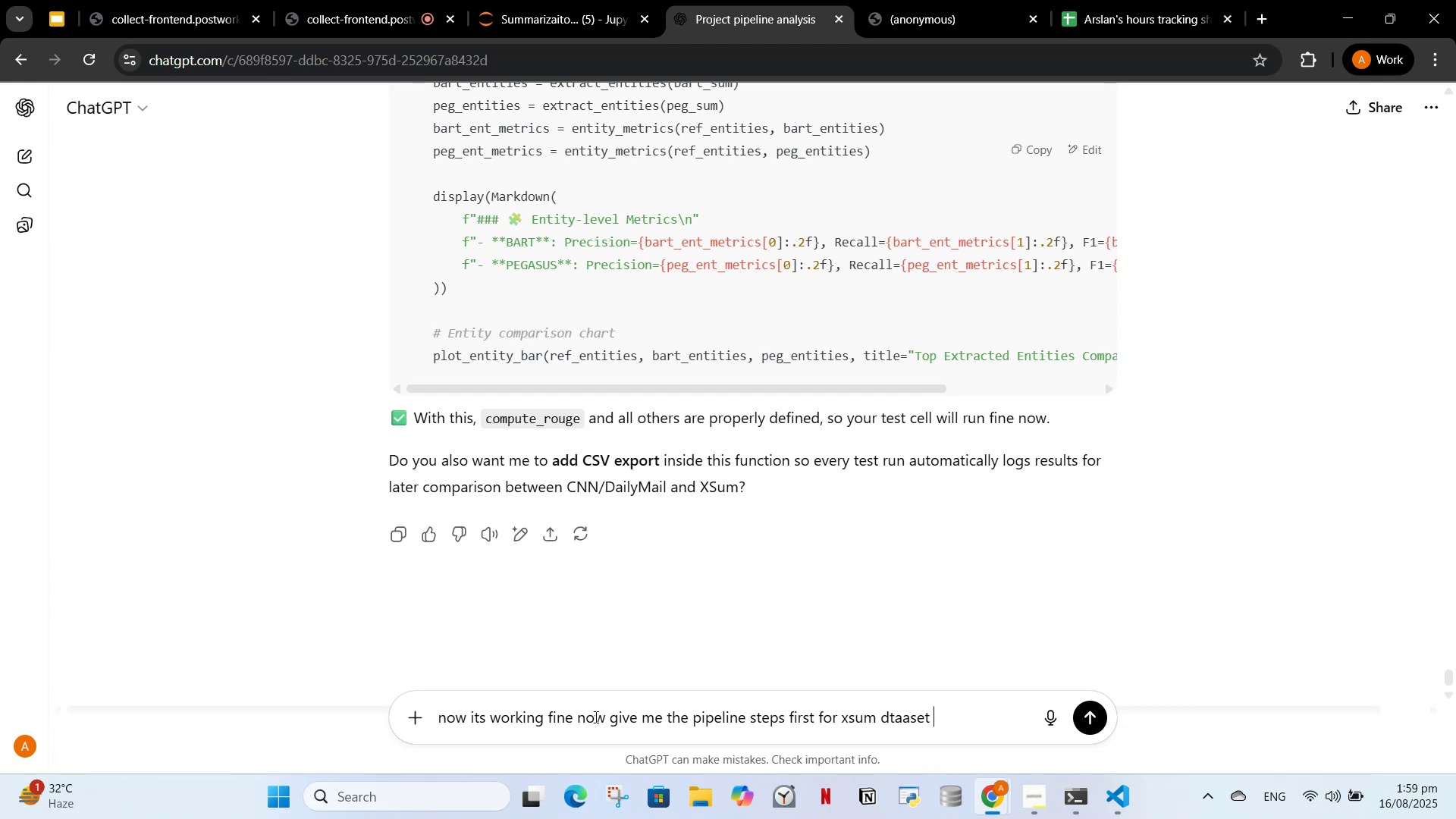 
double_click([968, 712])
 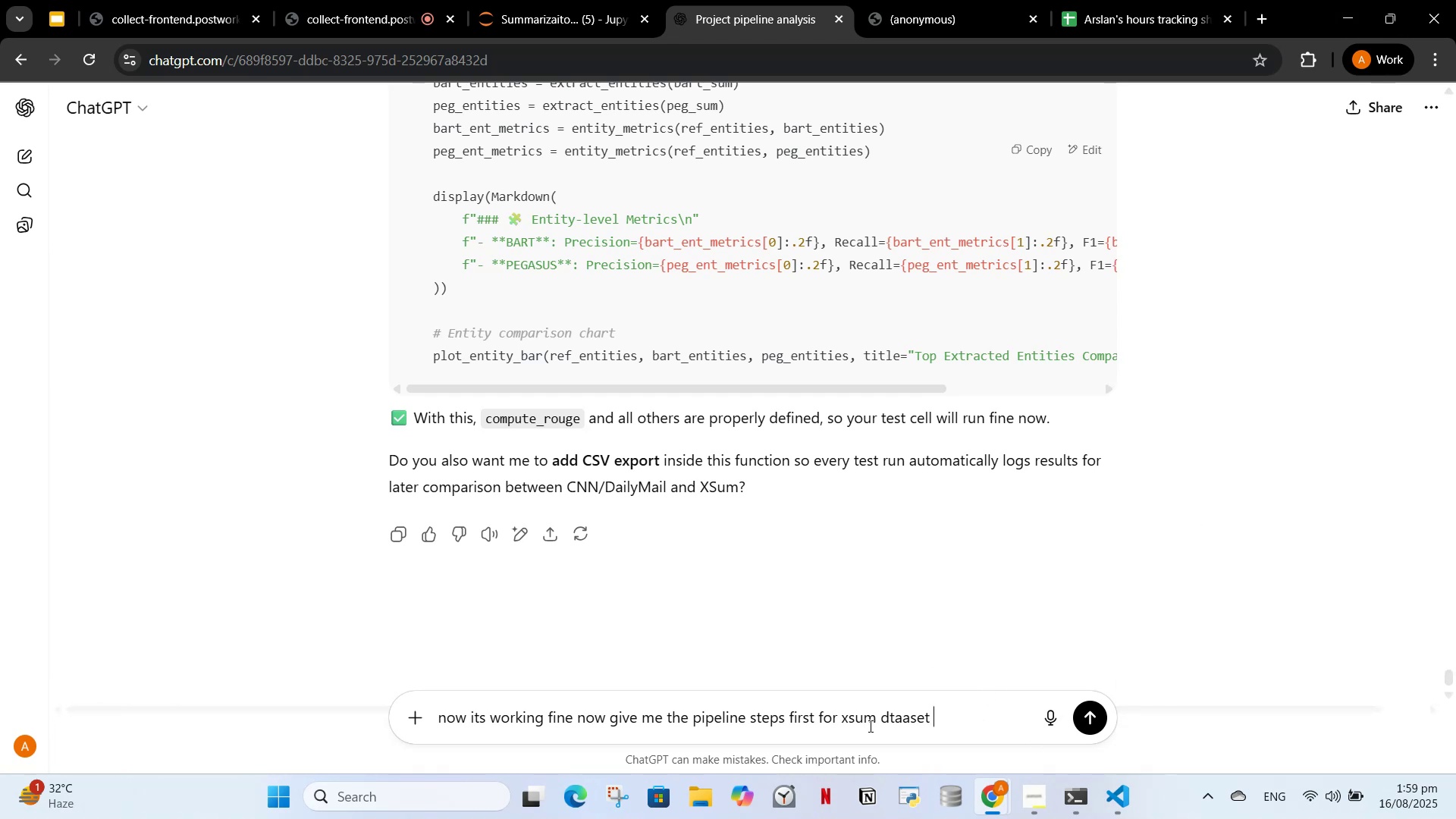 
left_click_drag(start_coordinate=[877, 726], to_coordinate=[955, 722])
 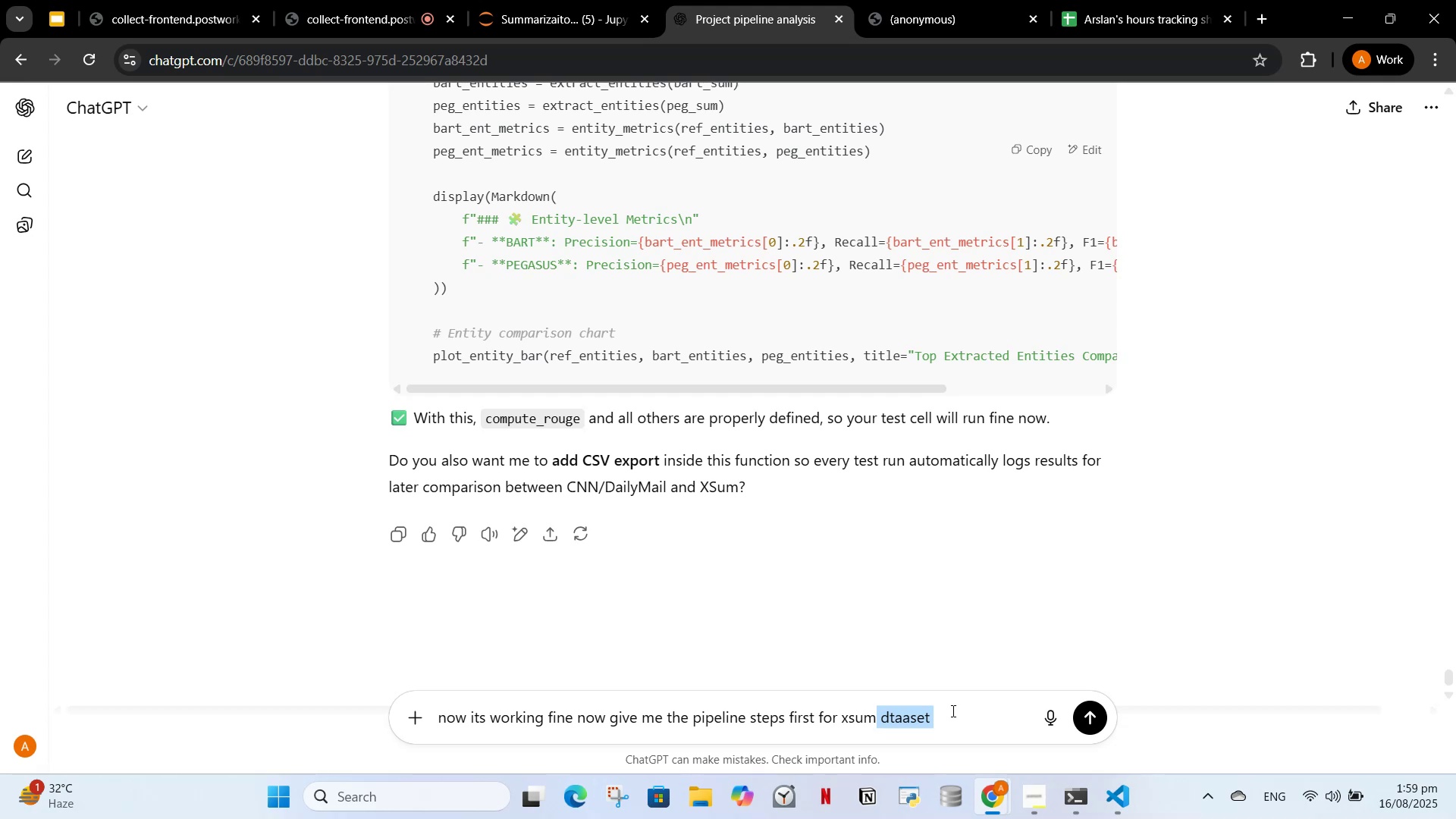 
key(Backspace)
type( dataset )
 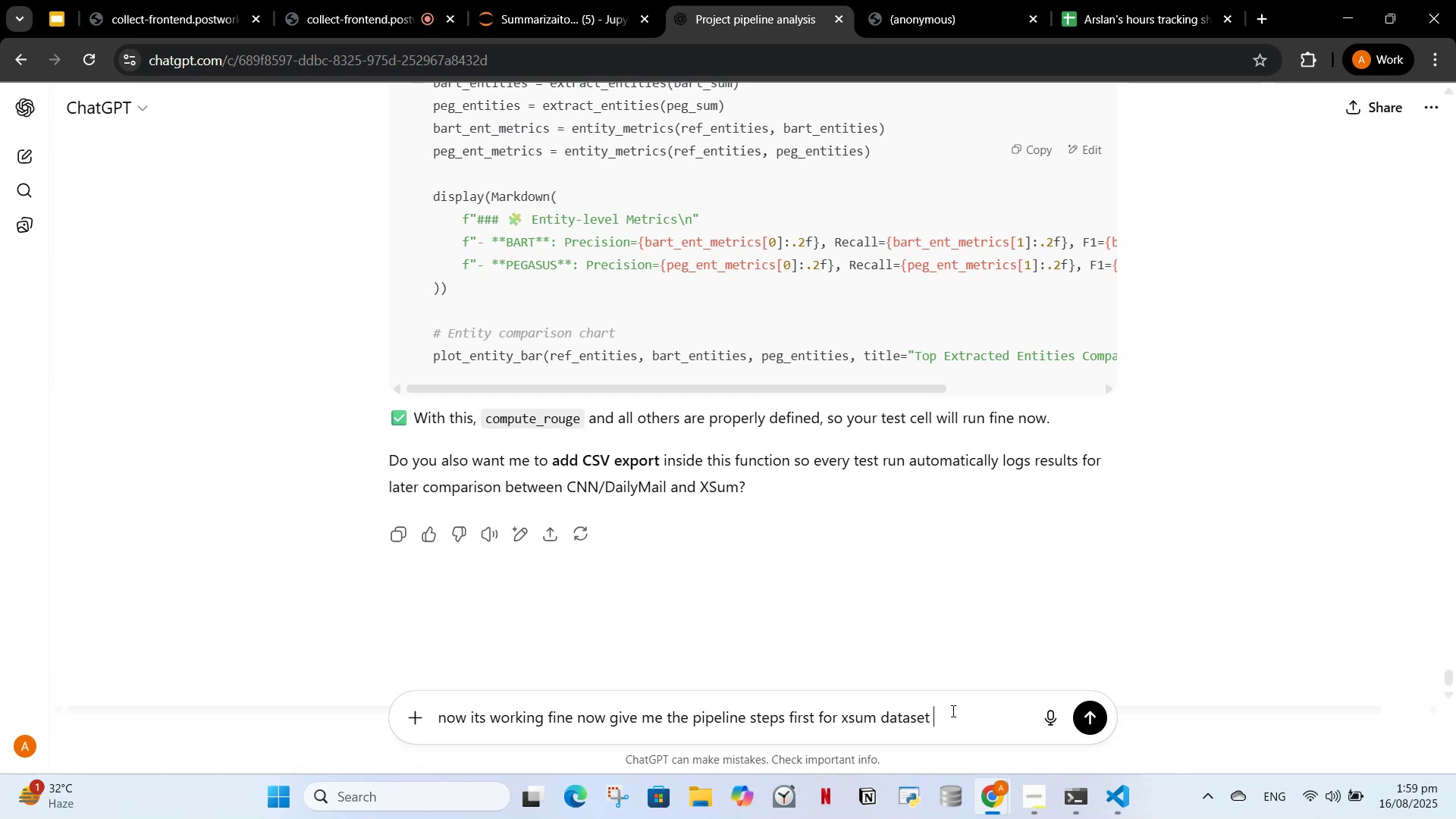 
wait(24.32)
 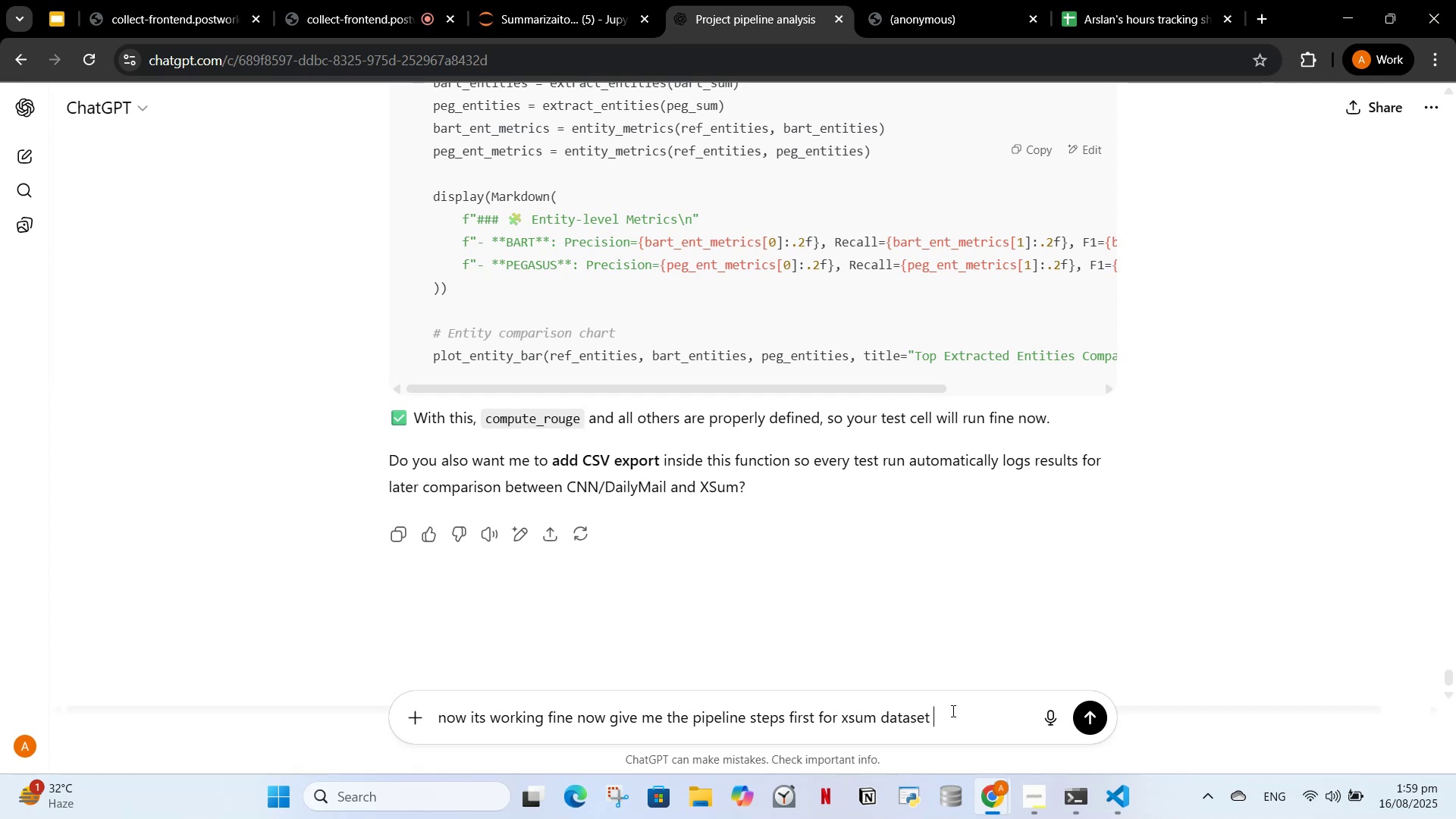 
double_click([712, 0])
 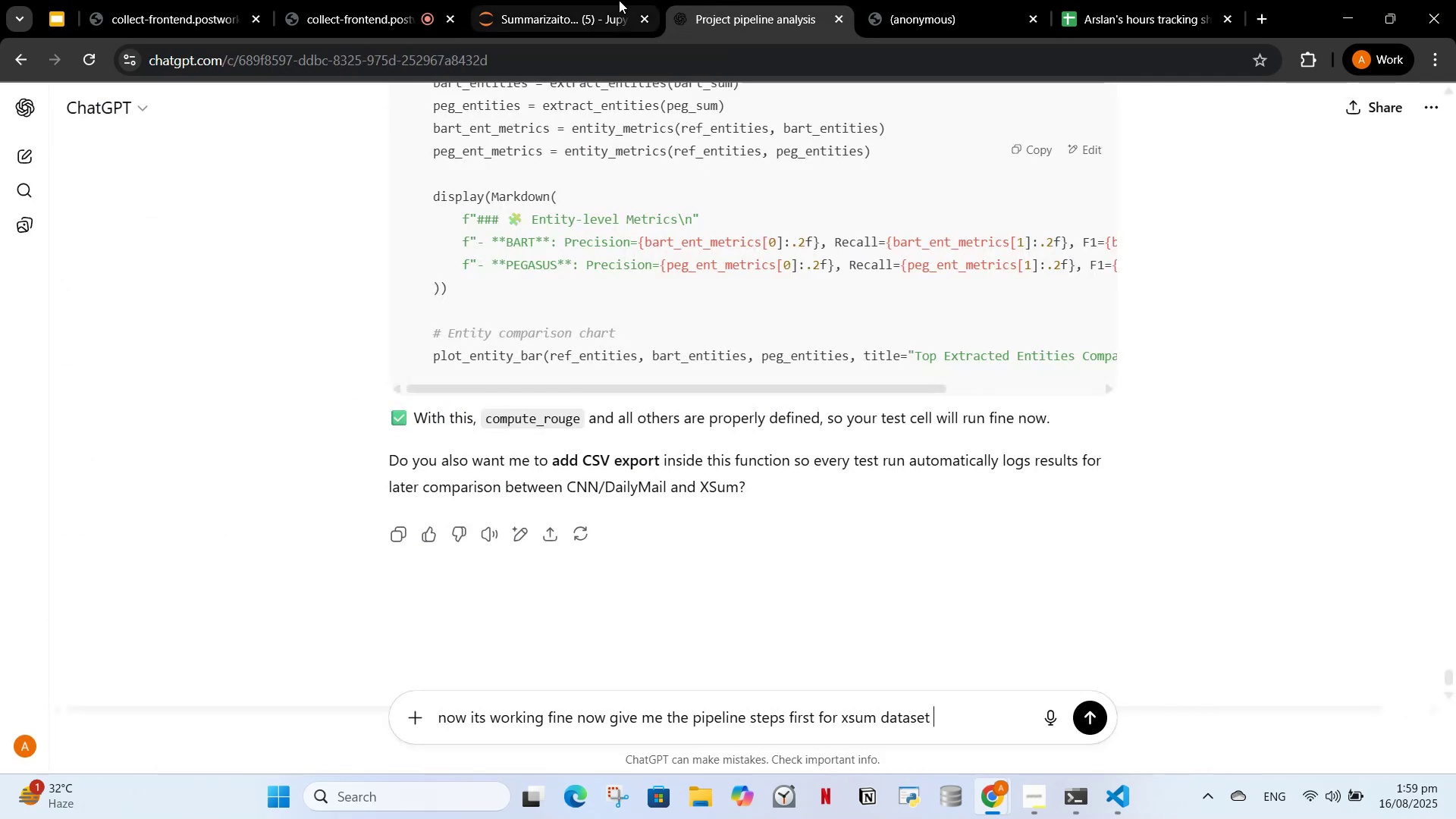 
left_click([619, 0])
 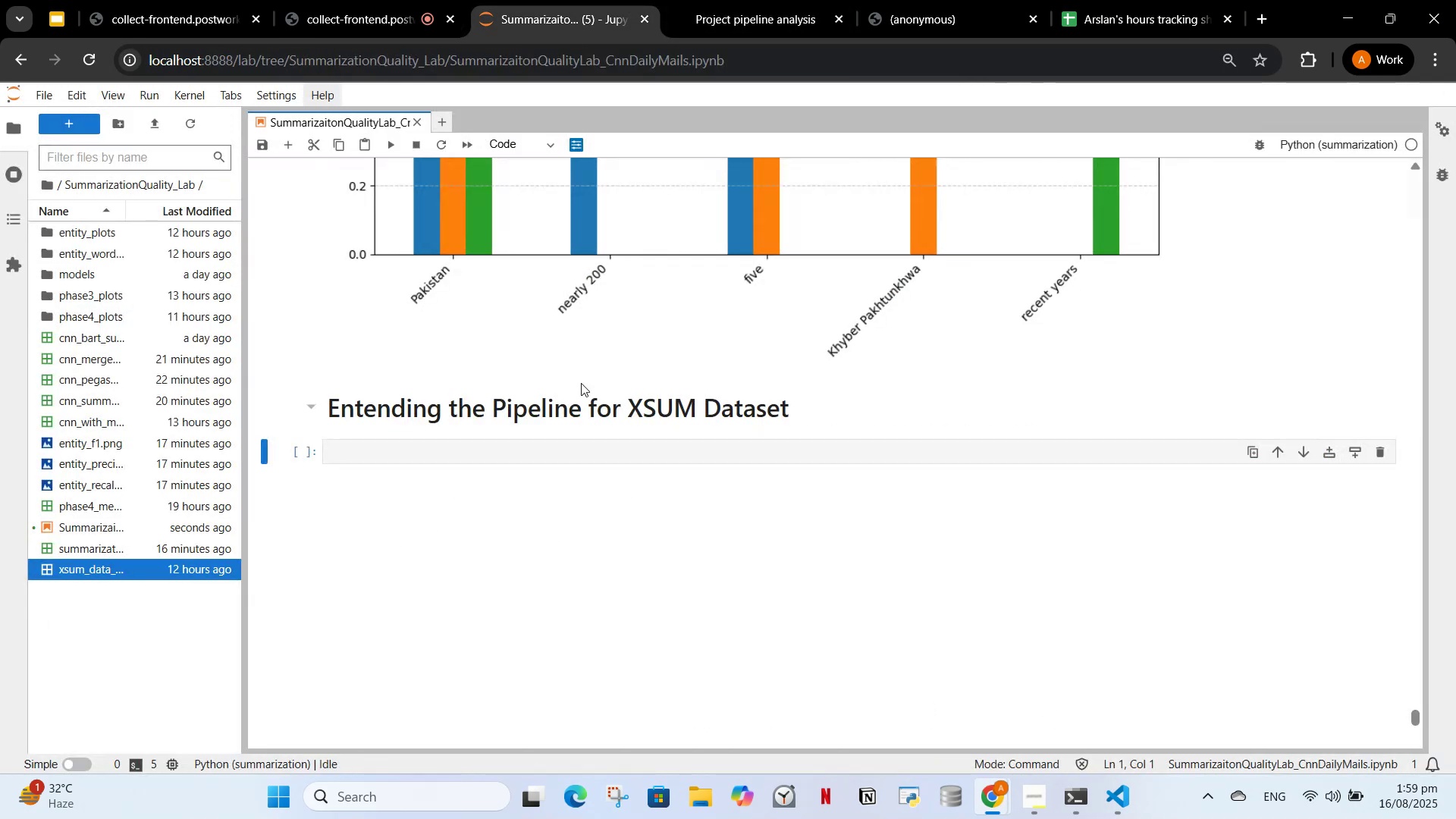 
scroll: coordinate [595, 371], scroll_direction: up, amount: 10.0
 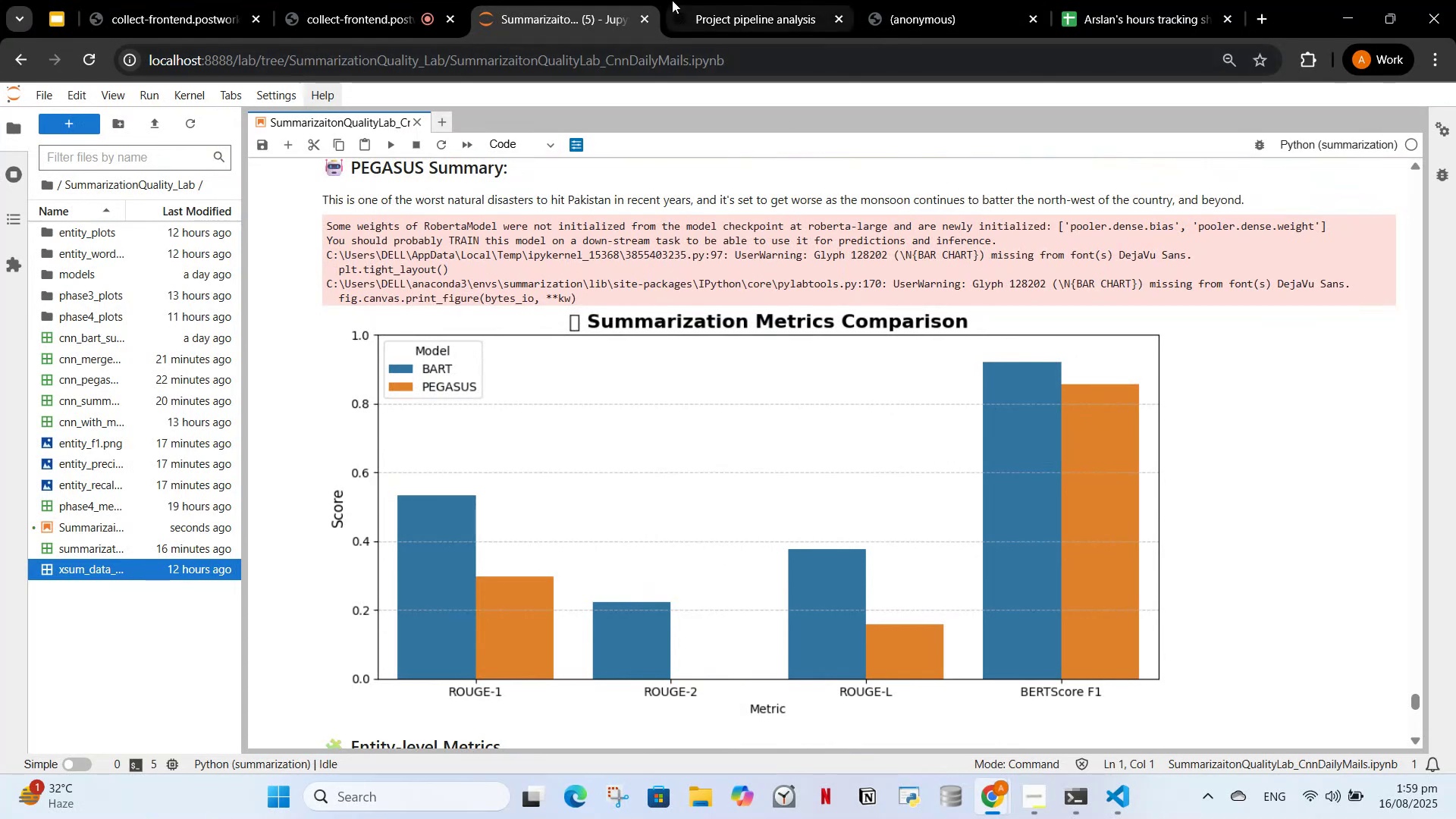 
left_click([758, 8])
 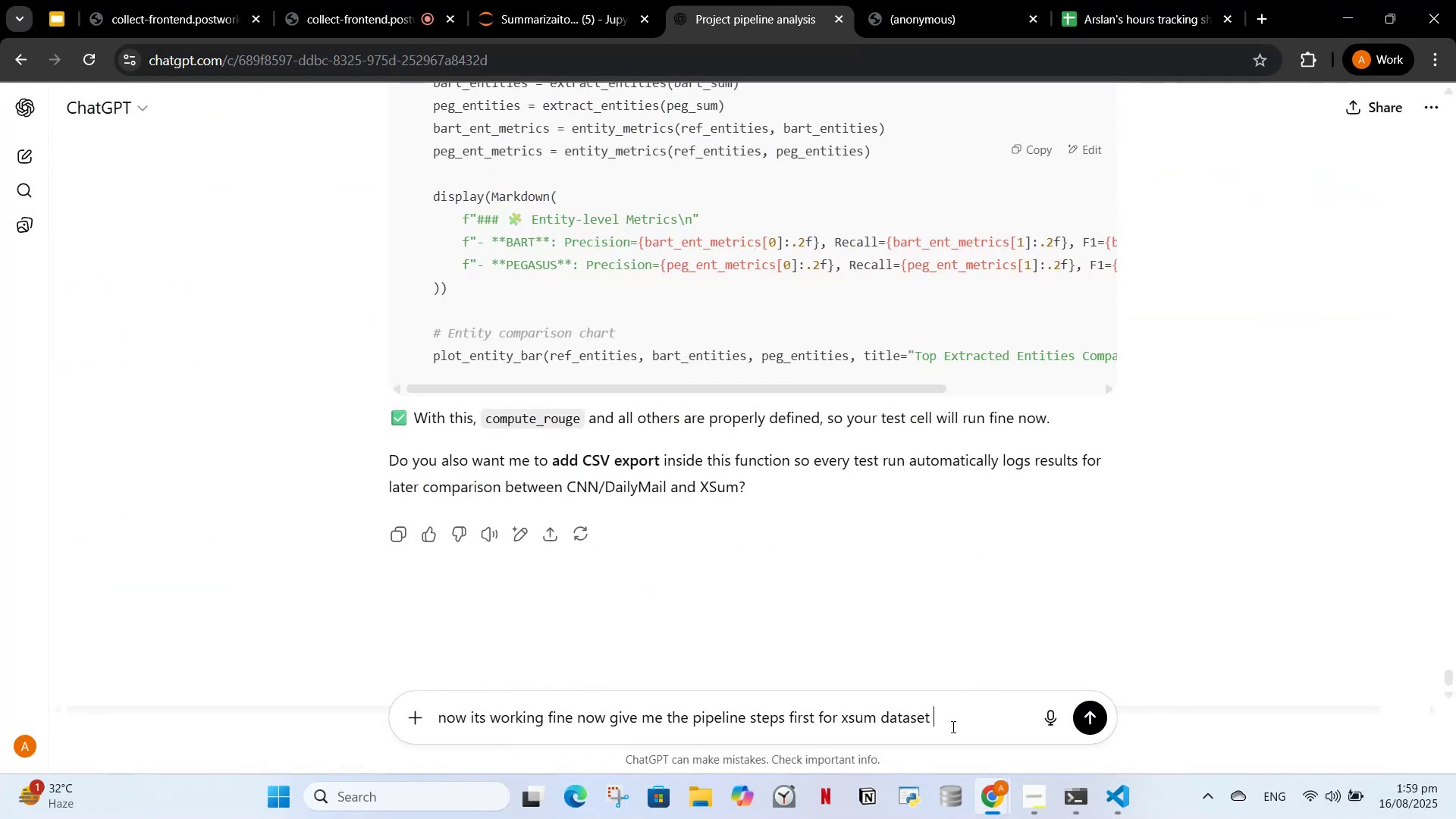 
left_click_drag(start_coordinate=[944, 726], to_coordinate=[1098, 692])
 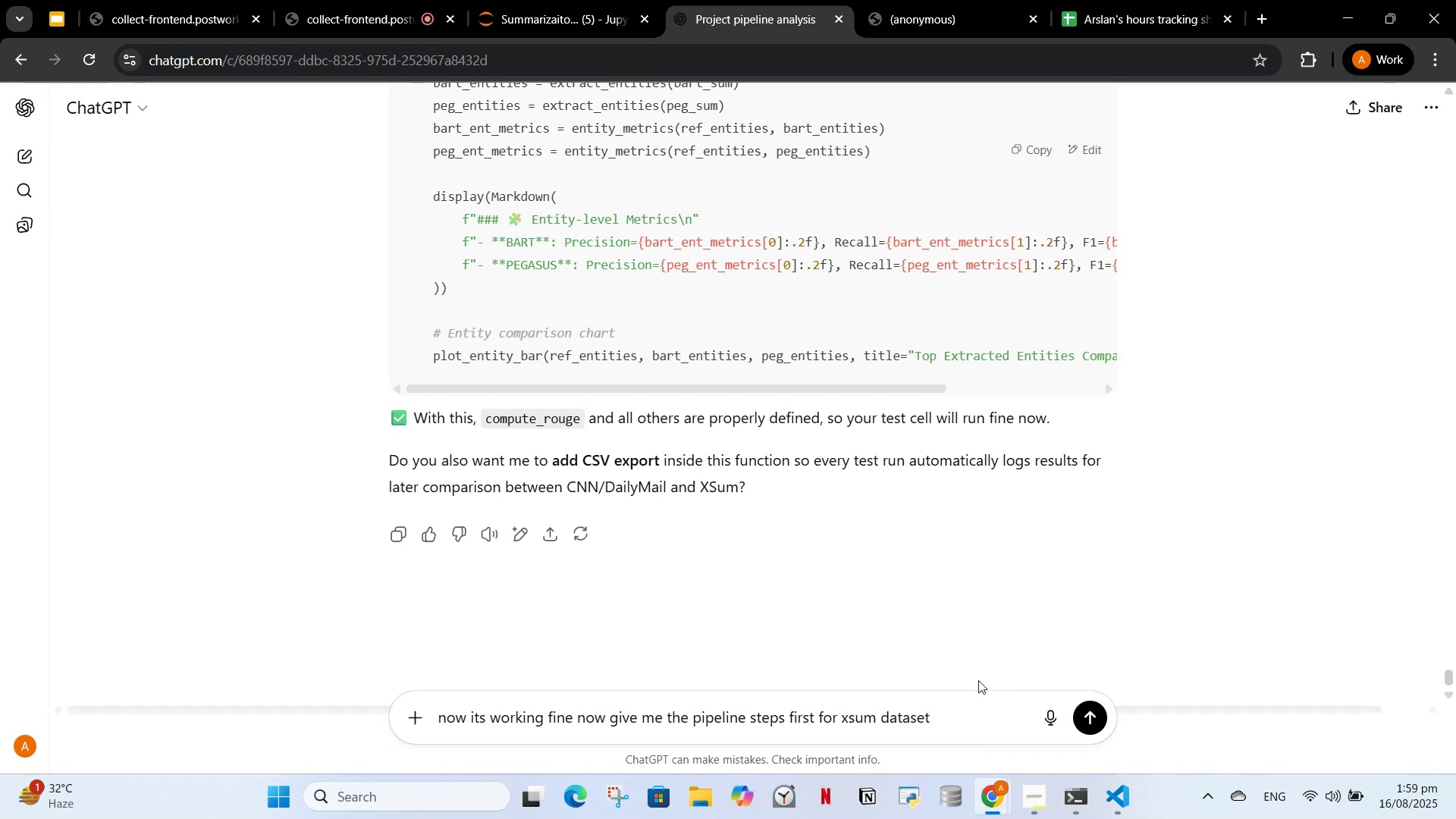 
wait(7.46)
 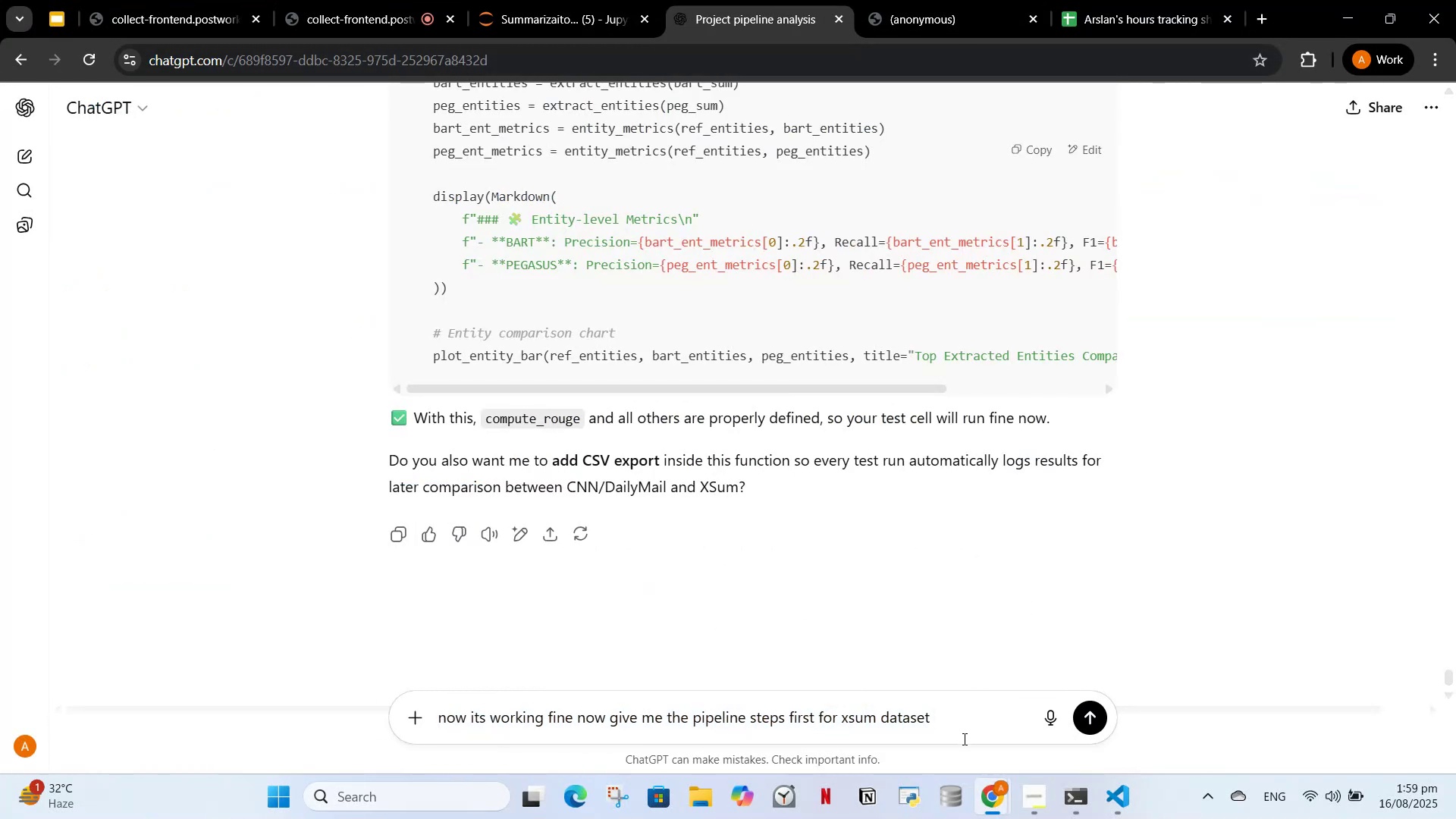 
key(CapsLock)
 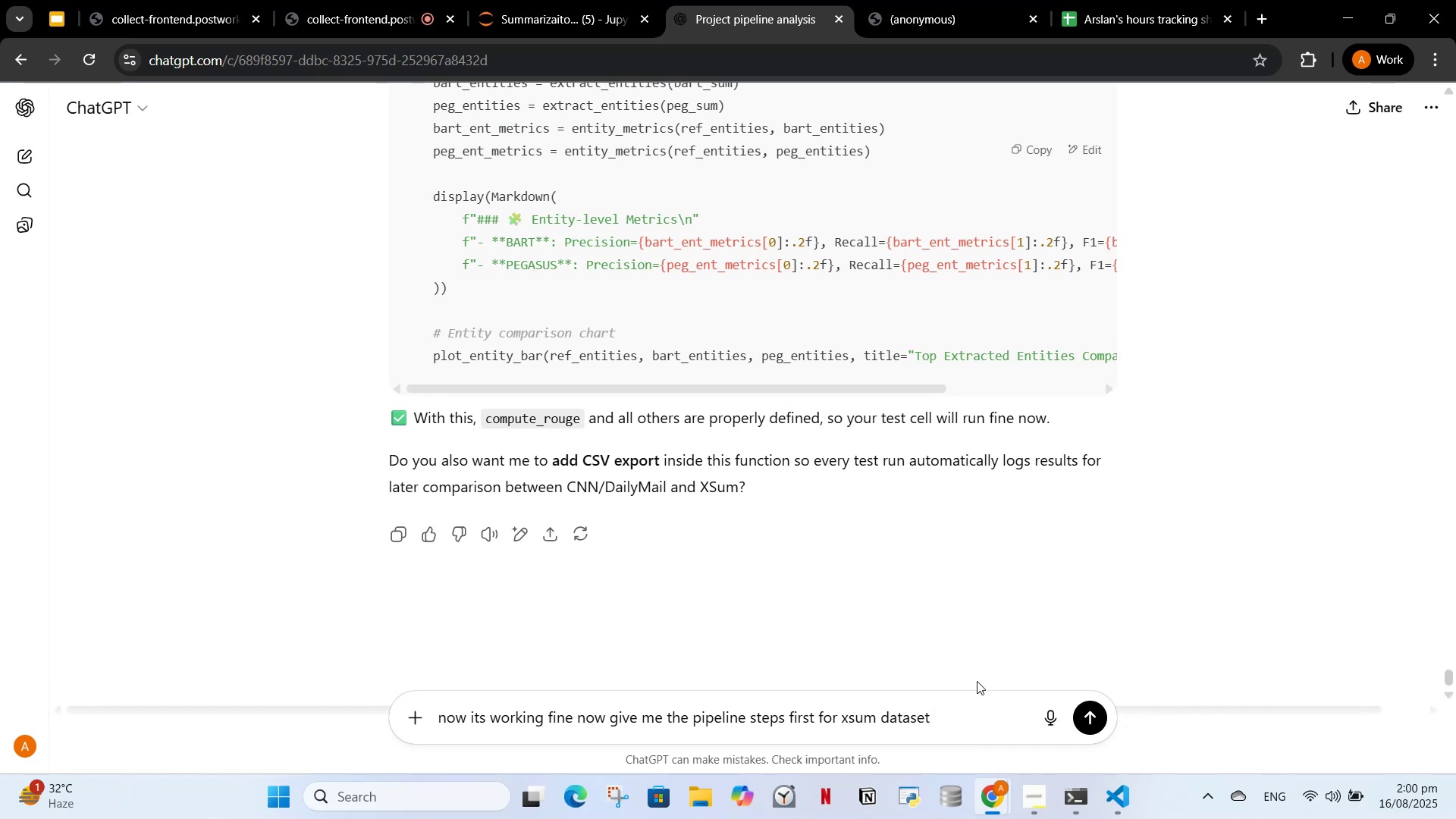 
key(CapsLock)
 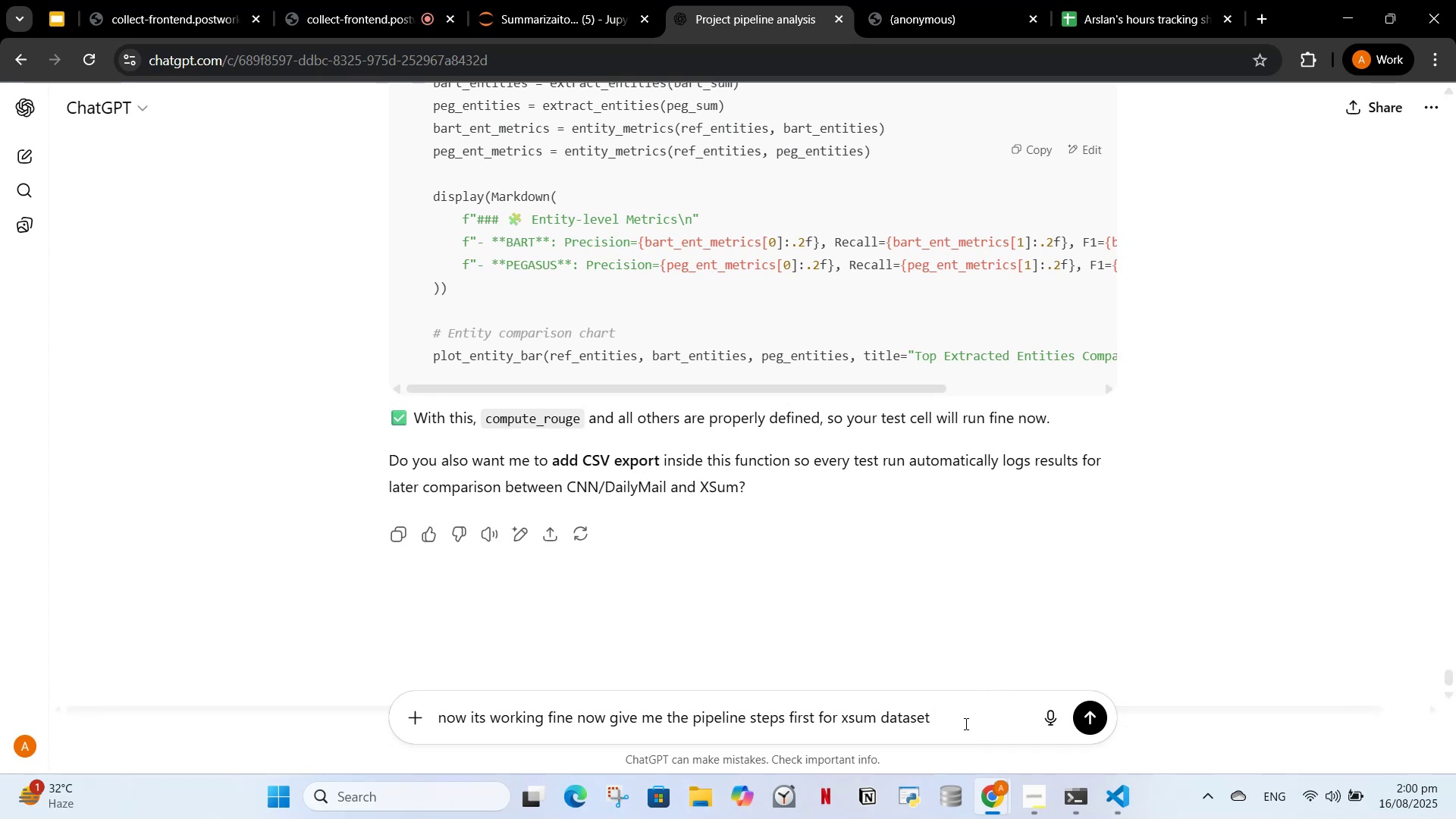 
wait(10.7)
 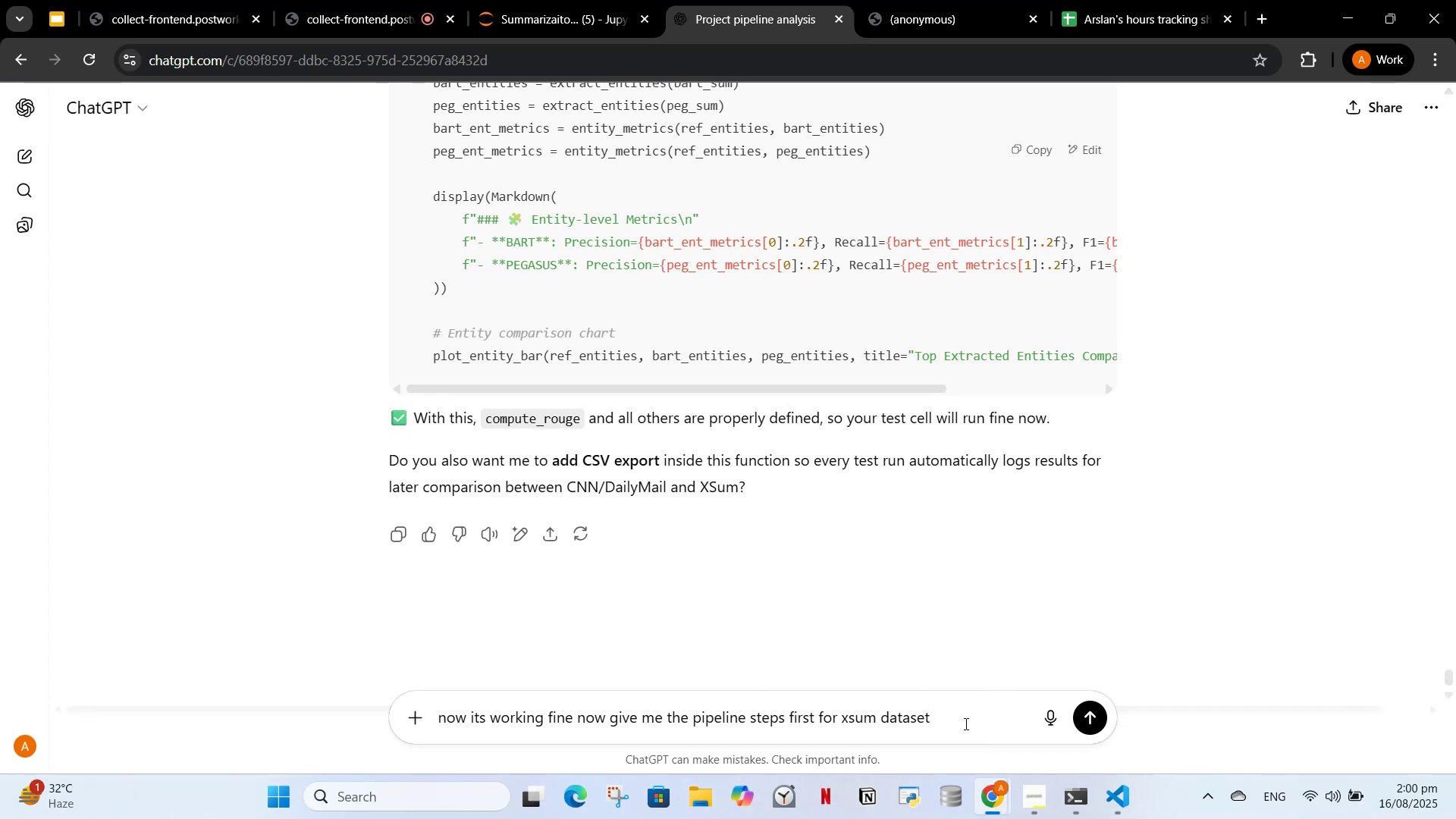 
type(then )
 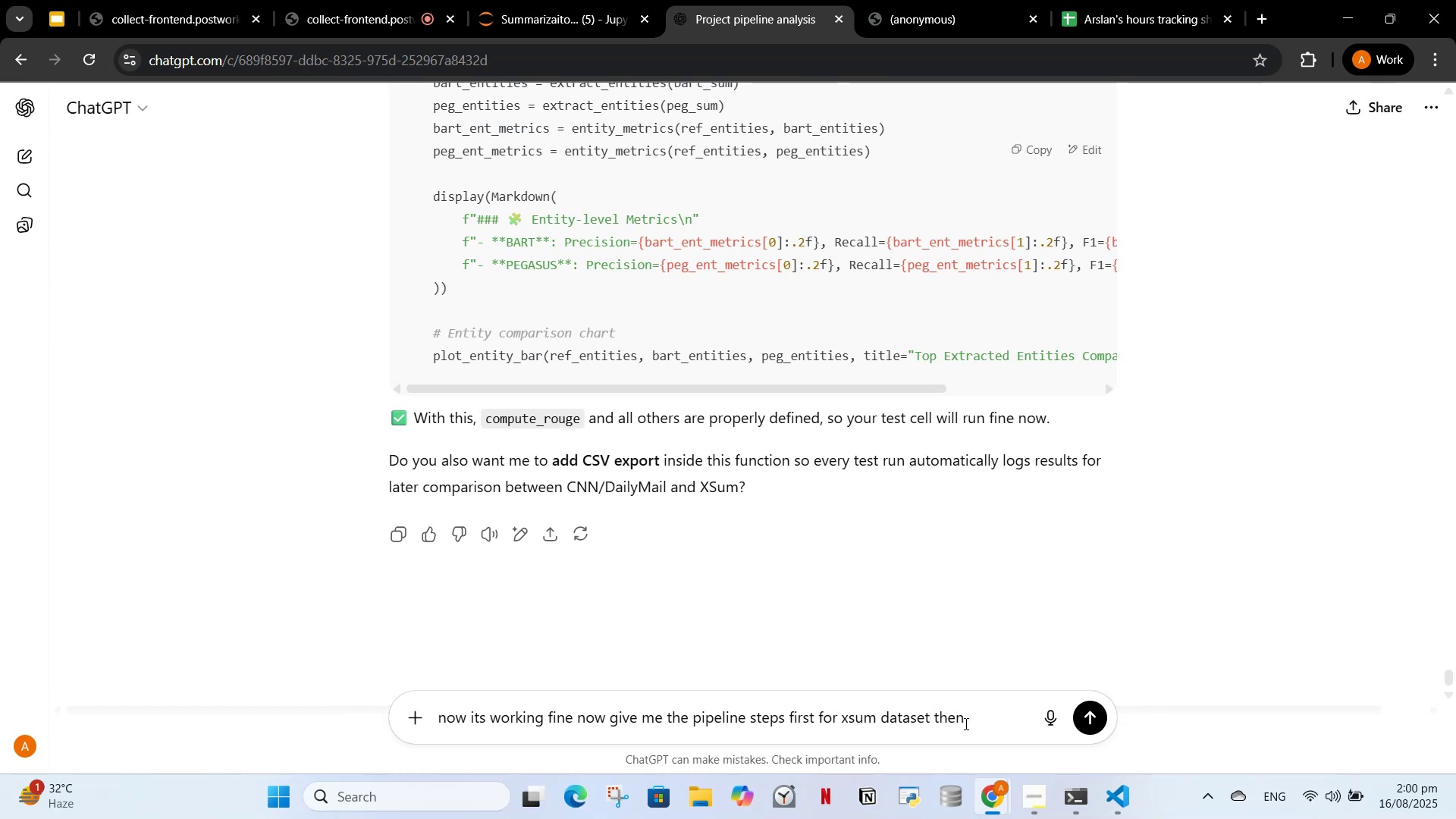 
type(i will ask you to help me implement it code cell by code cell, for refeerence i can provide you the code cells for cnn_daiilymails )
 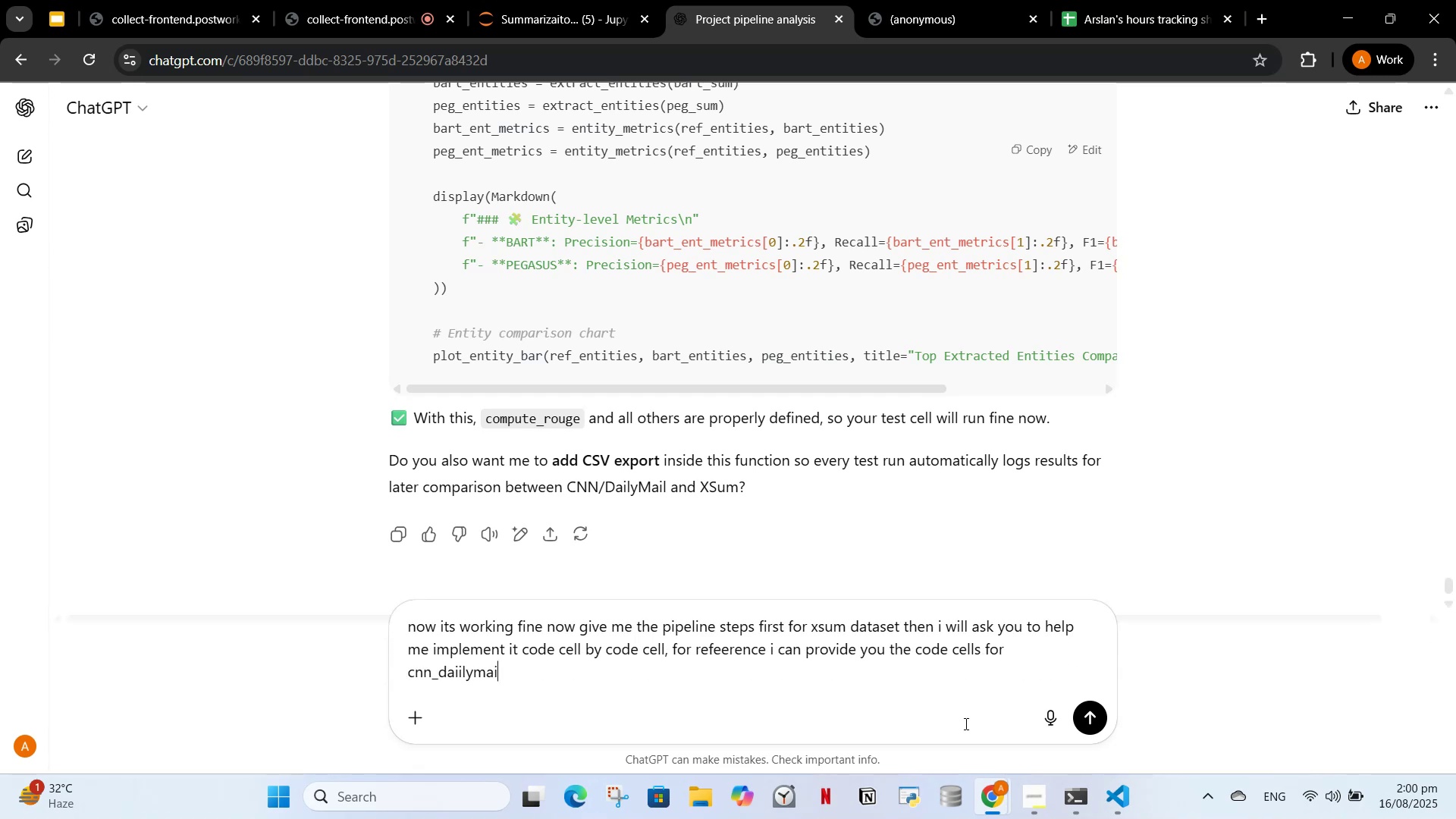 
key(Enter)
 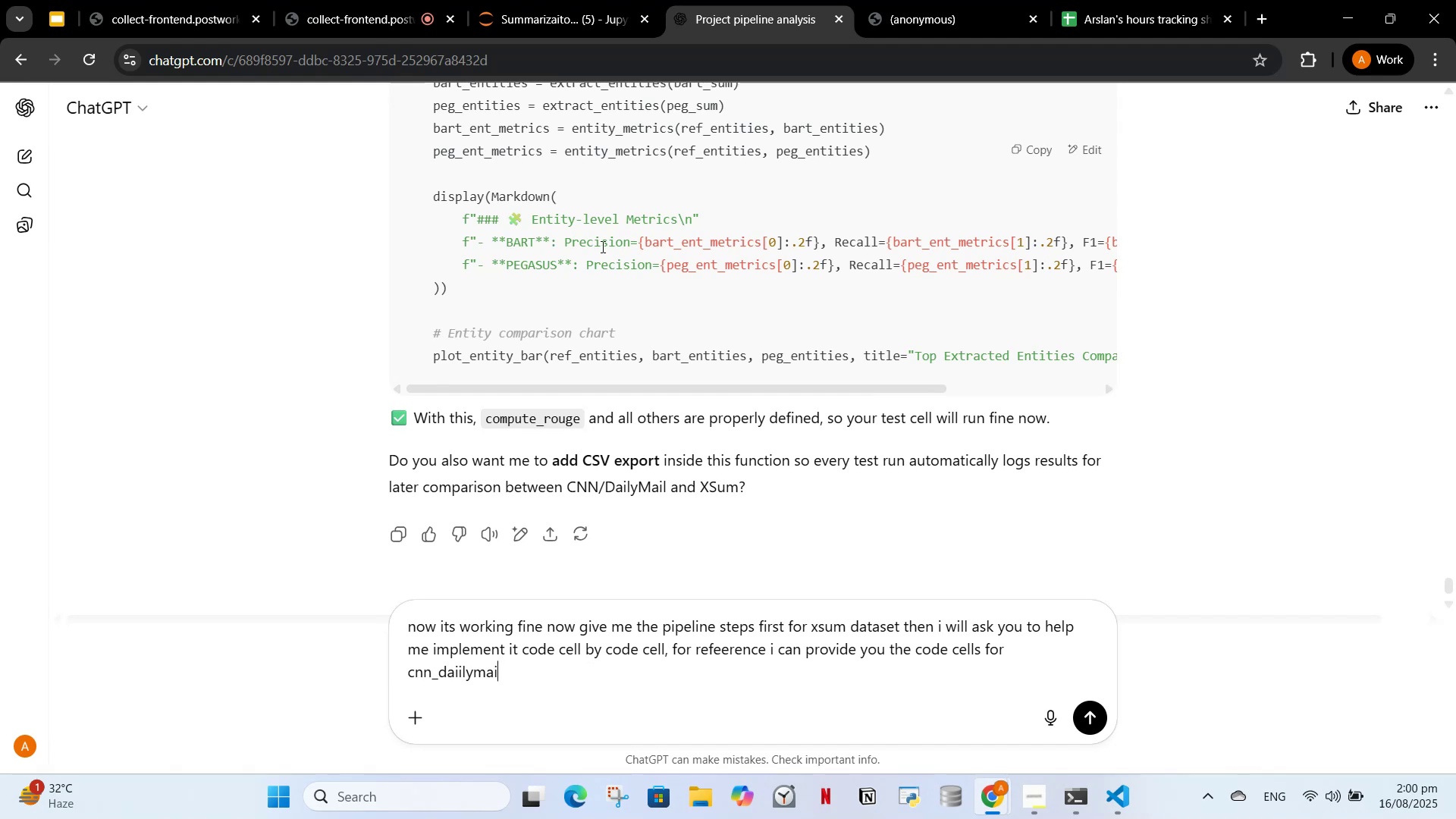 
left_click([924, 0])
 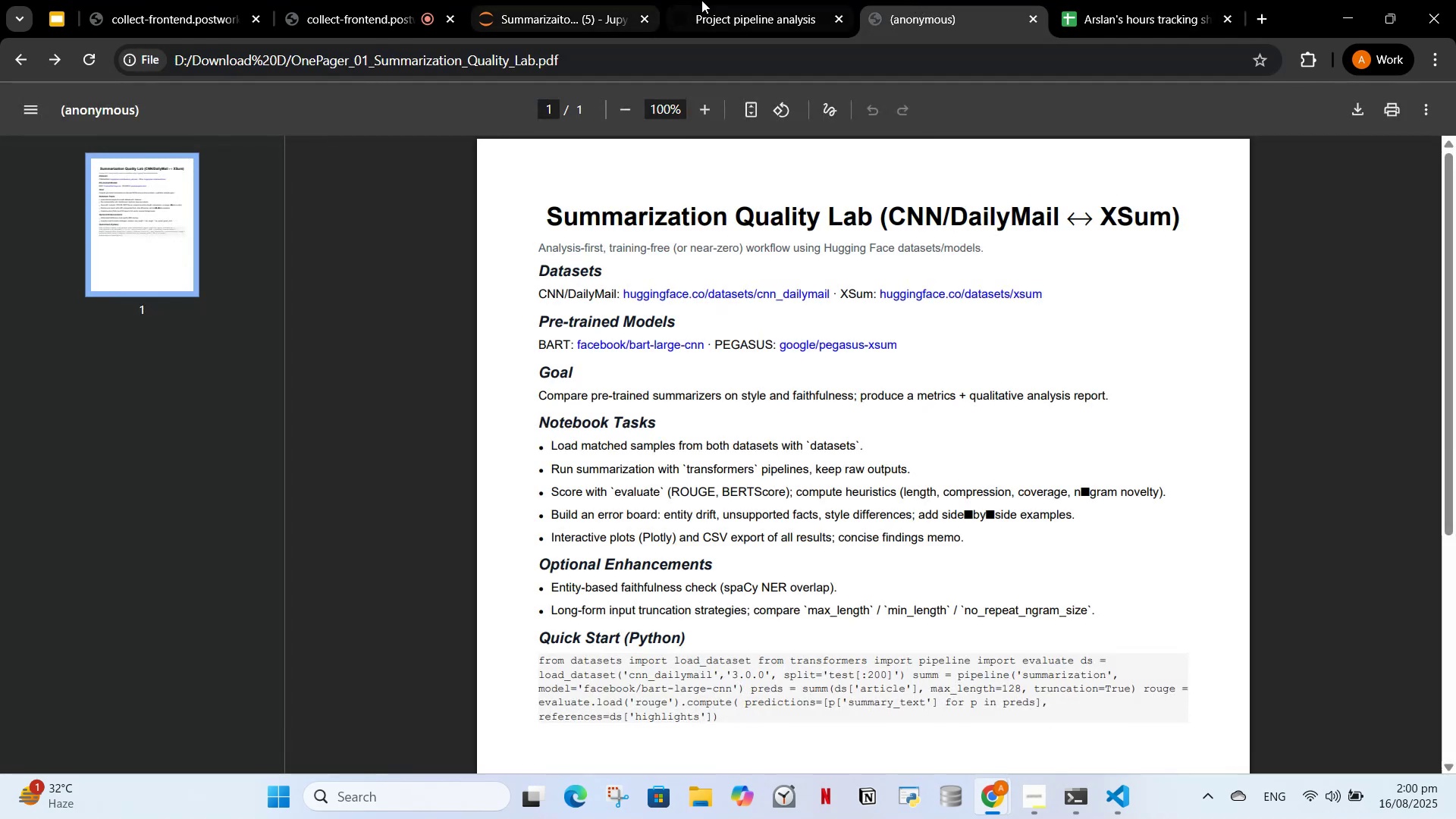 
left_click([714, 0])
 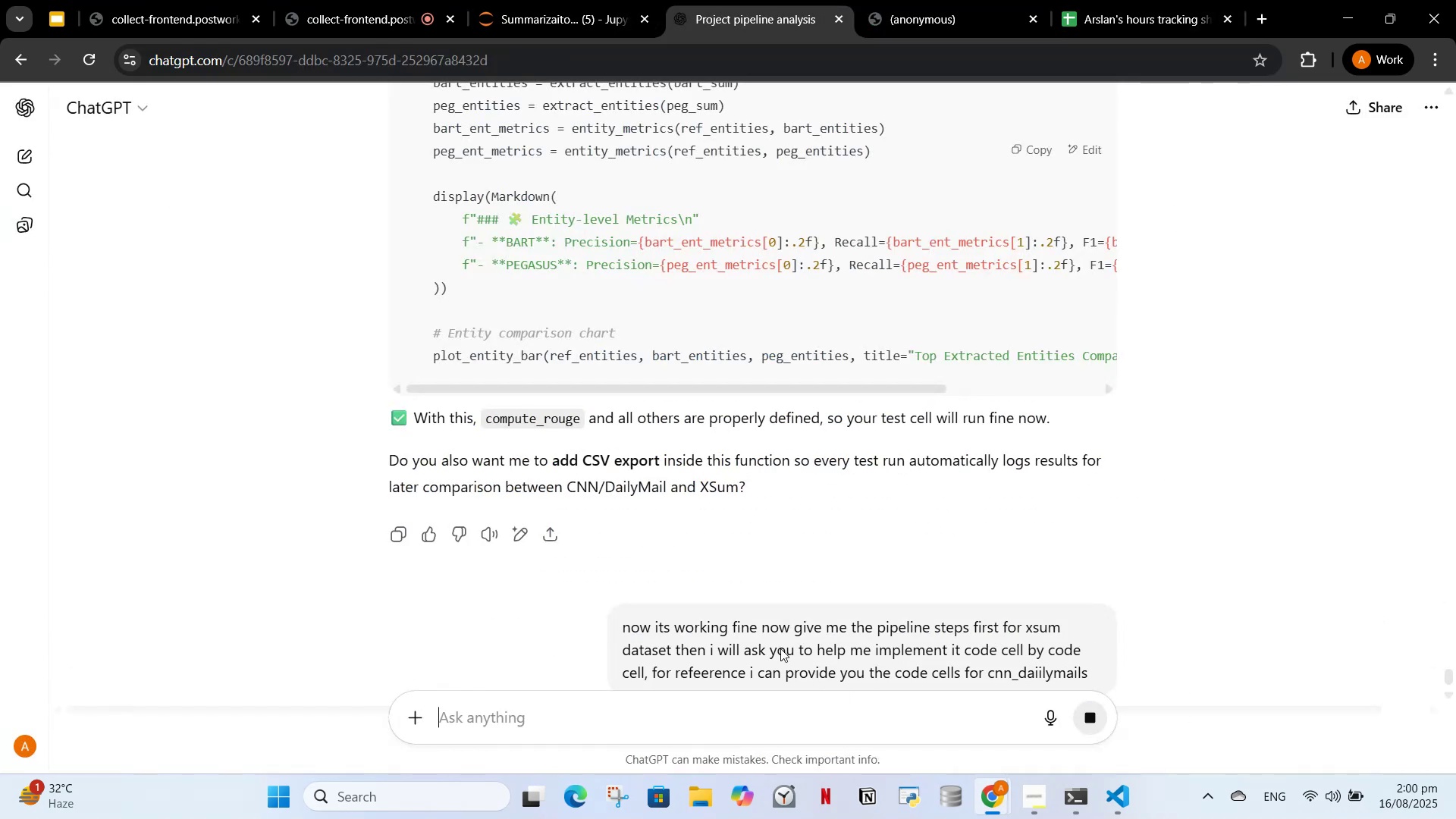 
scroll: coordinate [850, 435], scroll_direction: down, amount: 2.0
 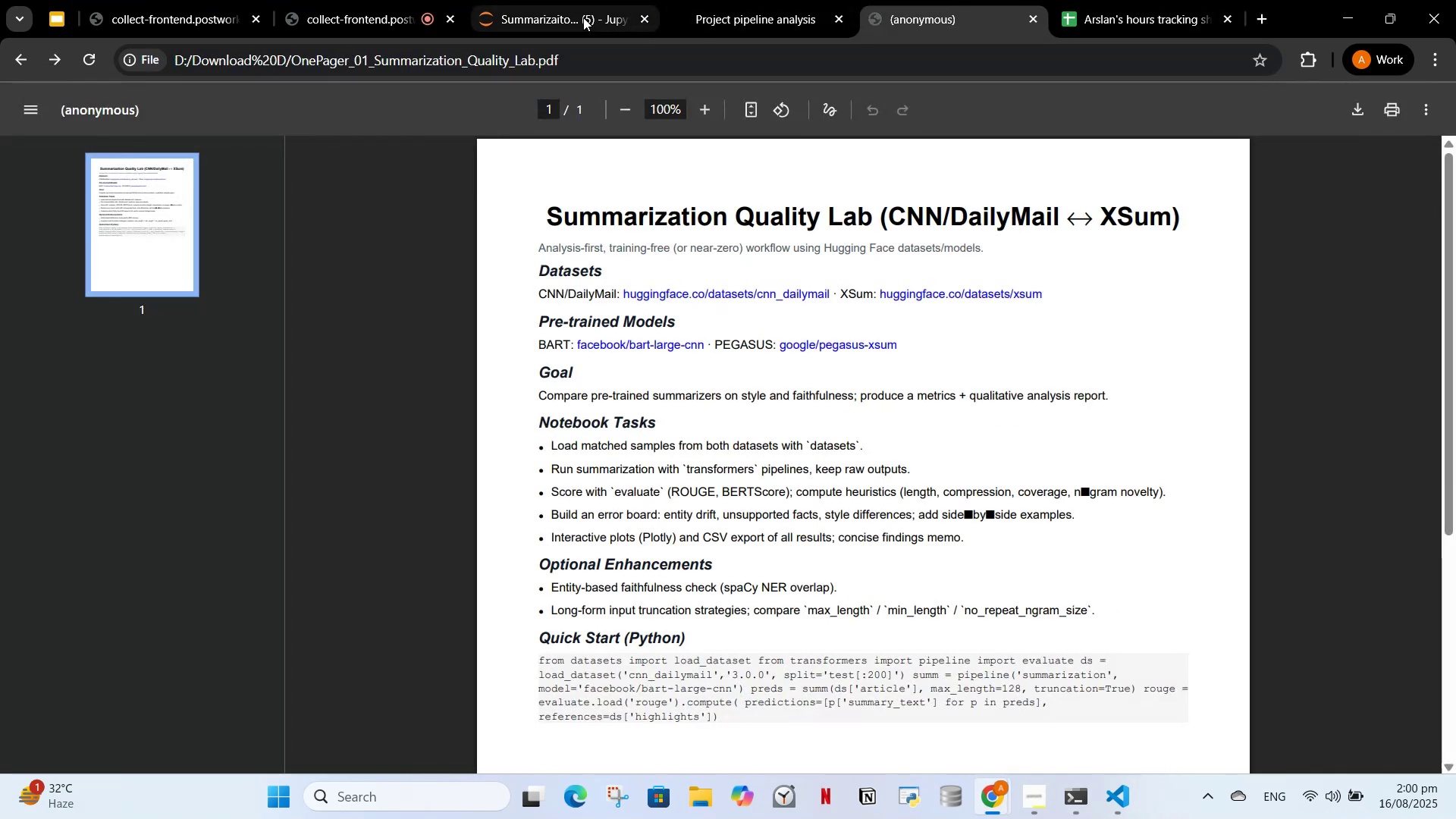 
double_click([760, 0])
 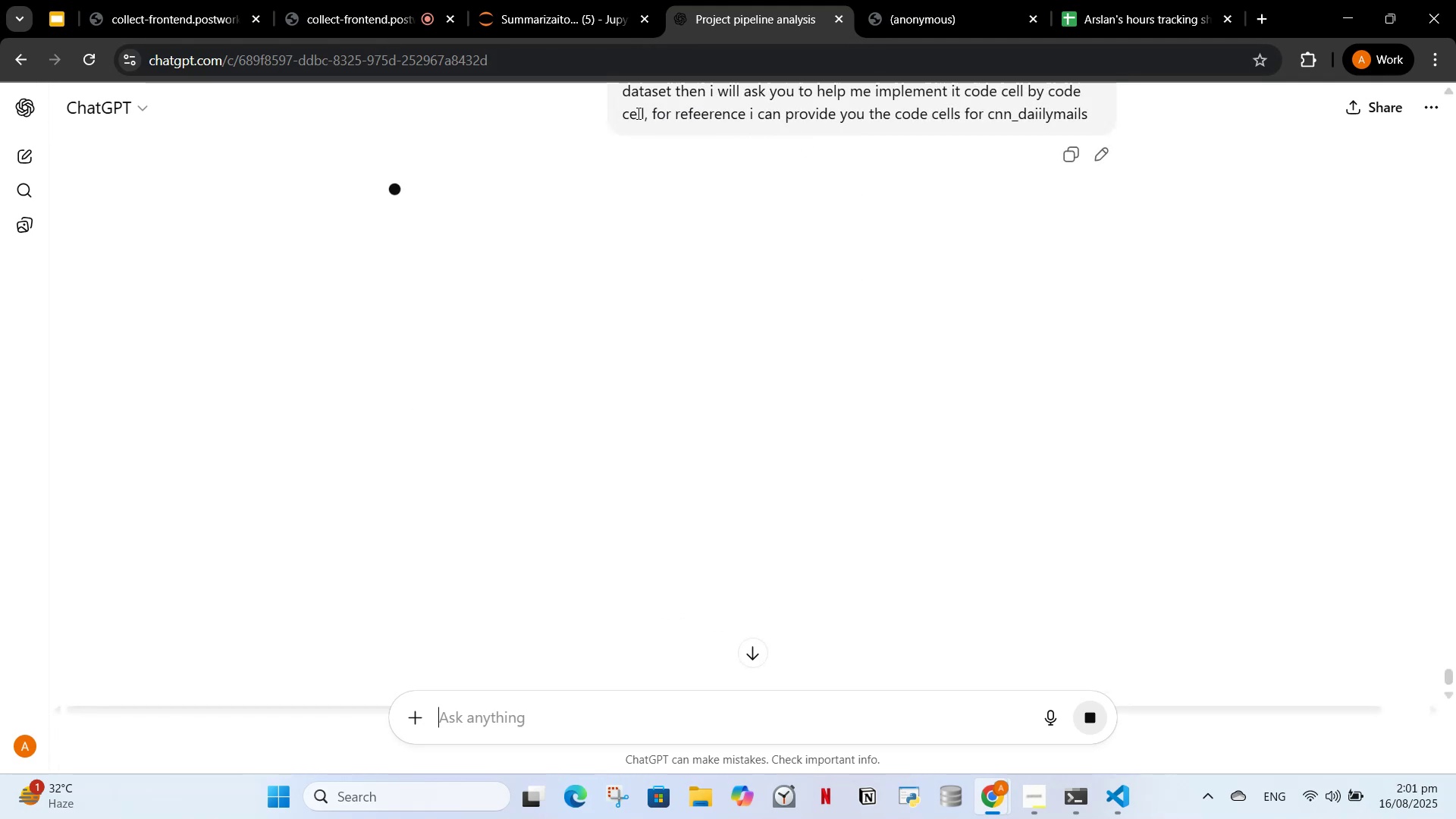 
wait(9.13)
 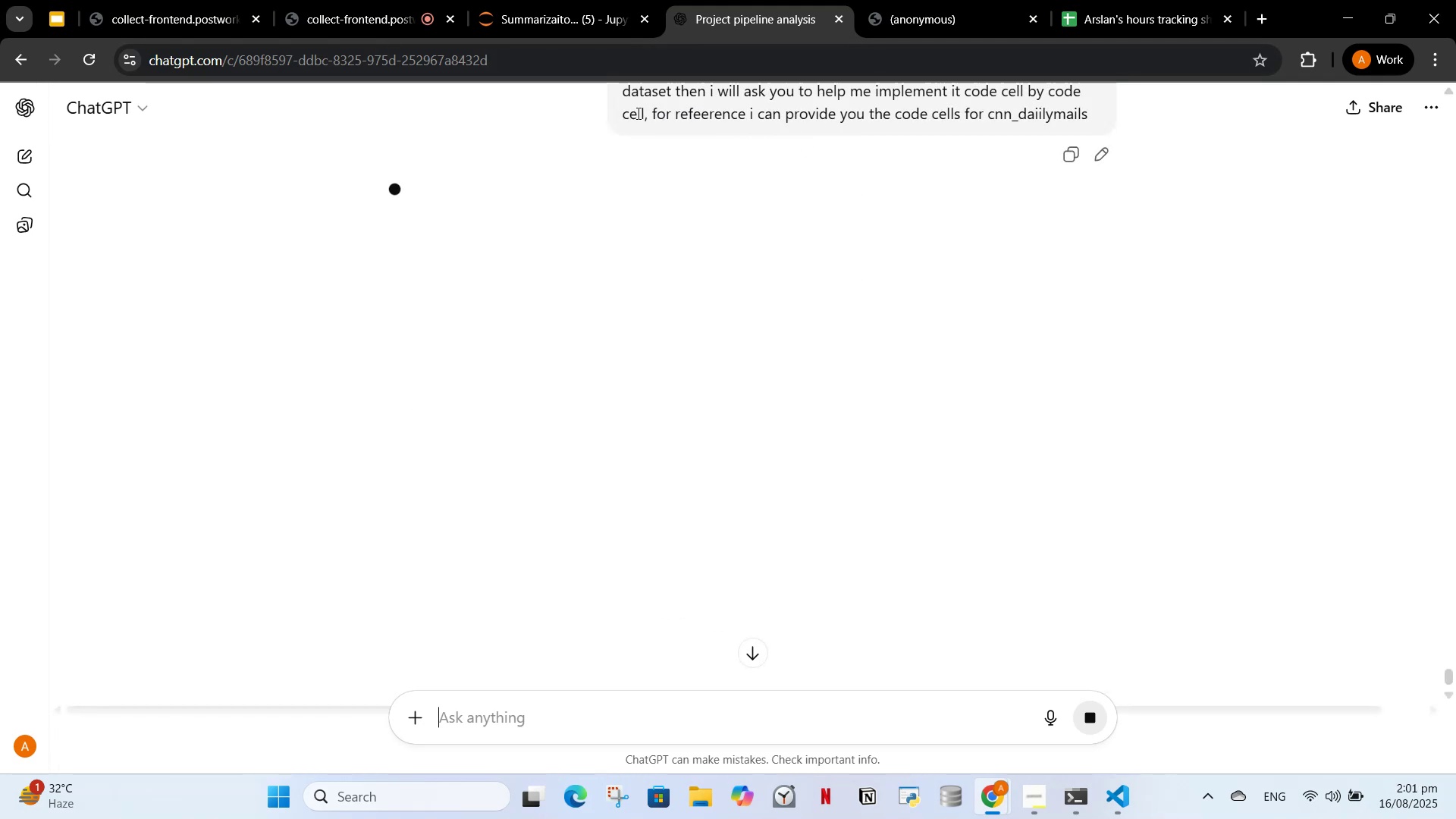 
scroll: coordinate [491, 576], scroll_direction: up, amount: 18.0
 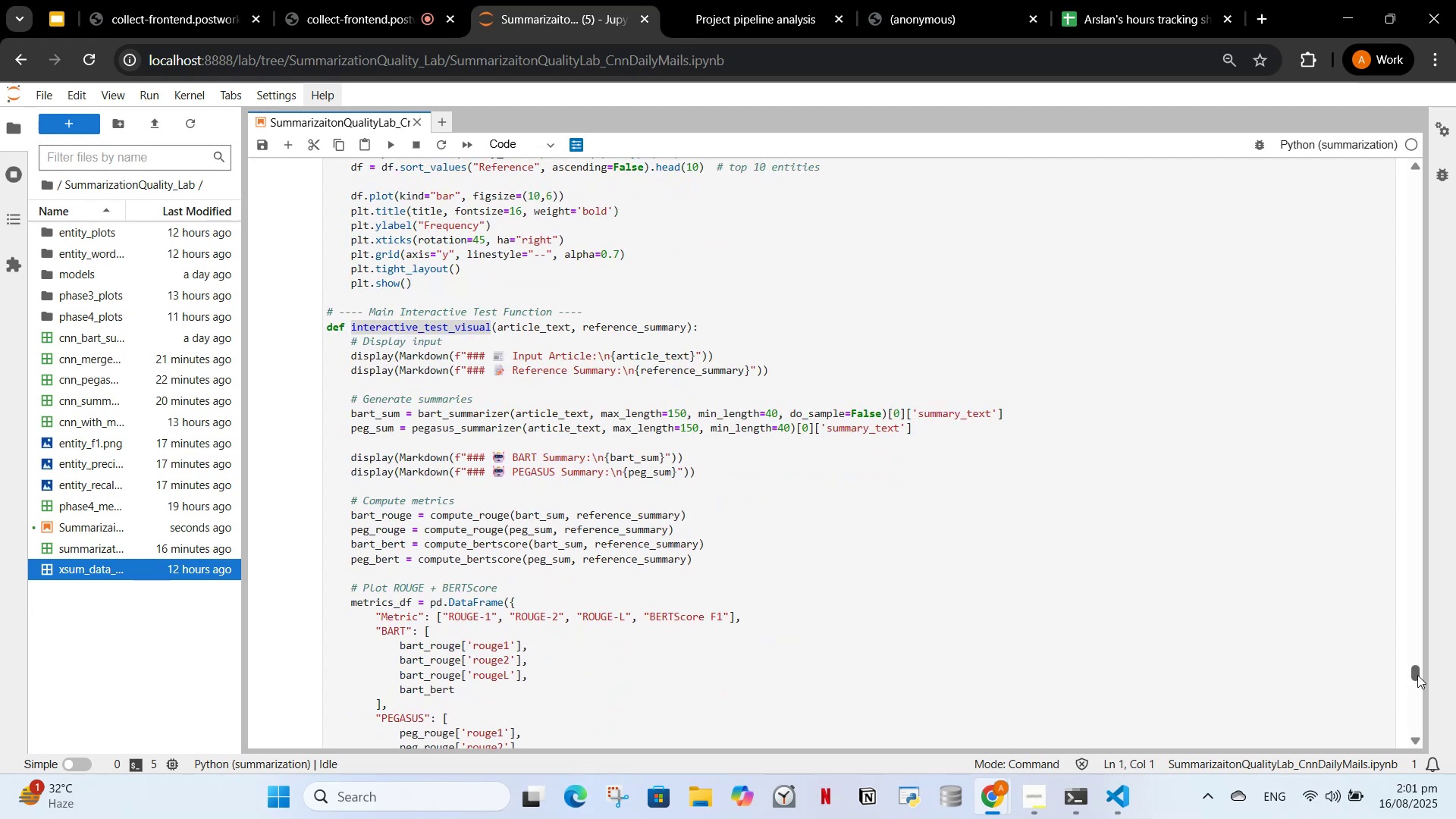 
left_click_drag(start_coordinate=[1417, 679], to_coordinate=[1205, 519])
 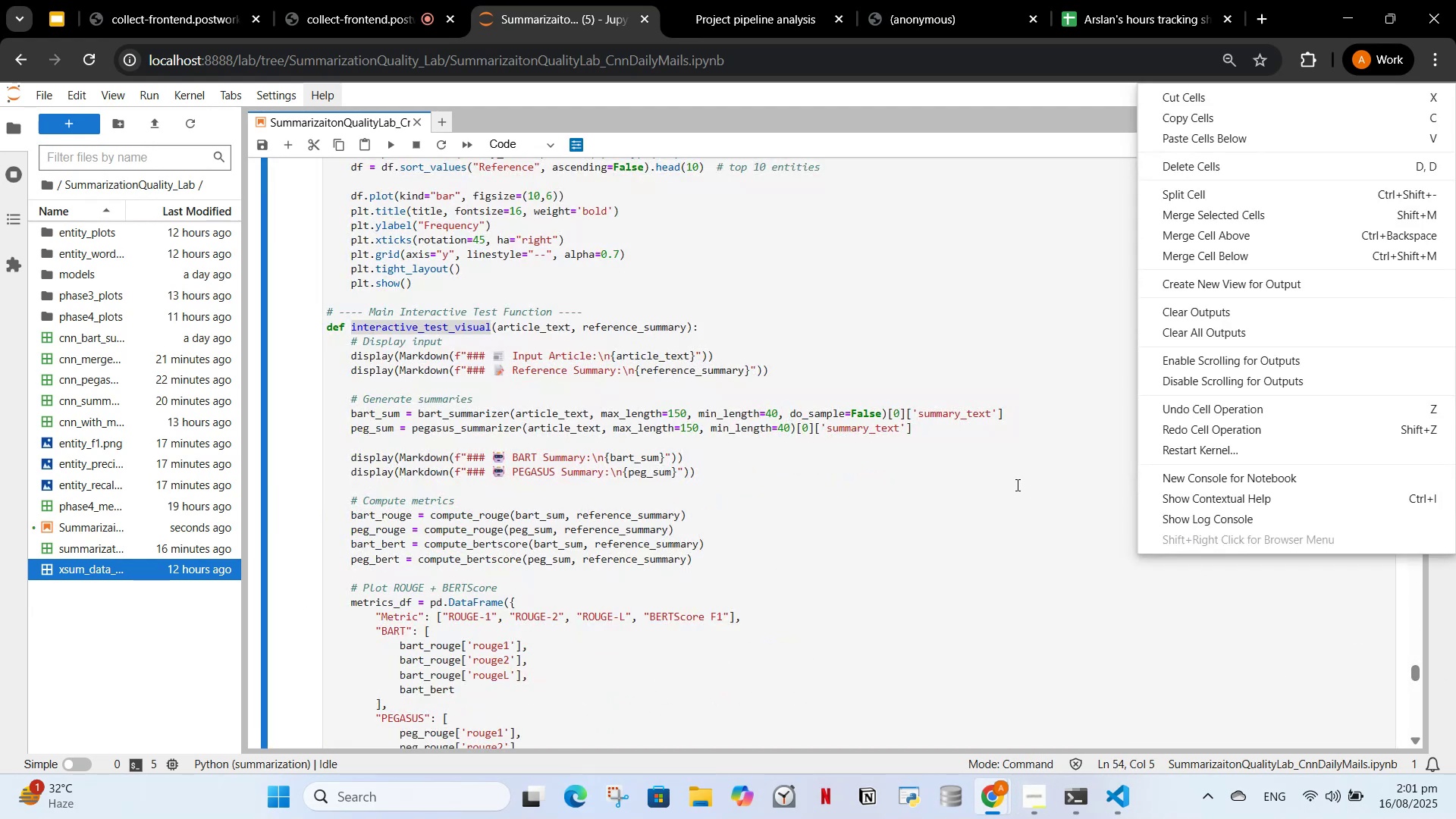 
left_click([1016, 466])
 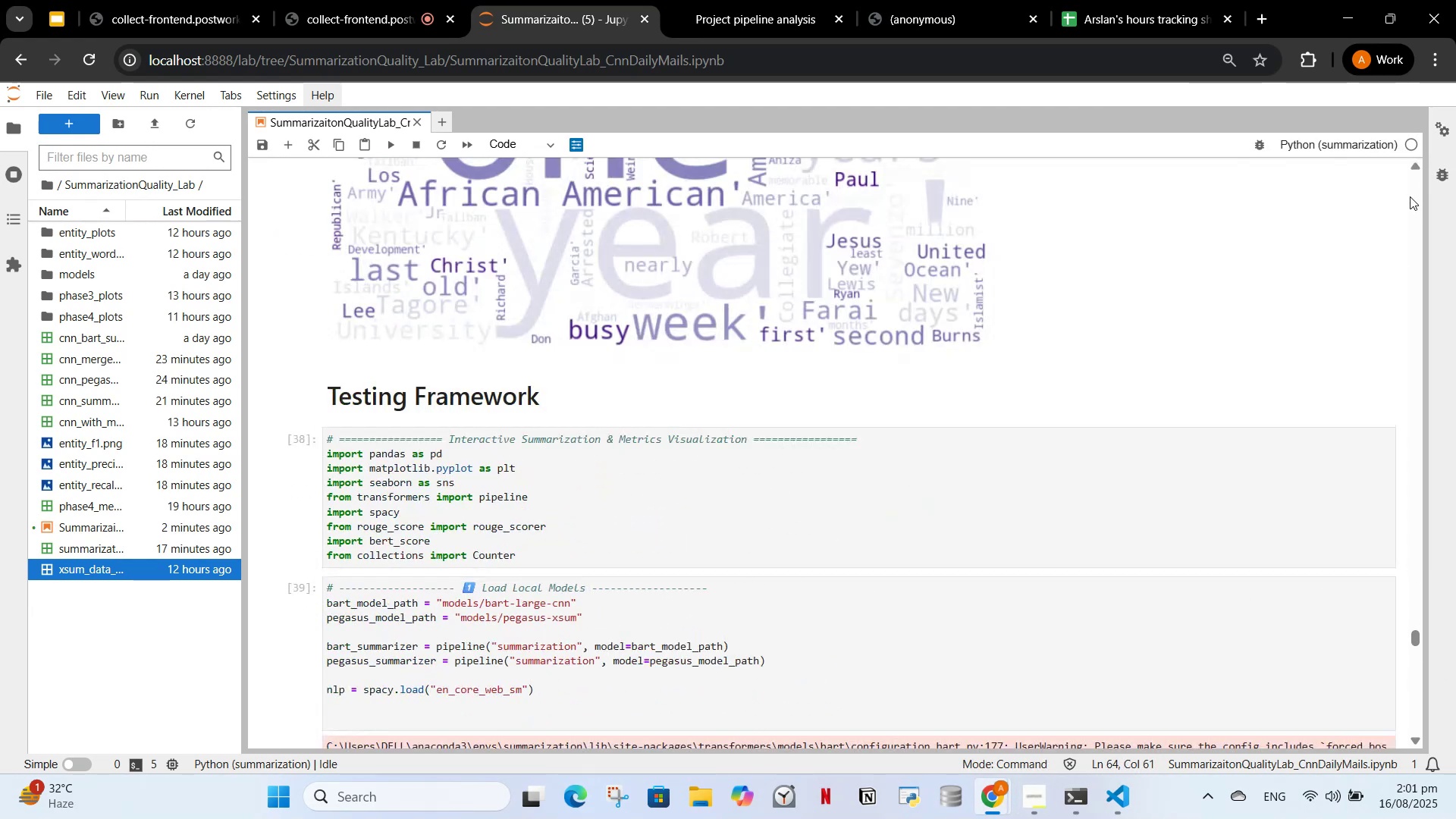 
left_click([1410, 196])
 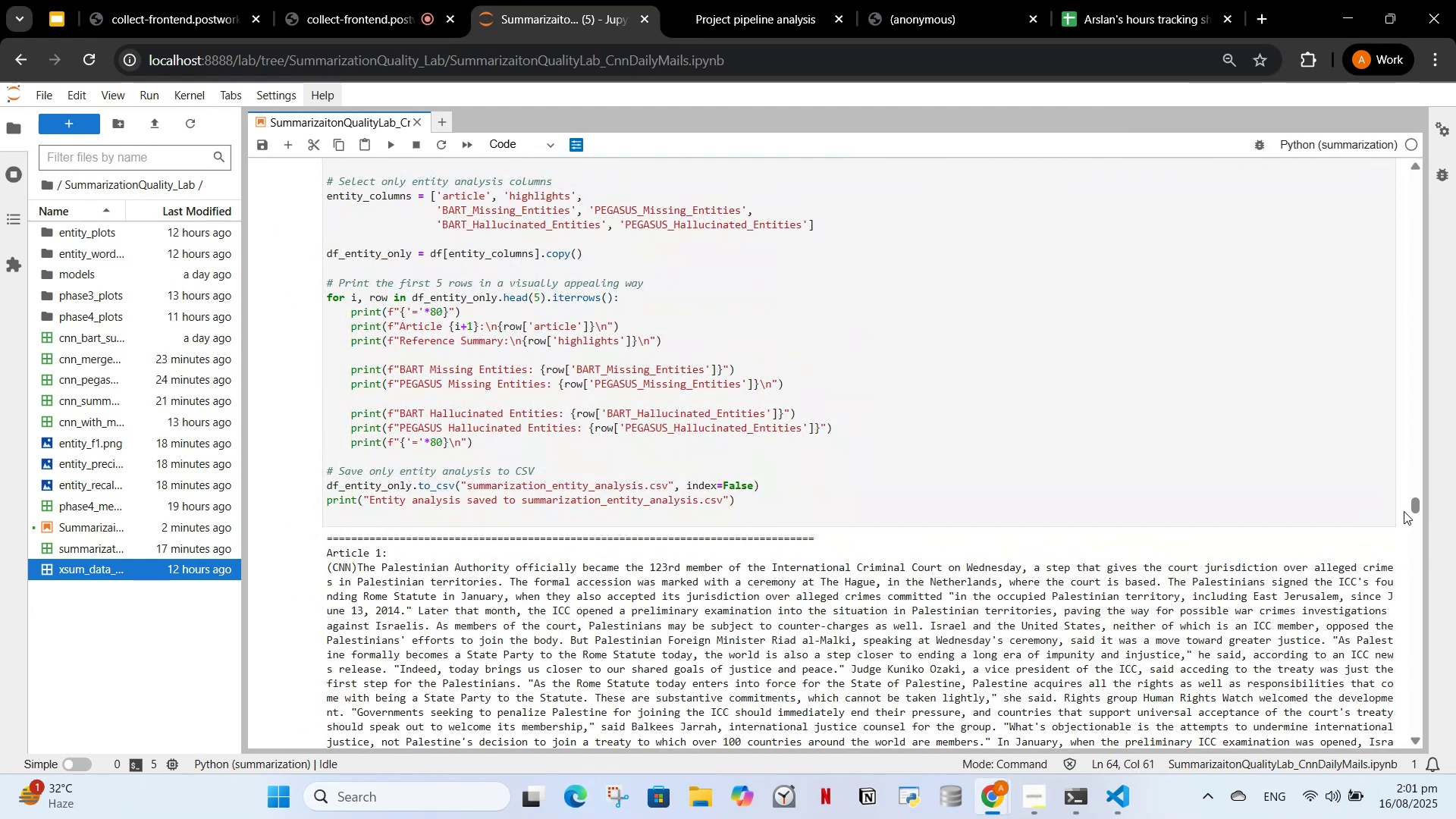 
left_click_drag(start_coordinate=[1412, 503], to_coordinate=[1395, 225])
 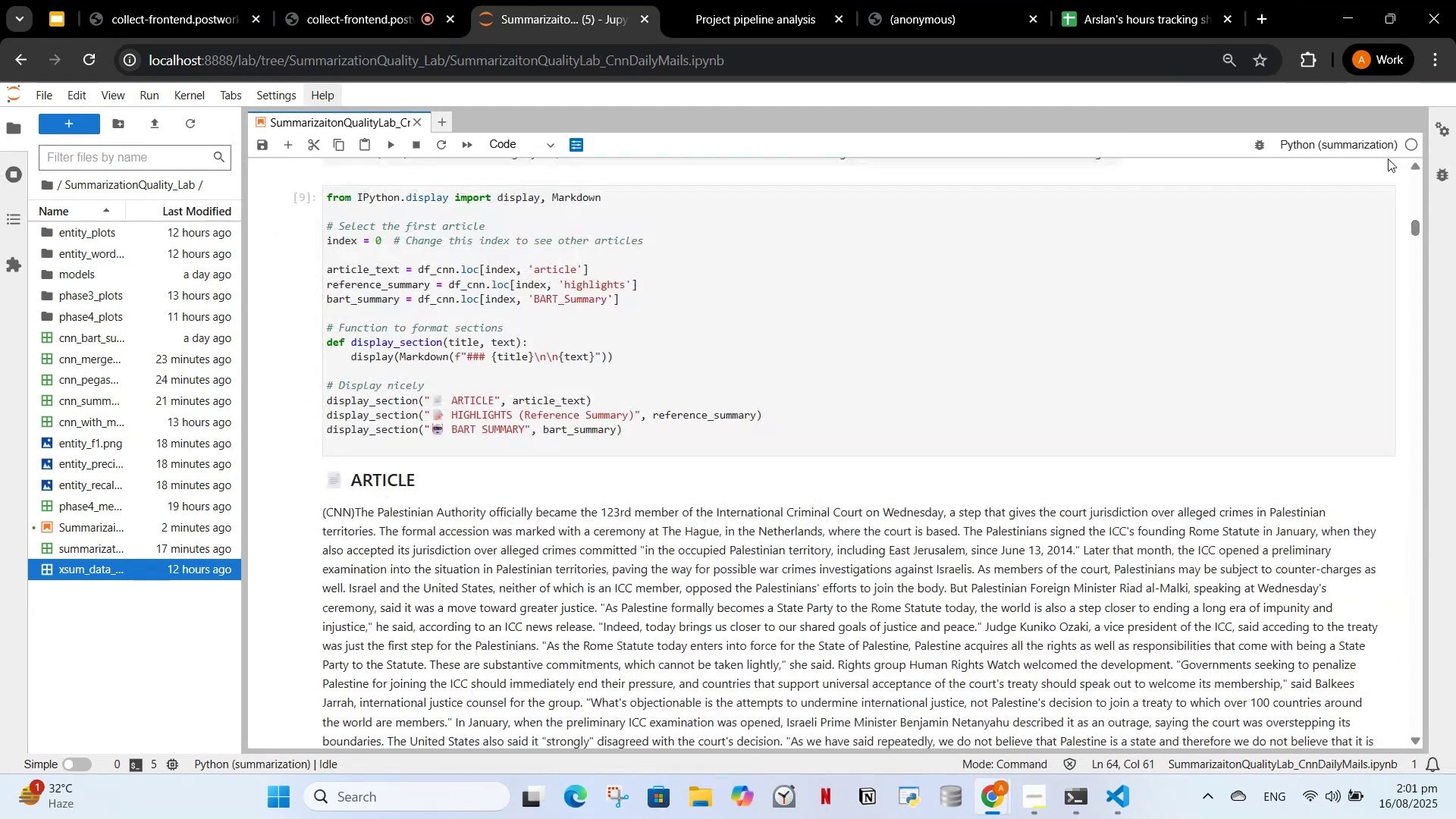 
left_click_drag(start_coordinate=[1392, 143], to_coordinate=[1400, 127])
 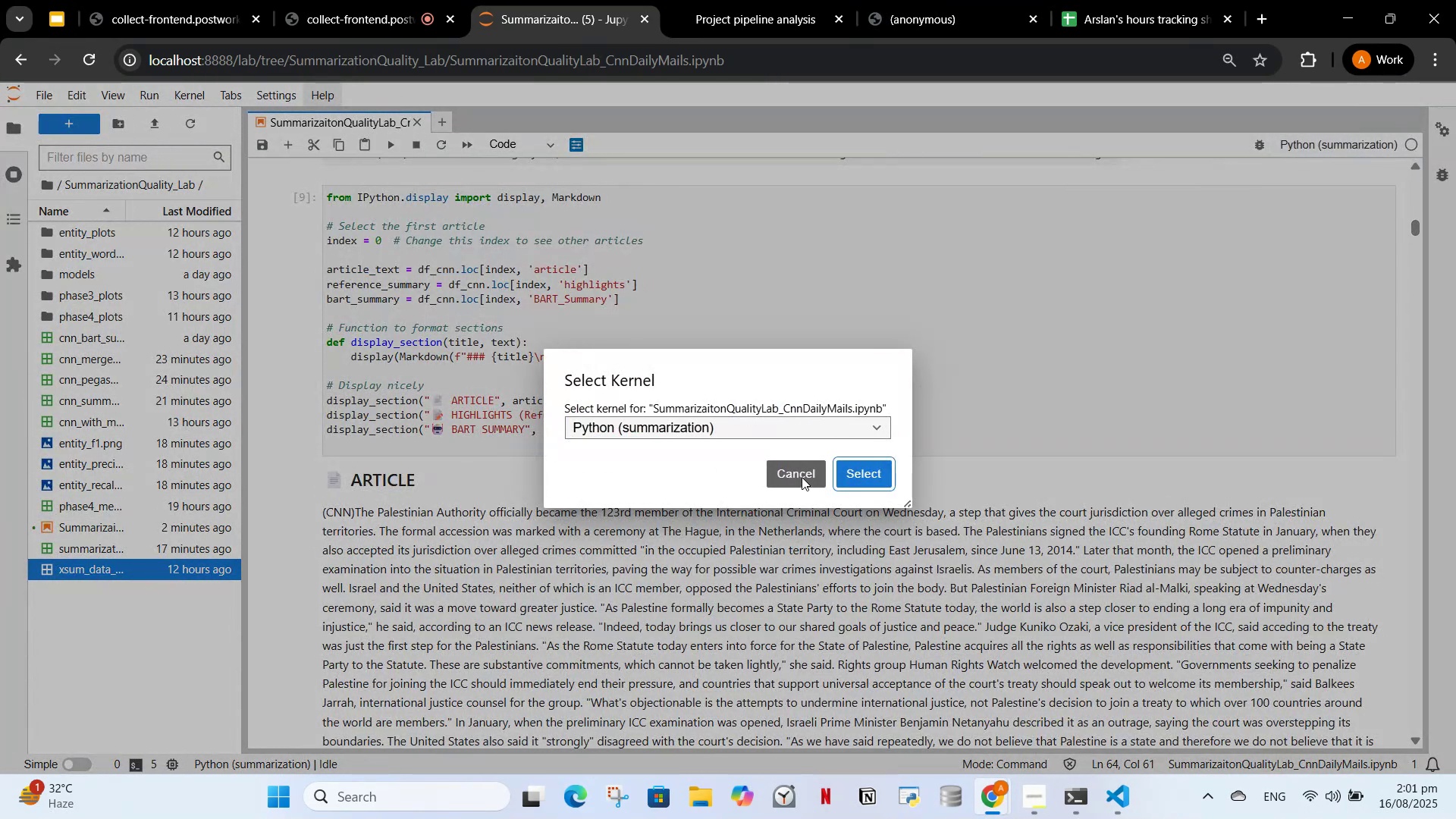 
left_click([802, 477])
 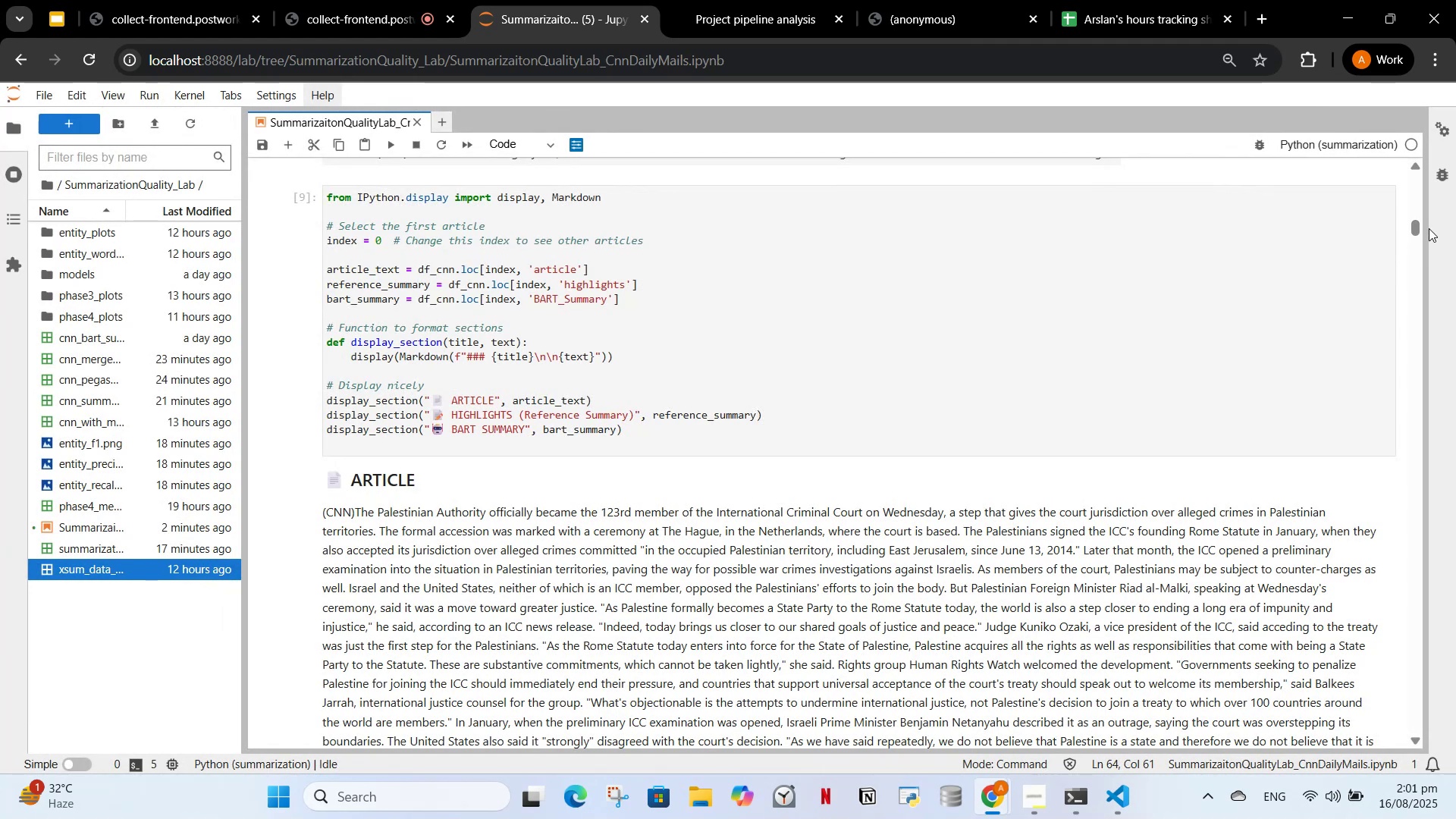 
left_click_drag(start_coordinate=[1429, 228], to_coordinate=[1439, 155])
 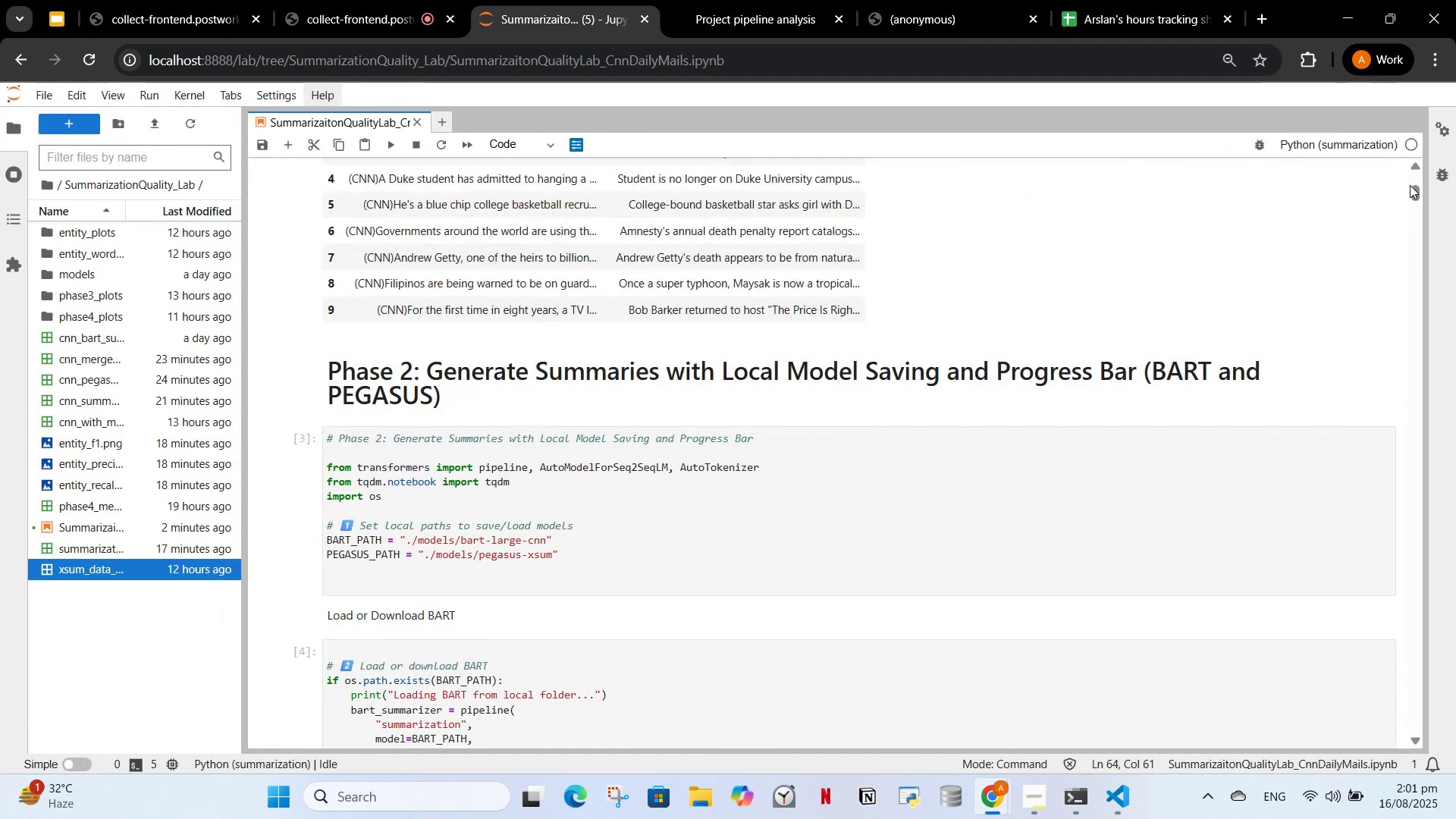 
left_click_drag(start_coordinate=[1417, 193], to_coordinate=[1410, 177])
 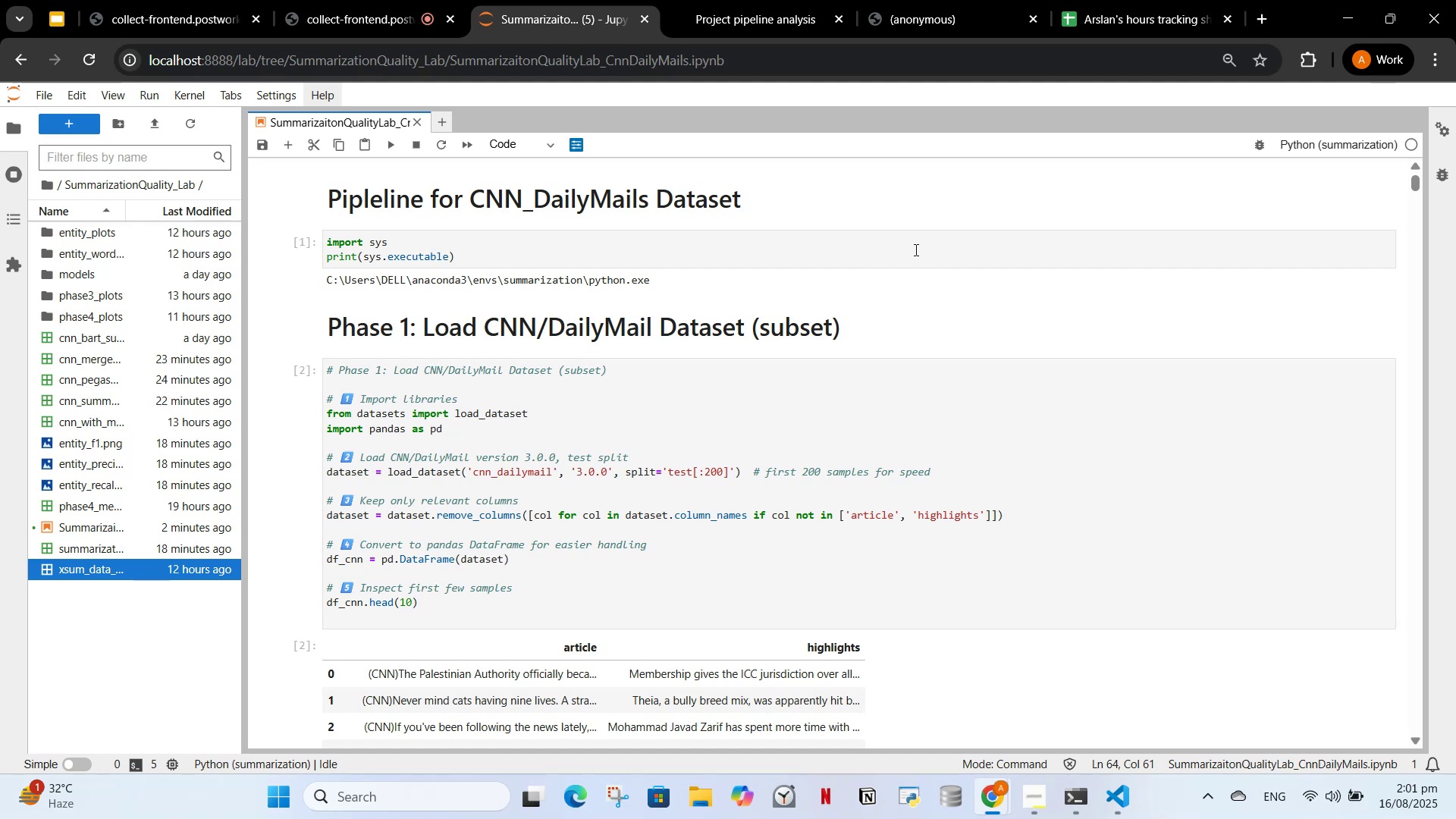 
wait(17.34)
 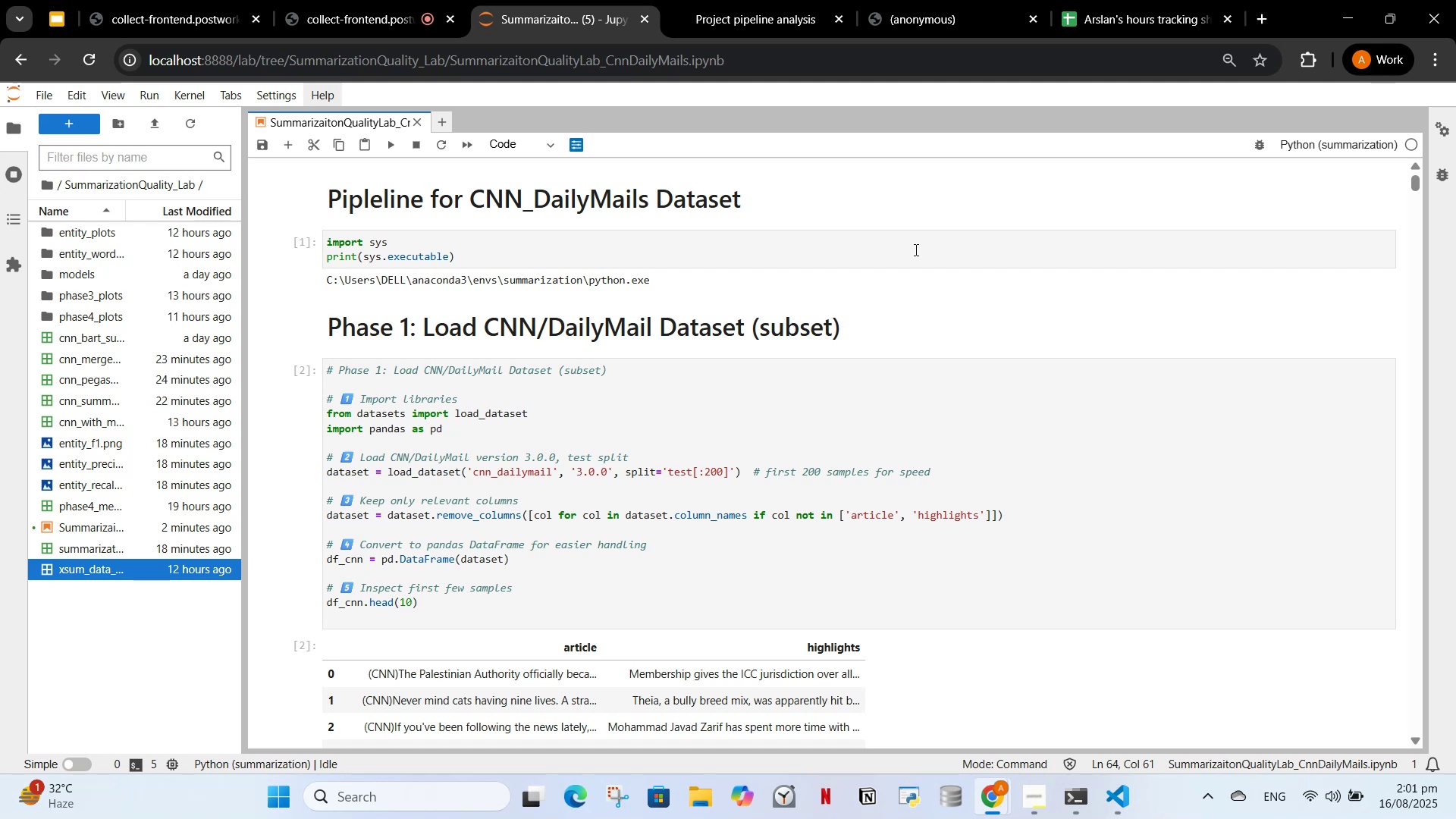 
scroll: coordinate [1009, 506], scroll_direction: down, amount: 5.0
 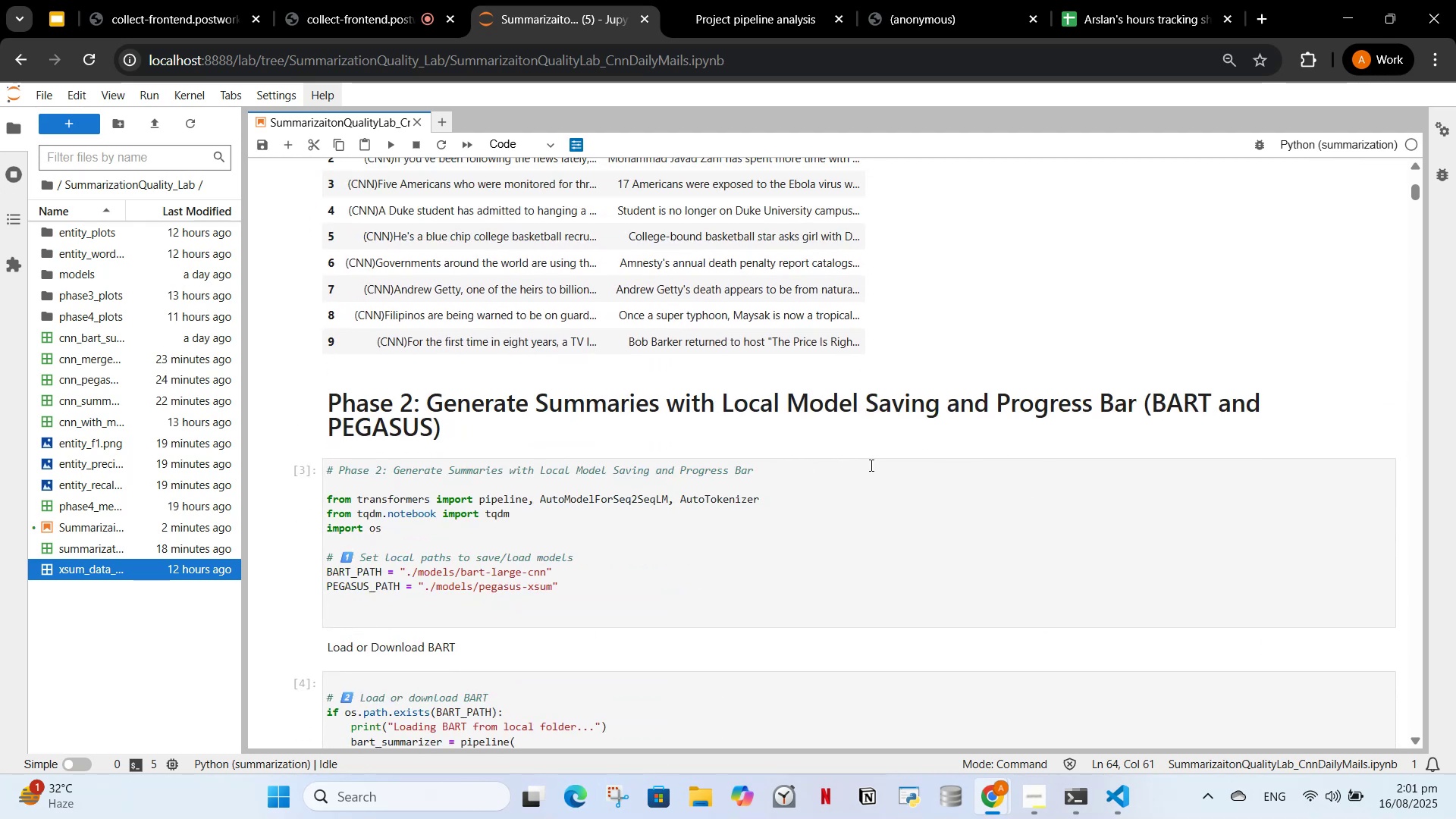 
wait(6.29)
 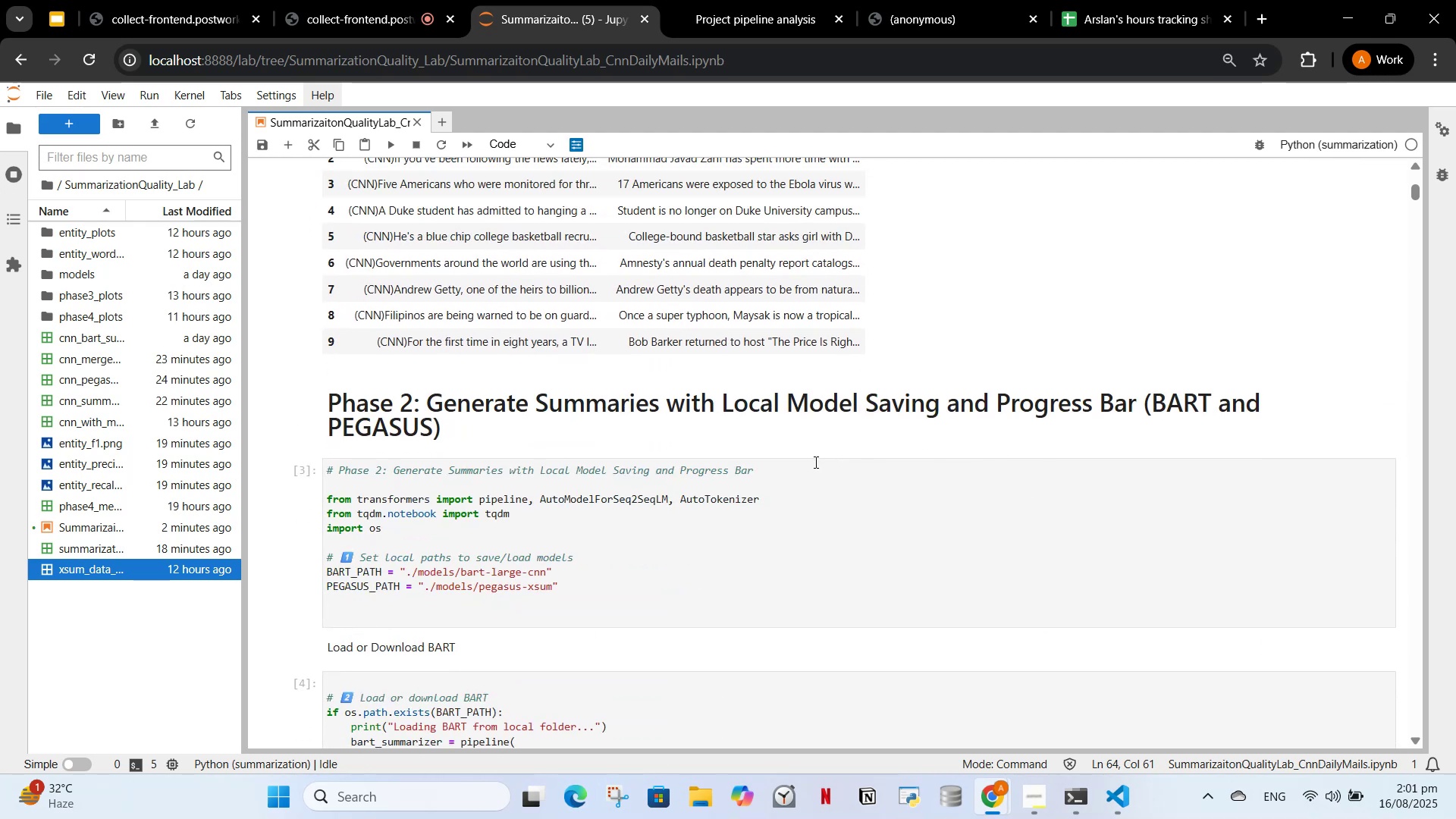 
scroll: coordinate [597, 523], scroll_direction: down, amount: 4.0
 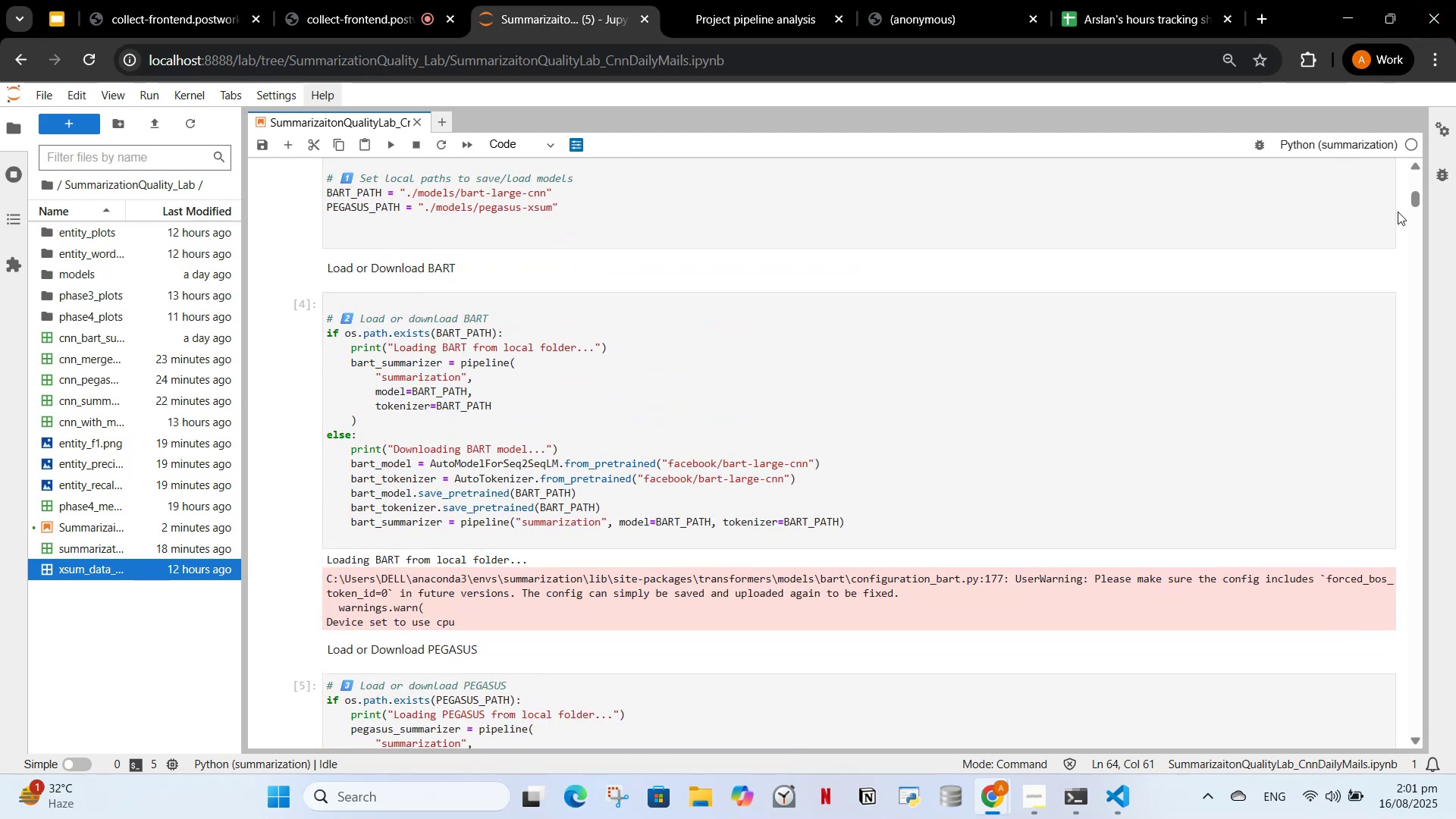 
left_click_drag(start_coordinate=[1416, 190], to_coordinate=[1417, 221])
 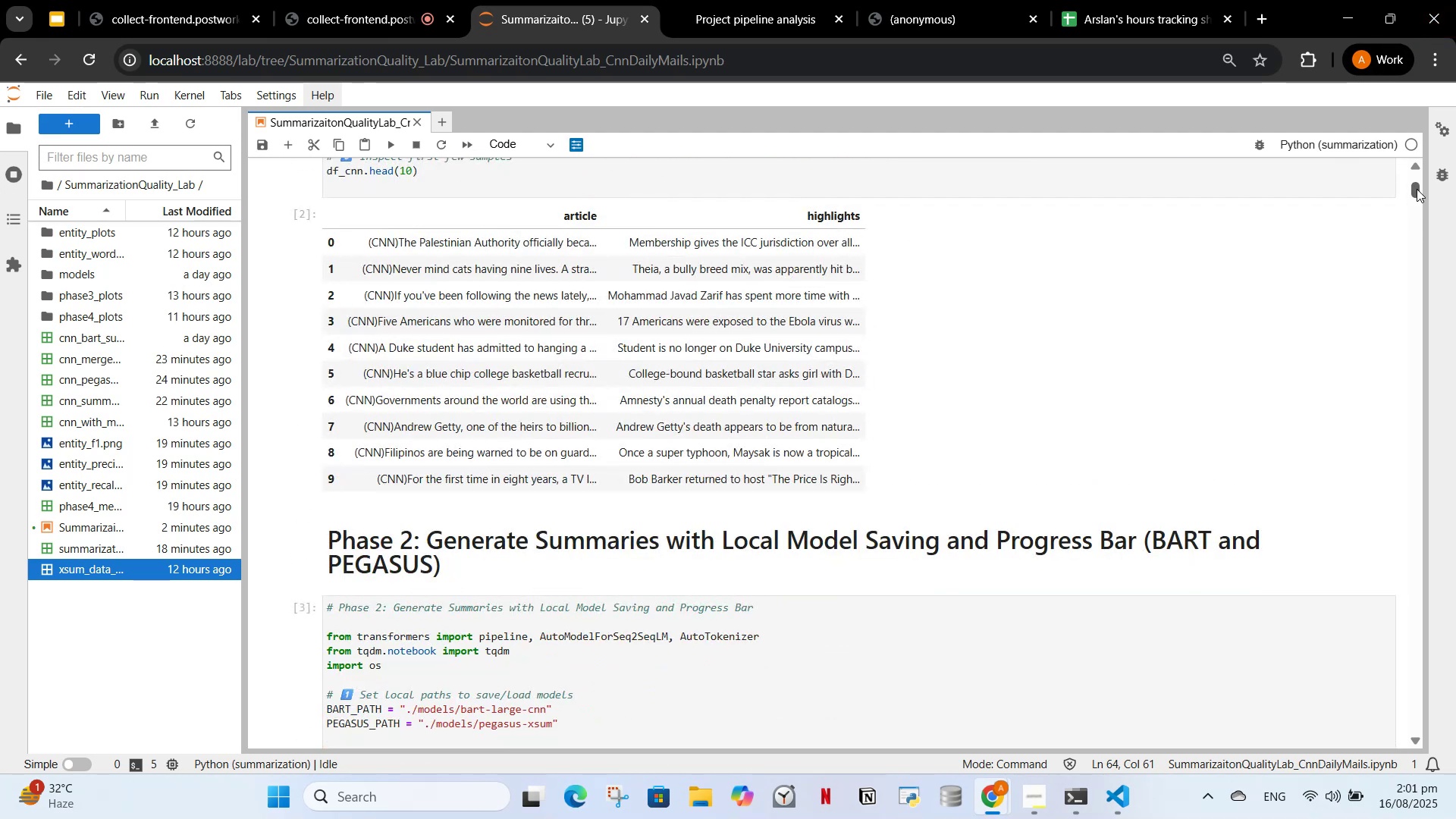 
left_click_drag(start_coordinate=[1417, 189], to_coordinate=[1363, 710])
 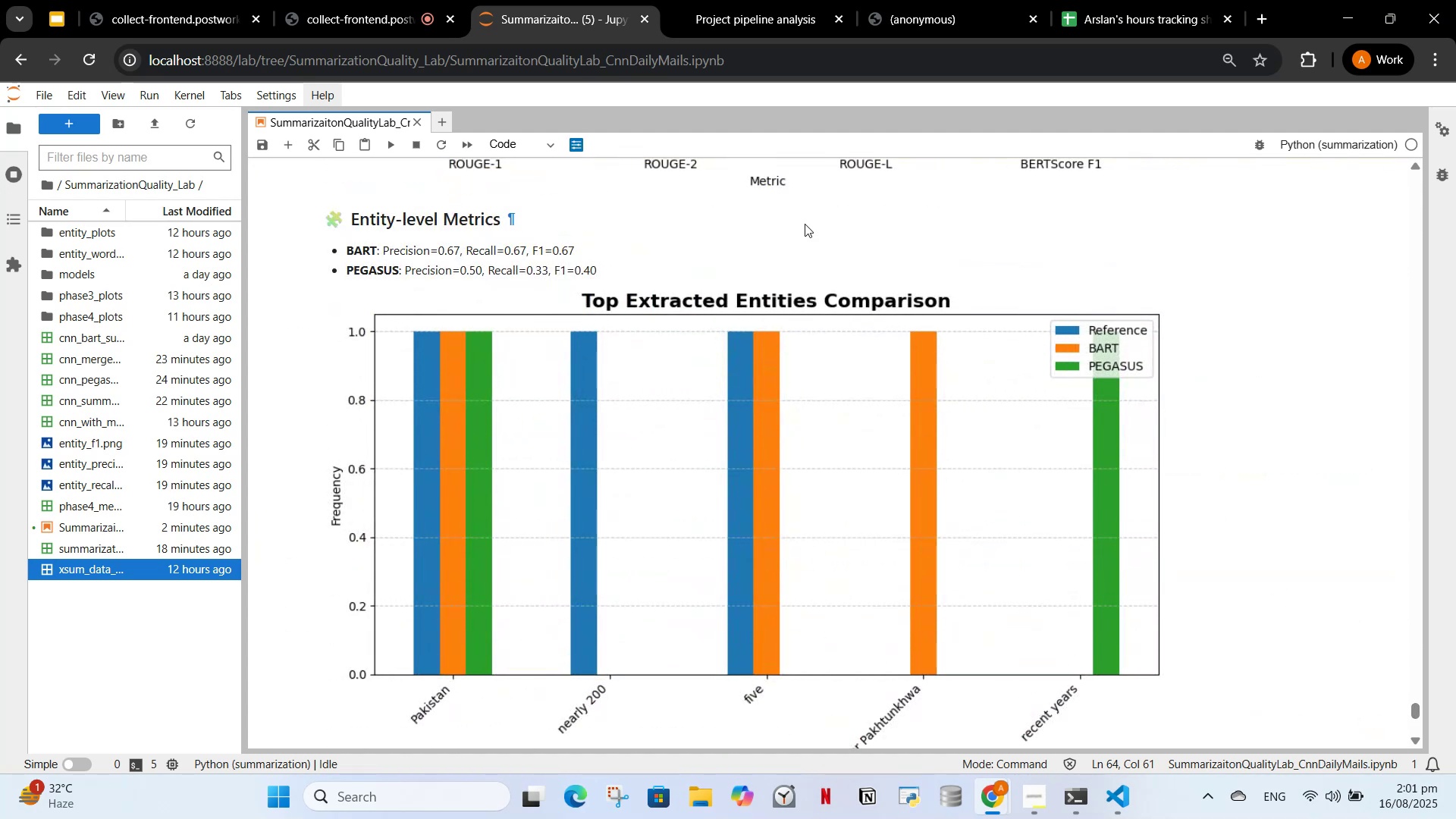 
scroll: coordinate [806, 240], scroll_direction: down, amount: 5.0
 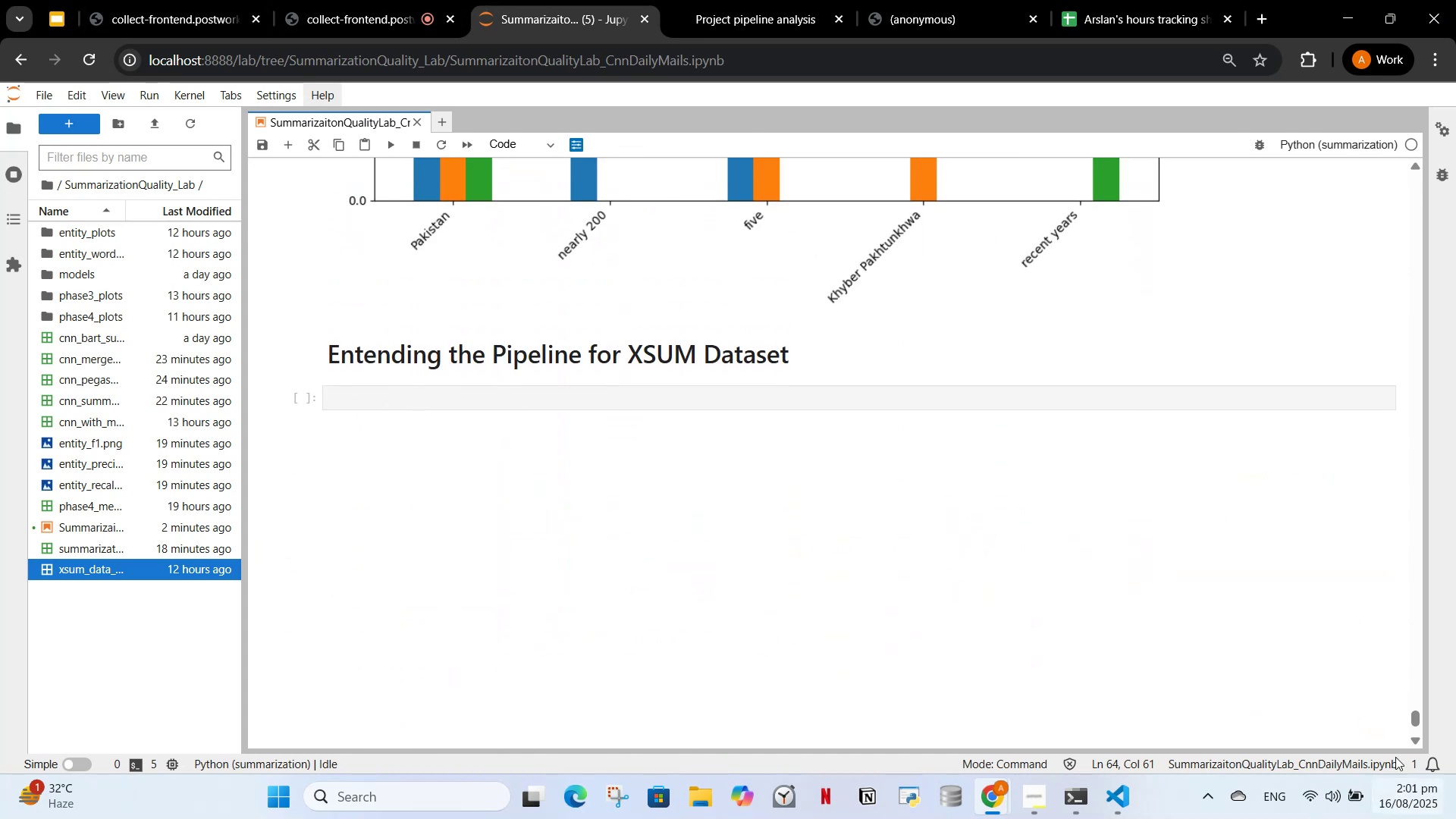 
left_click_drag(start_coordinate=[1420, 723], to_coordinate=[1404, 179])
 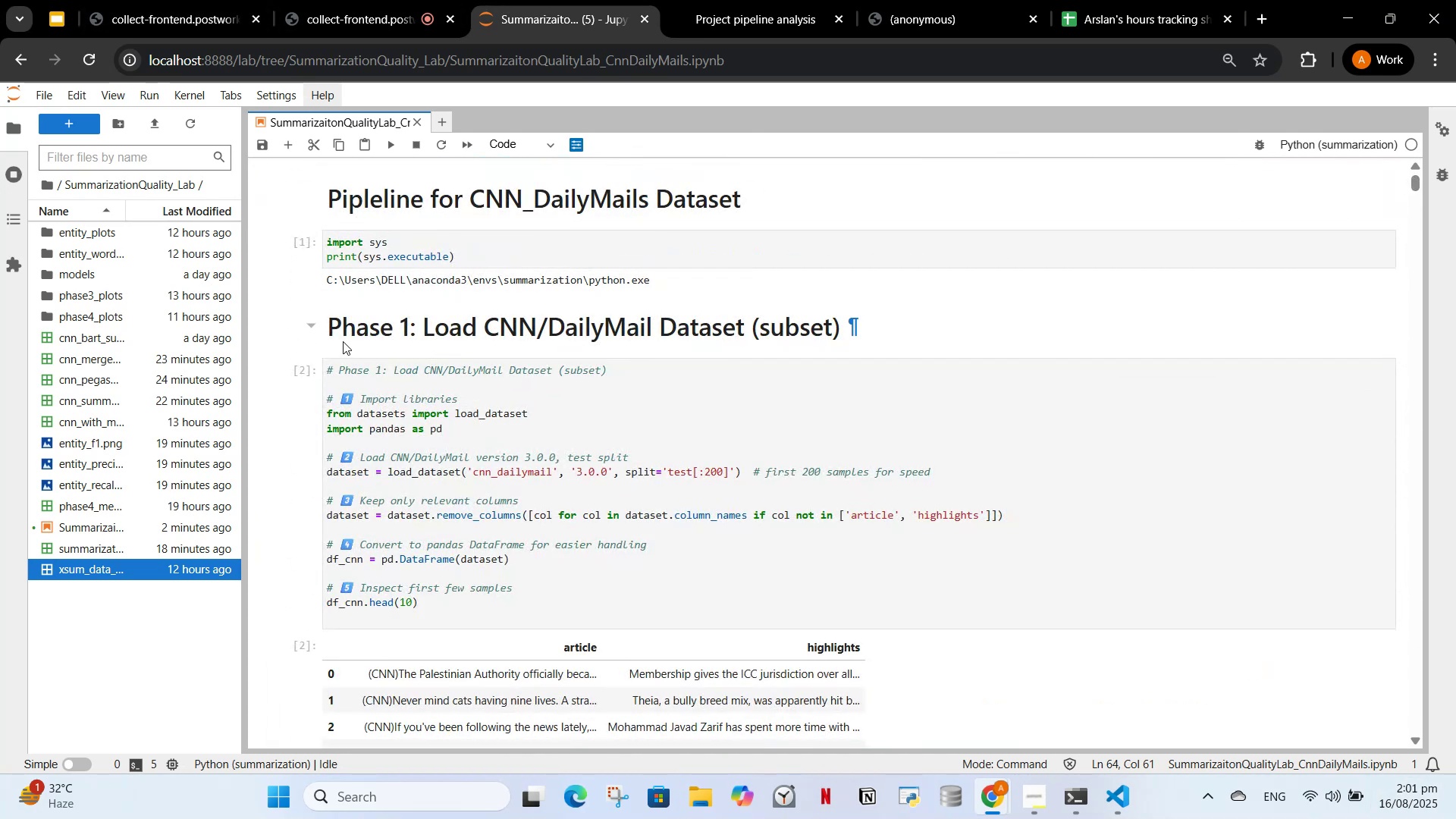 
left_click([353, 312])
 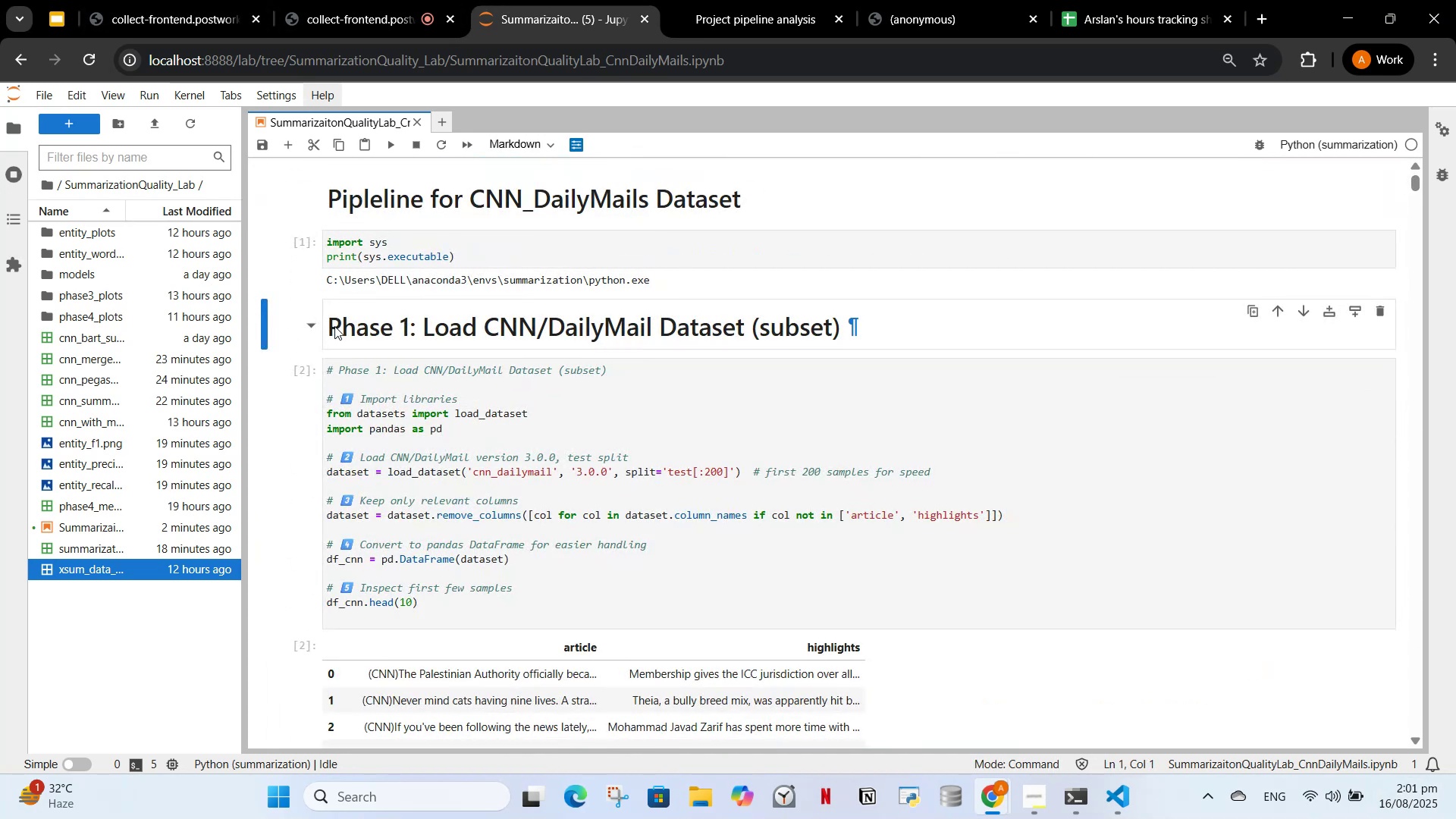 
left_click([334, 326])
 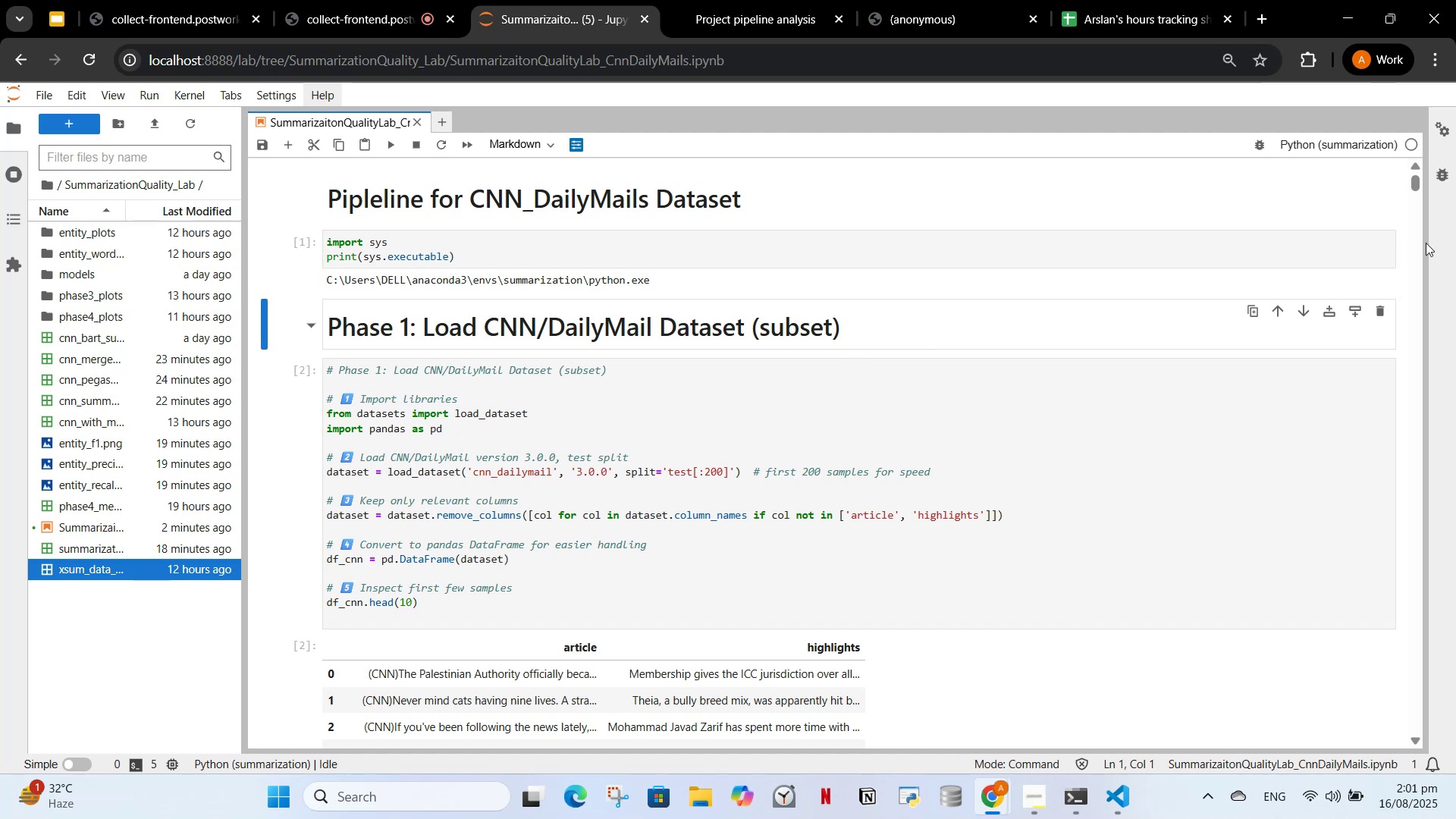 
left_click_drag(start_coordinate=[1416, 186], to_coordinate=[1454, 761])
 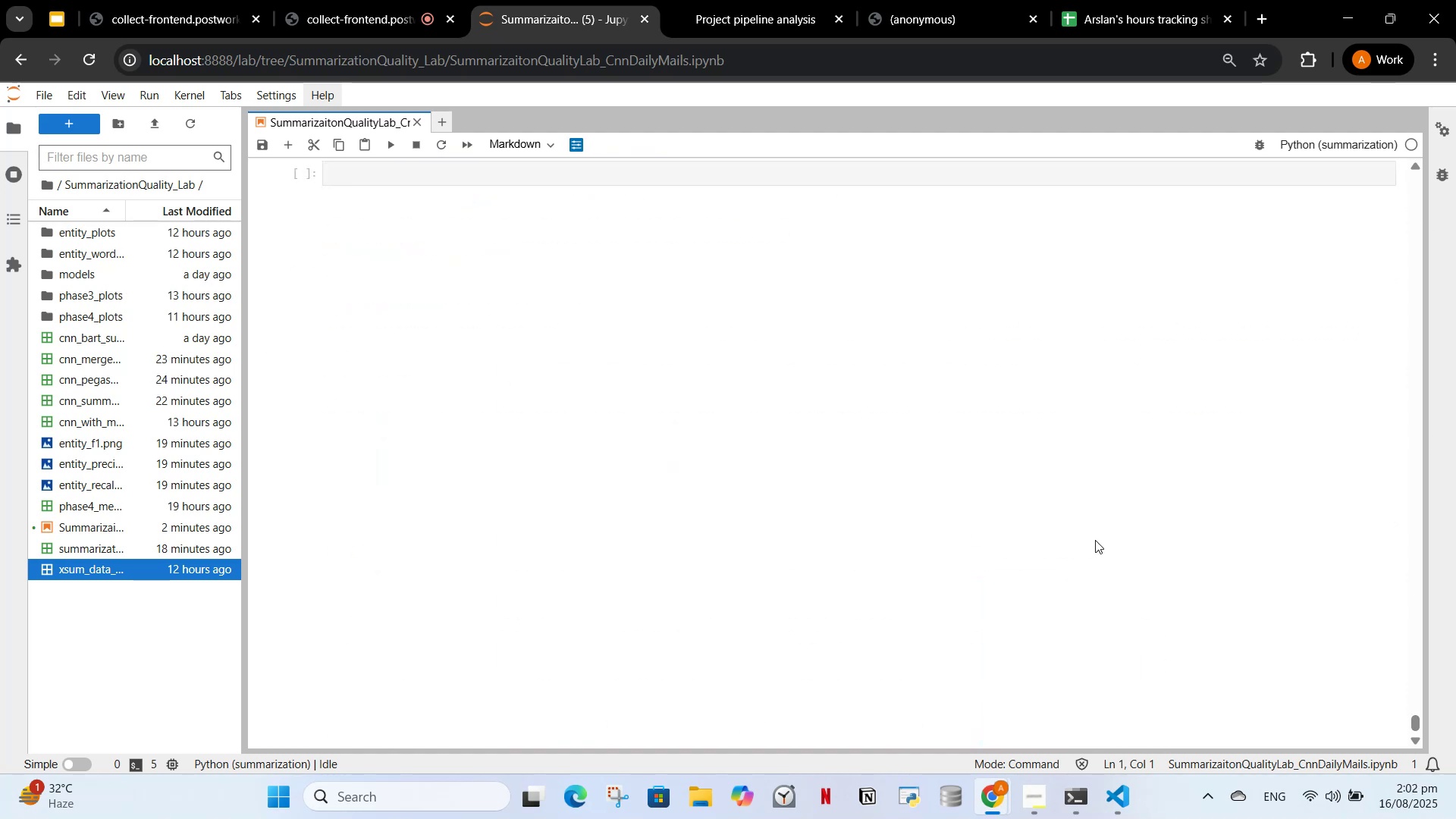 
scroll: coordinate [1084, 542], scroll_direction: up, amount: 3.0
 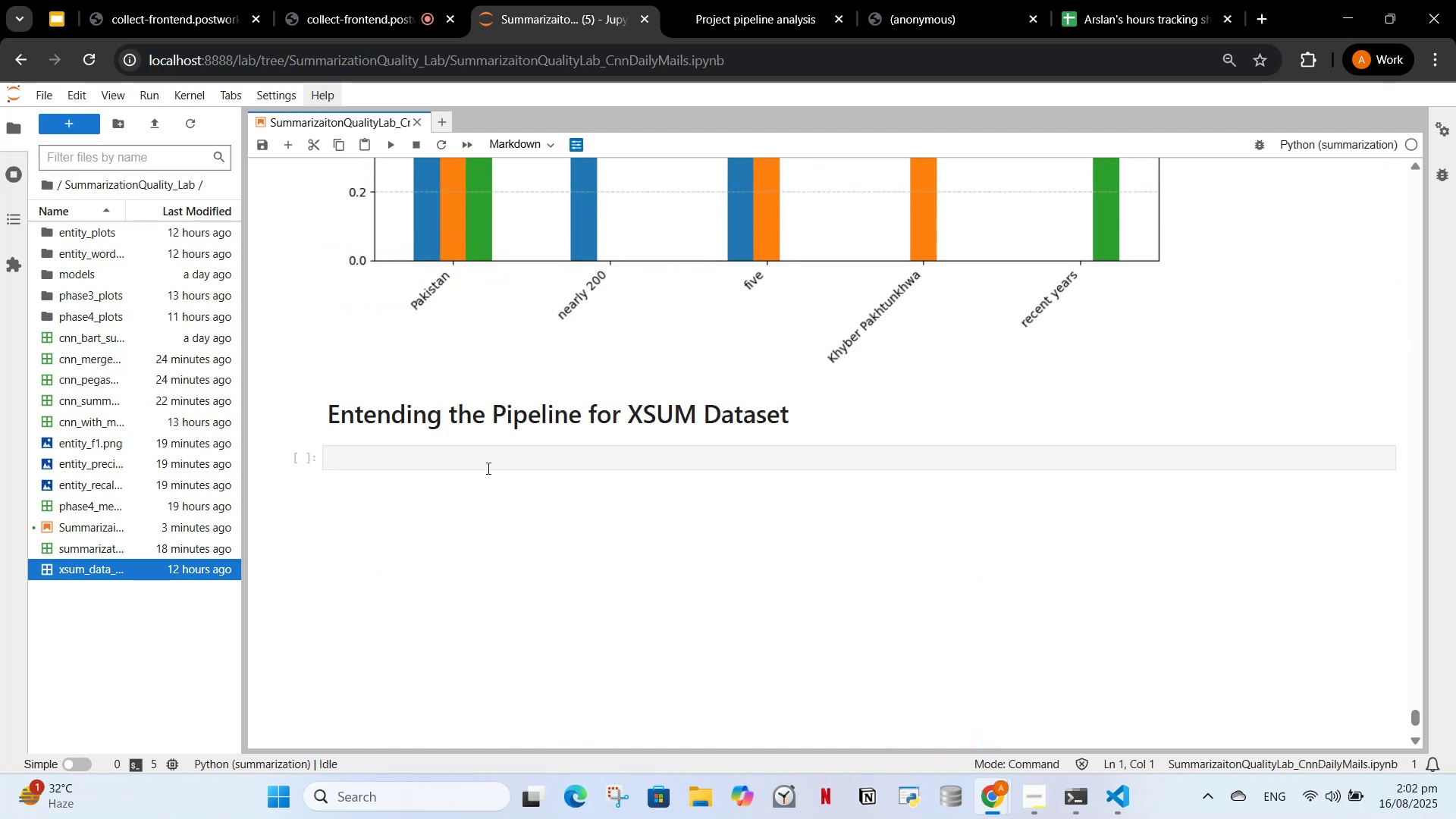 
left_click([484, 441])
 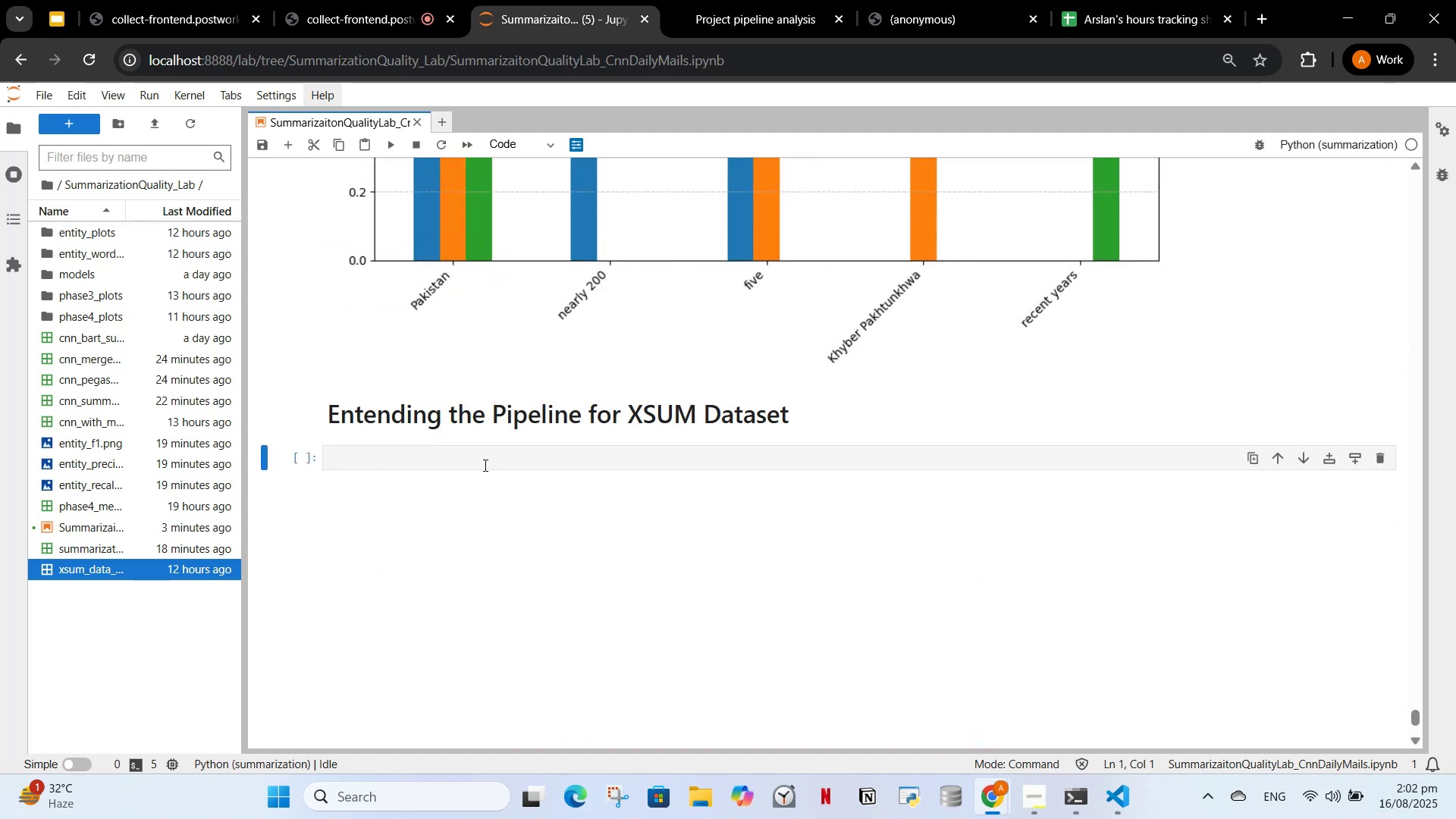 
left_click([482, 466])
 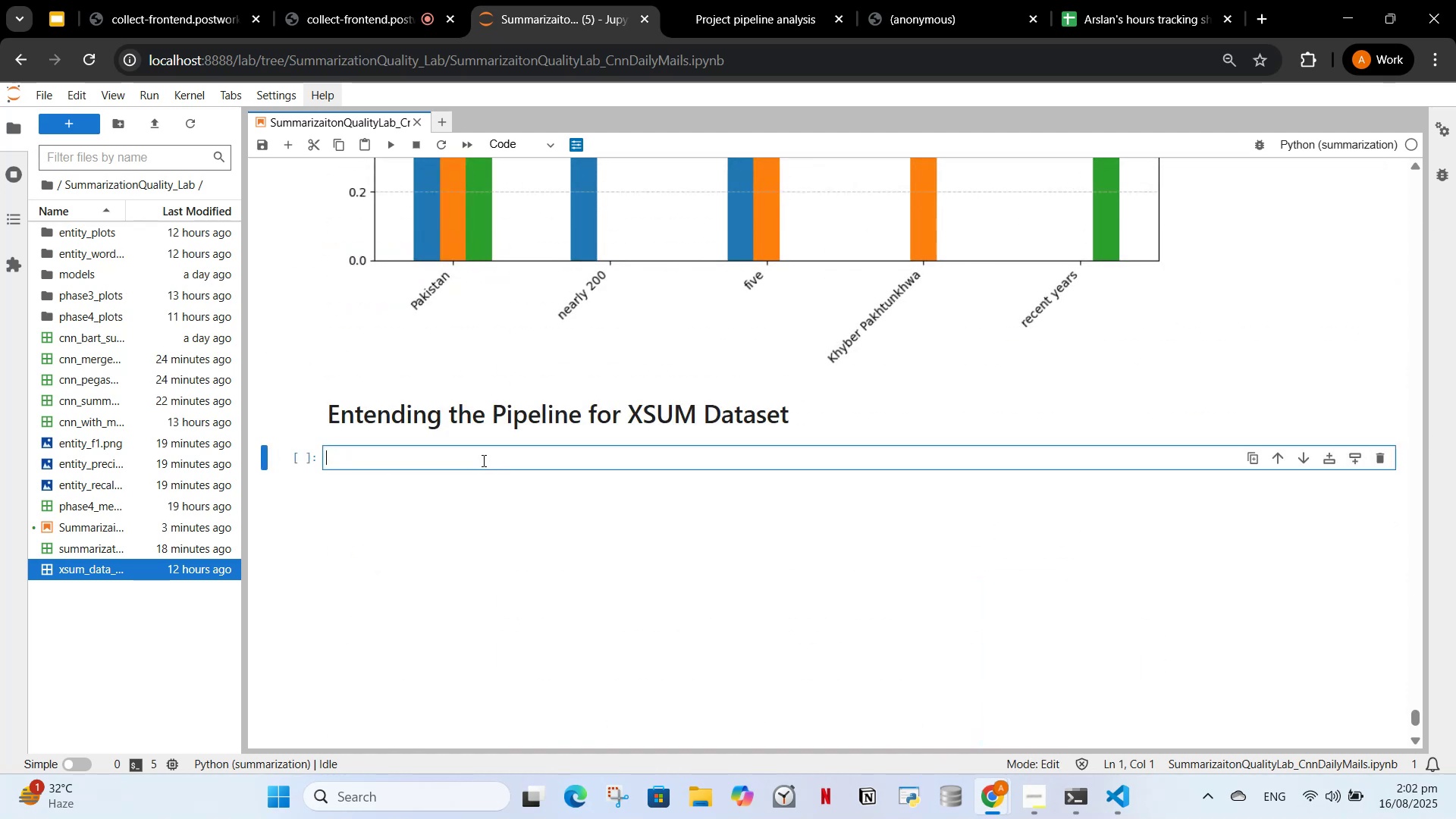 
key(CapsLock)
 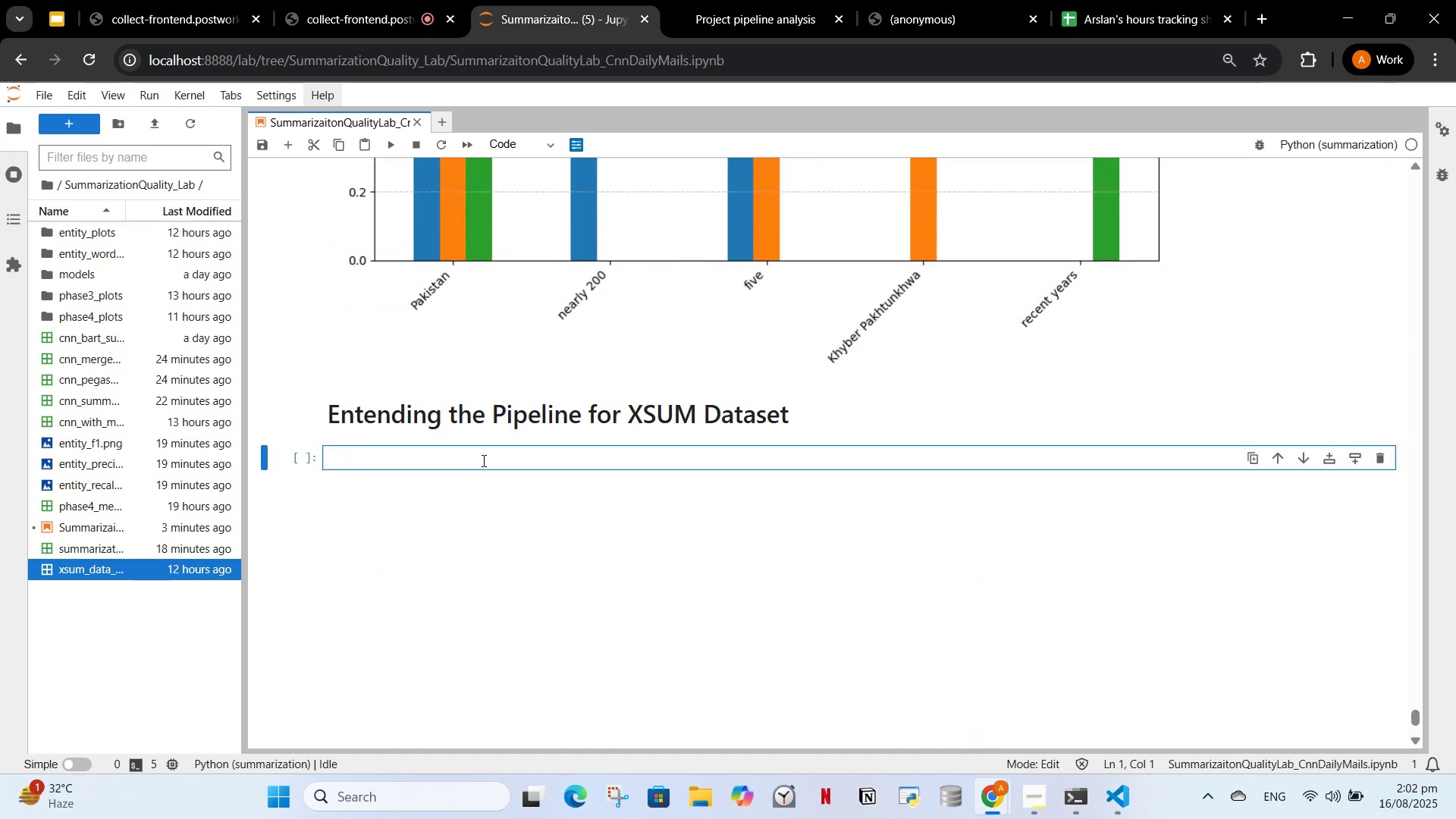 
key(P)
 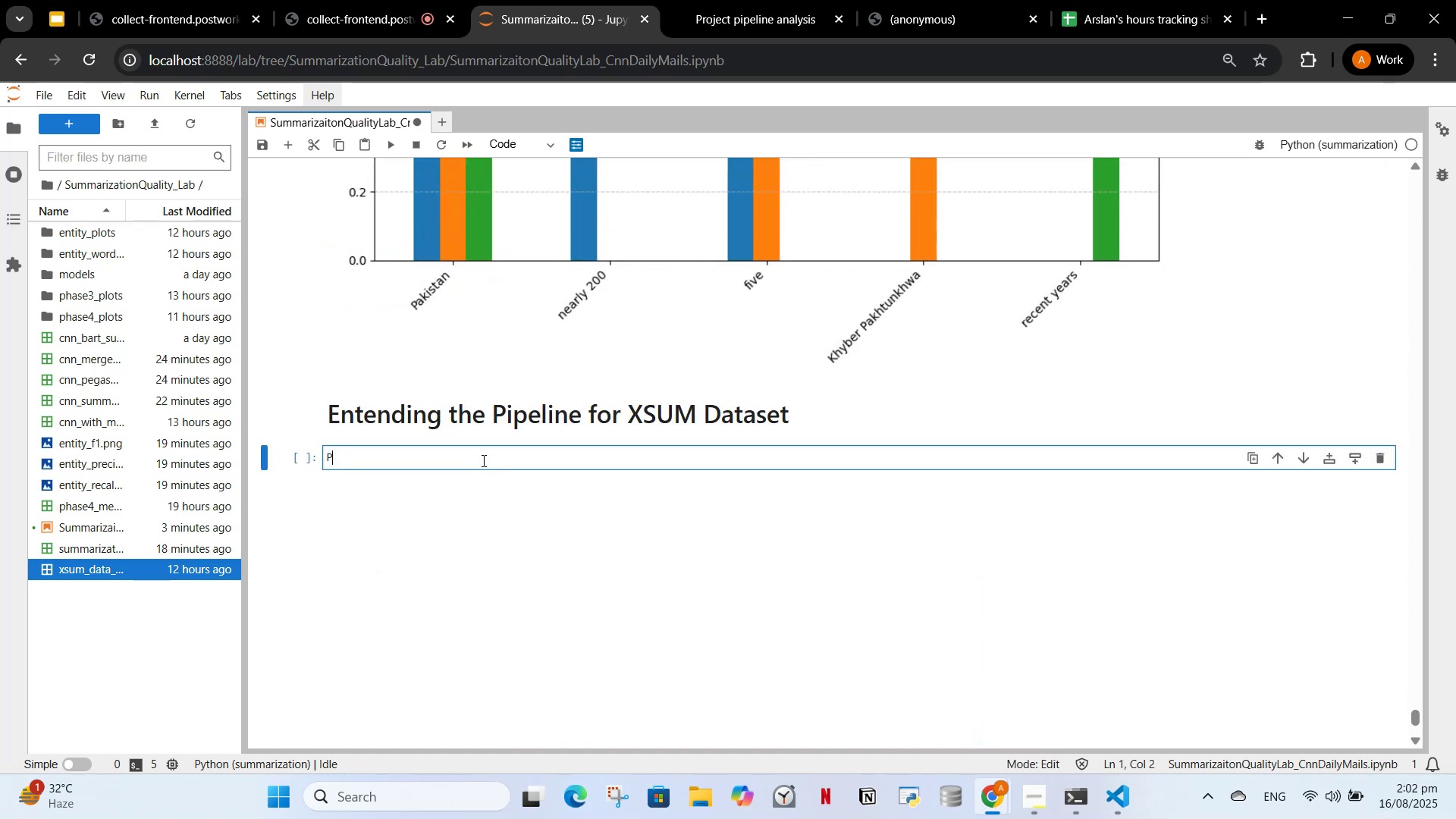 
key(CapsLock)
 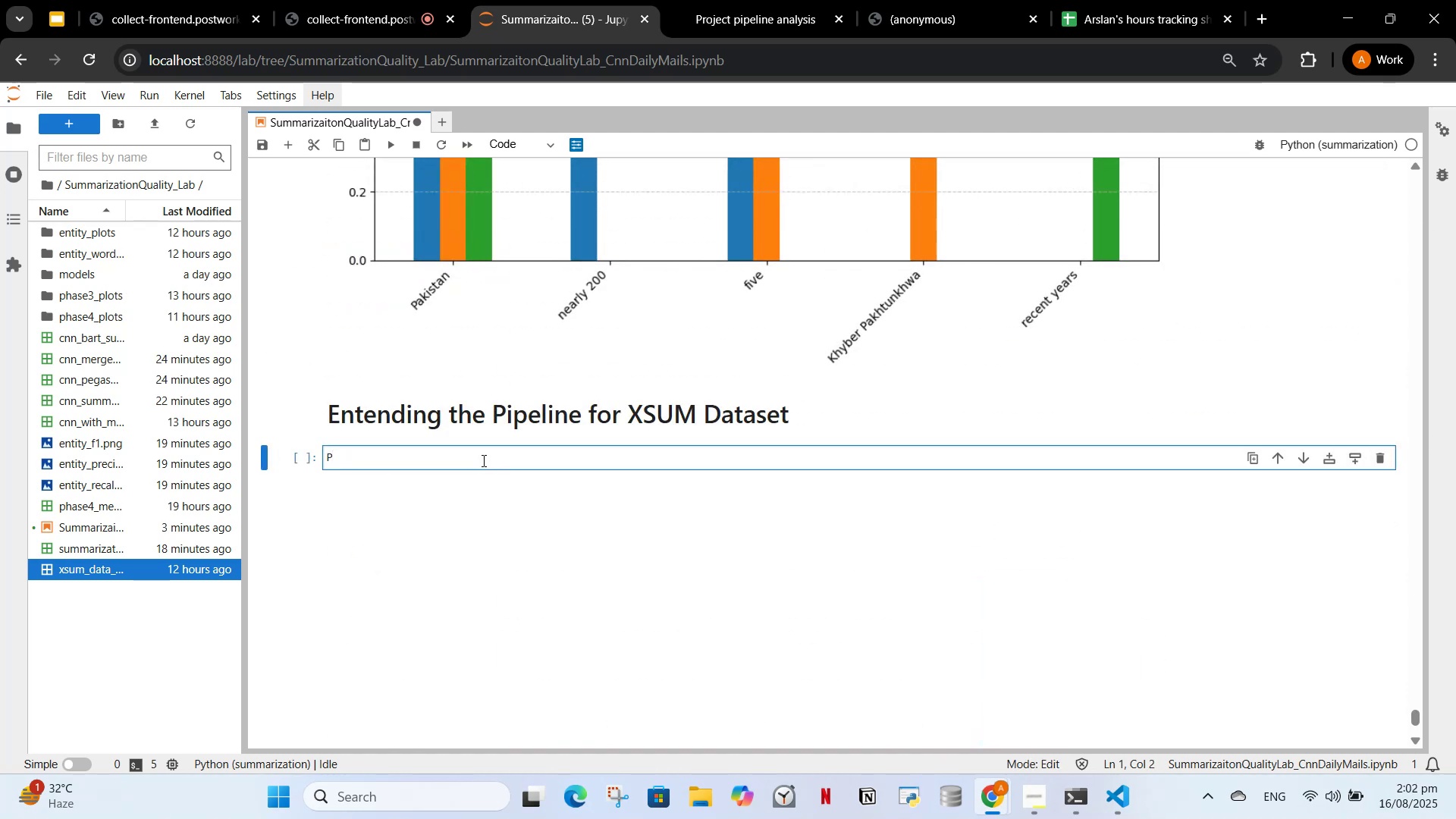 
key(Backspace)
 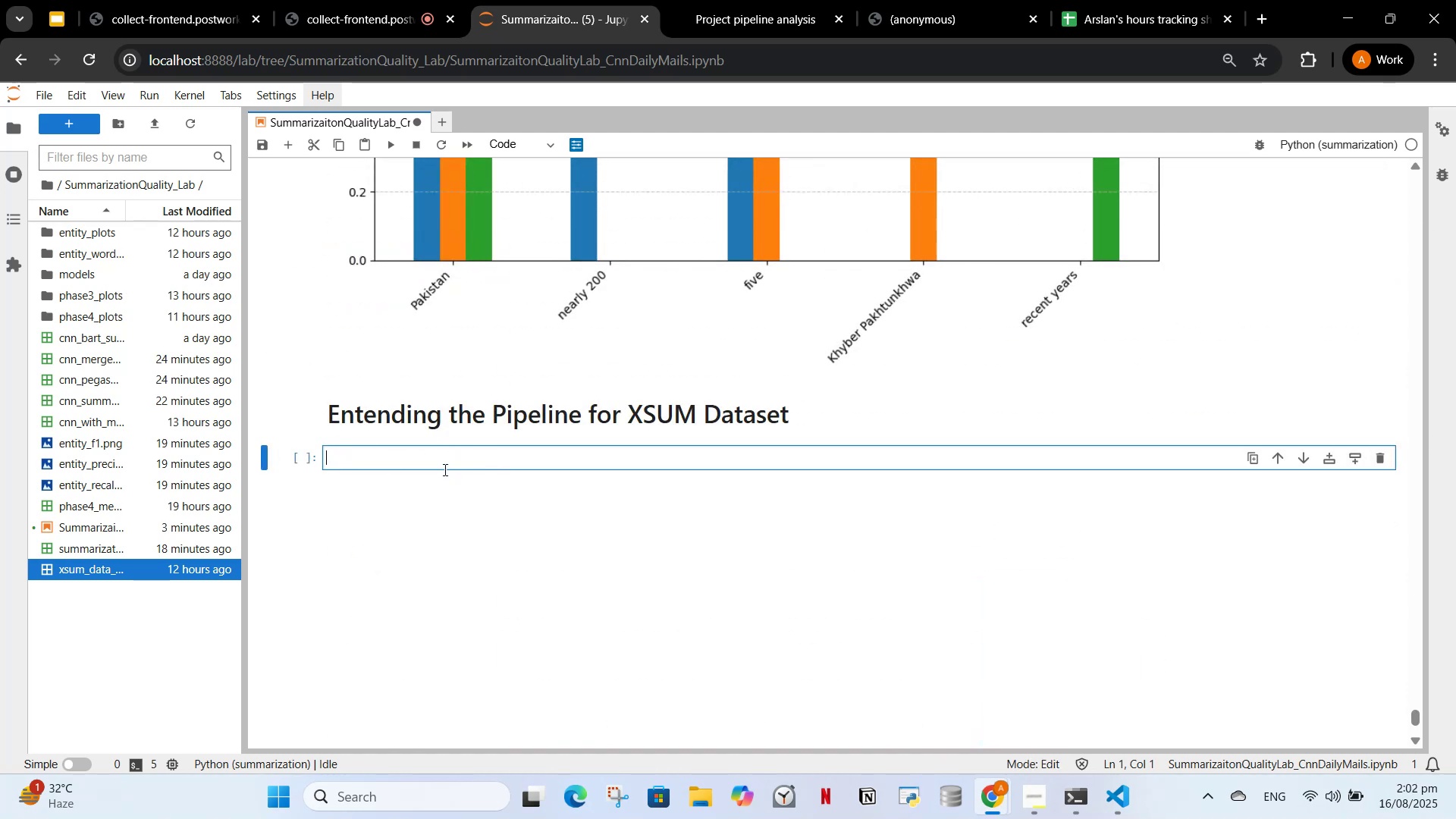 
type(# Implement)
 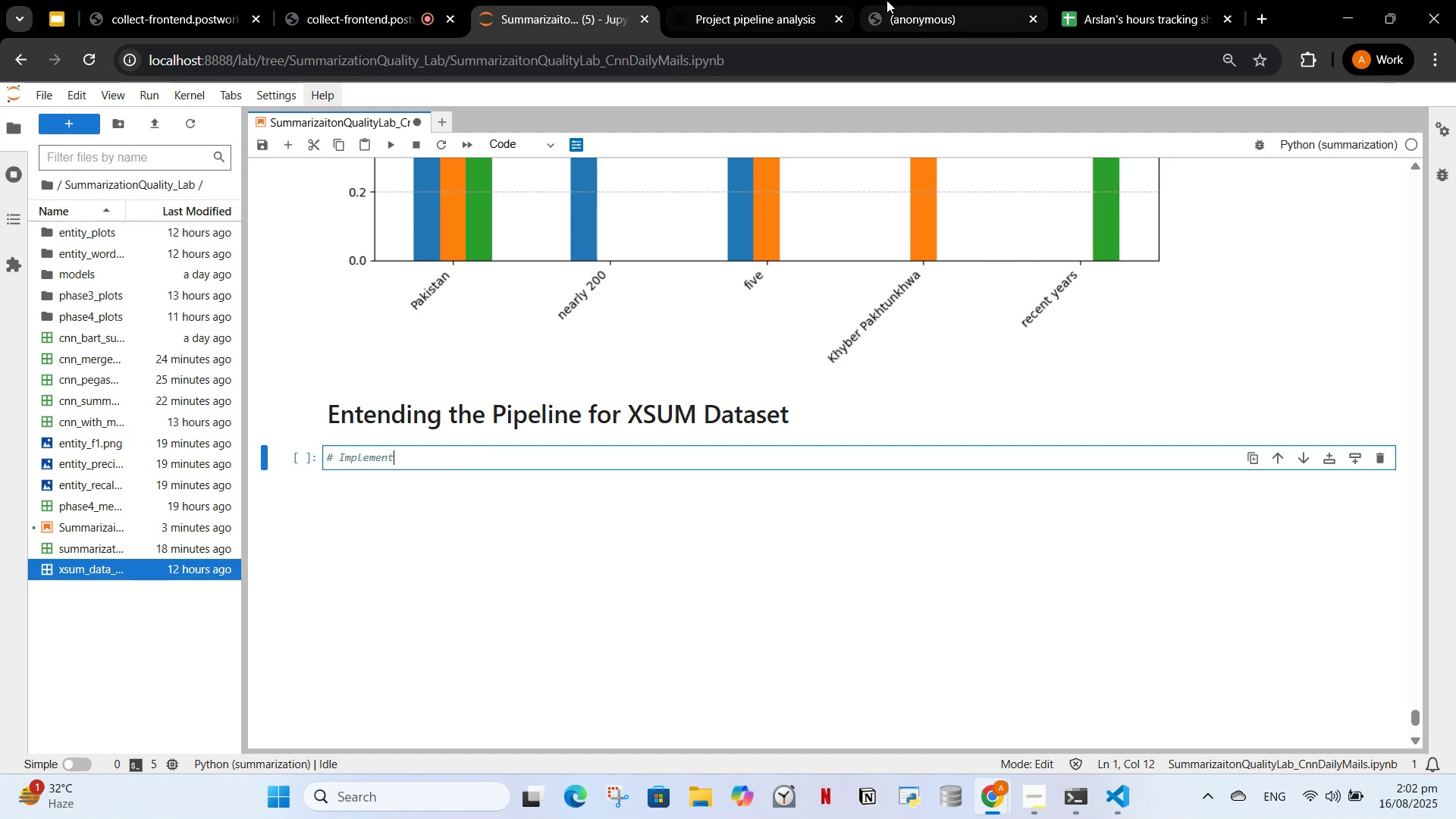 
left_click([774, 5])
 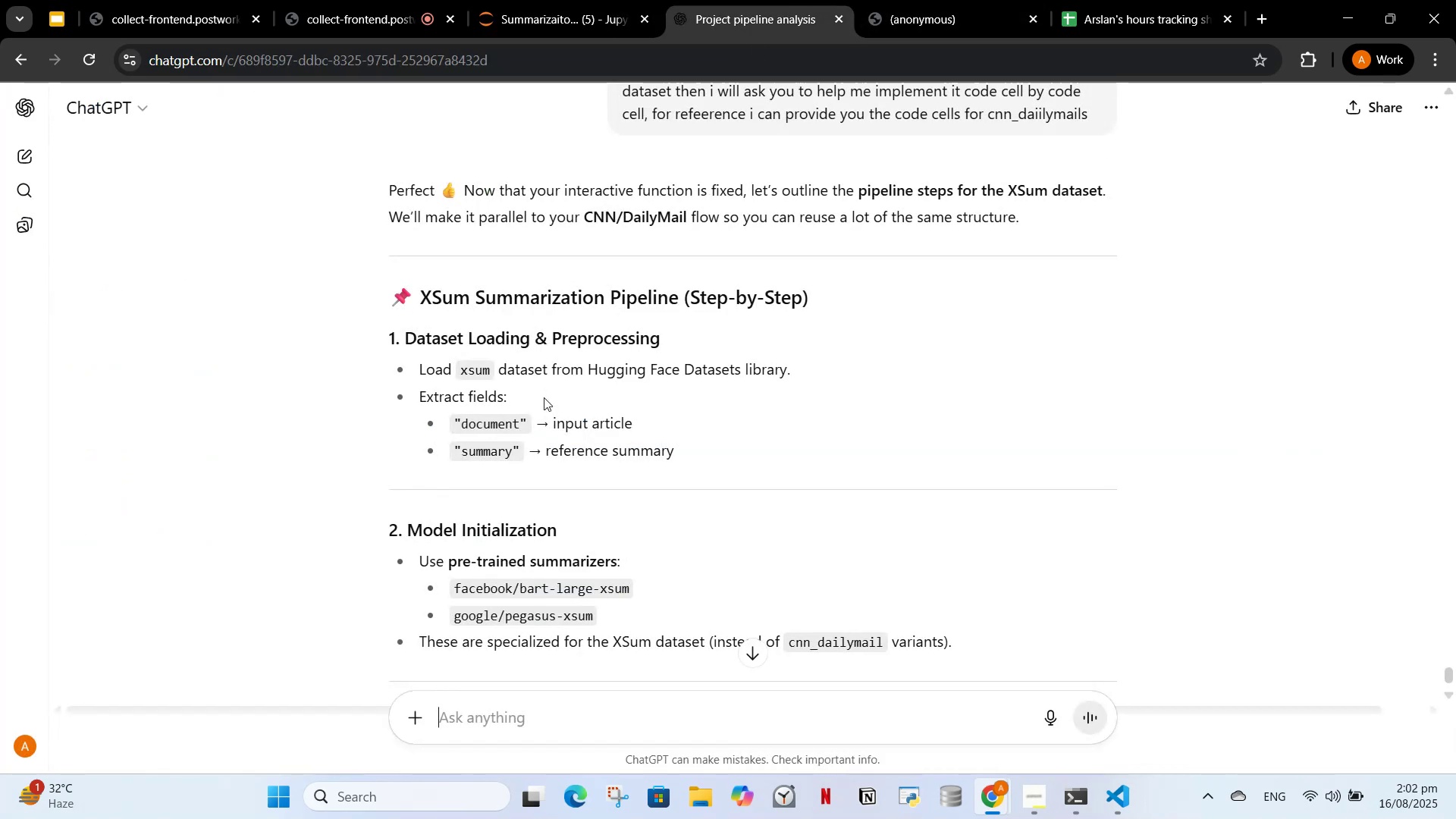 
scroll: coordinate [610, 548], scroll_direction: down, amount: 7.0
 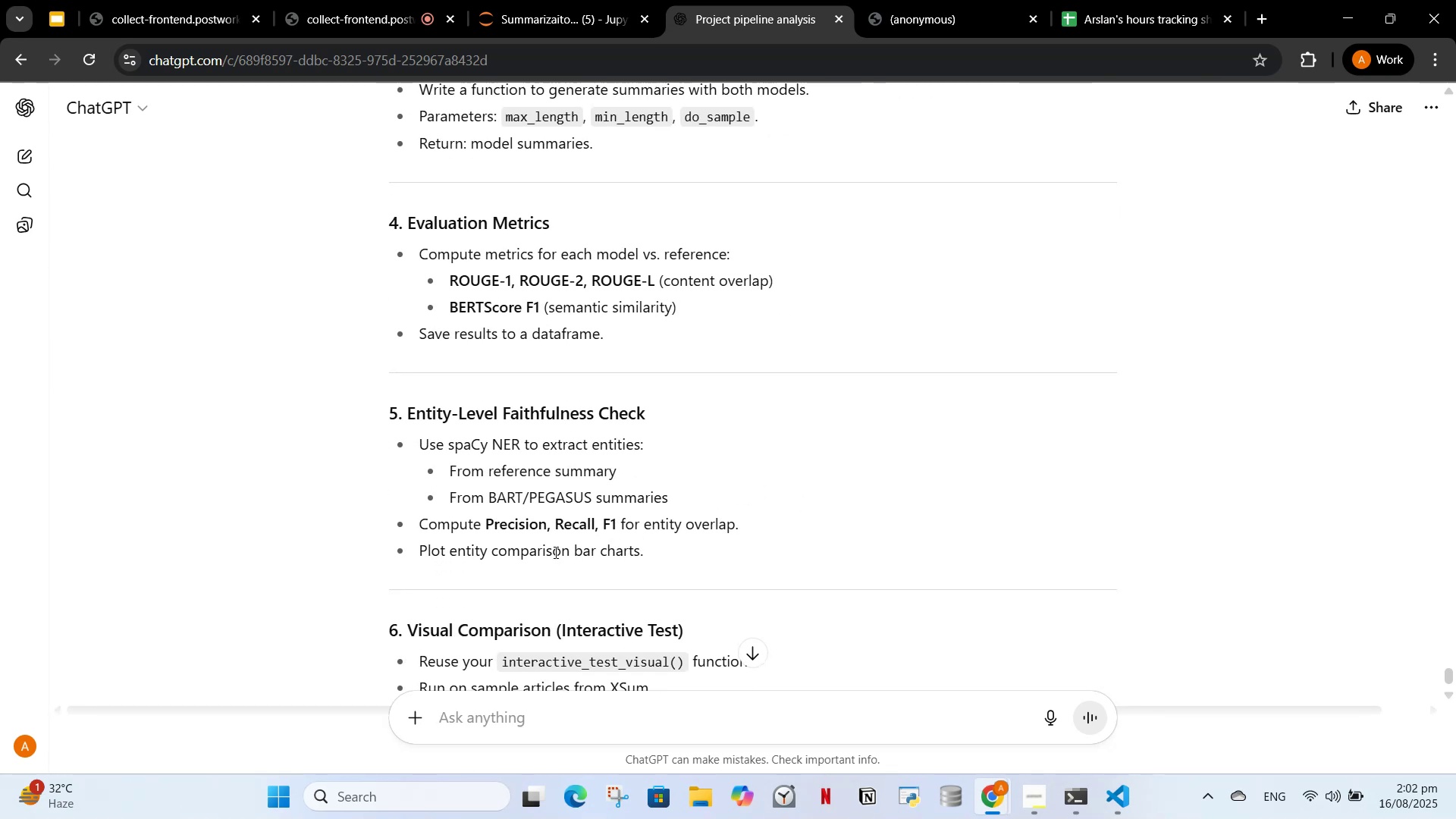 
scroll: coordinate [447, 512], scroll_direction: down, amount: 5.0
 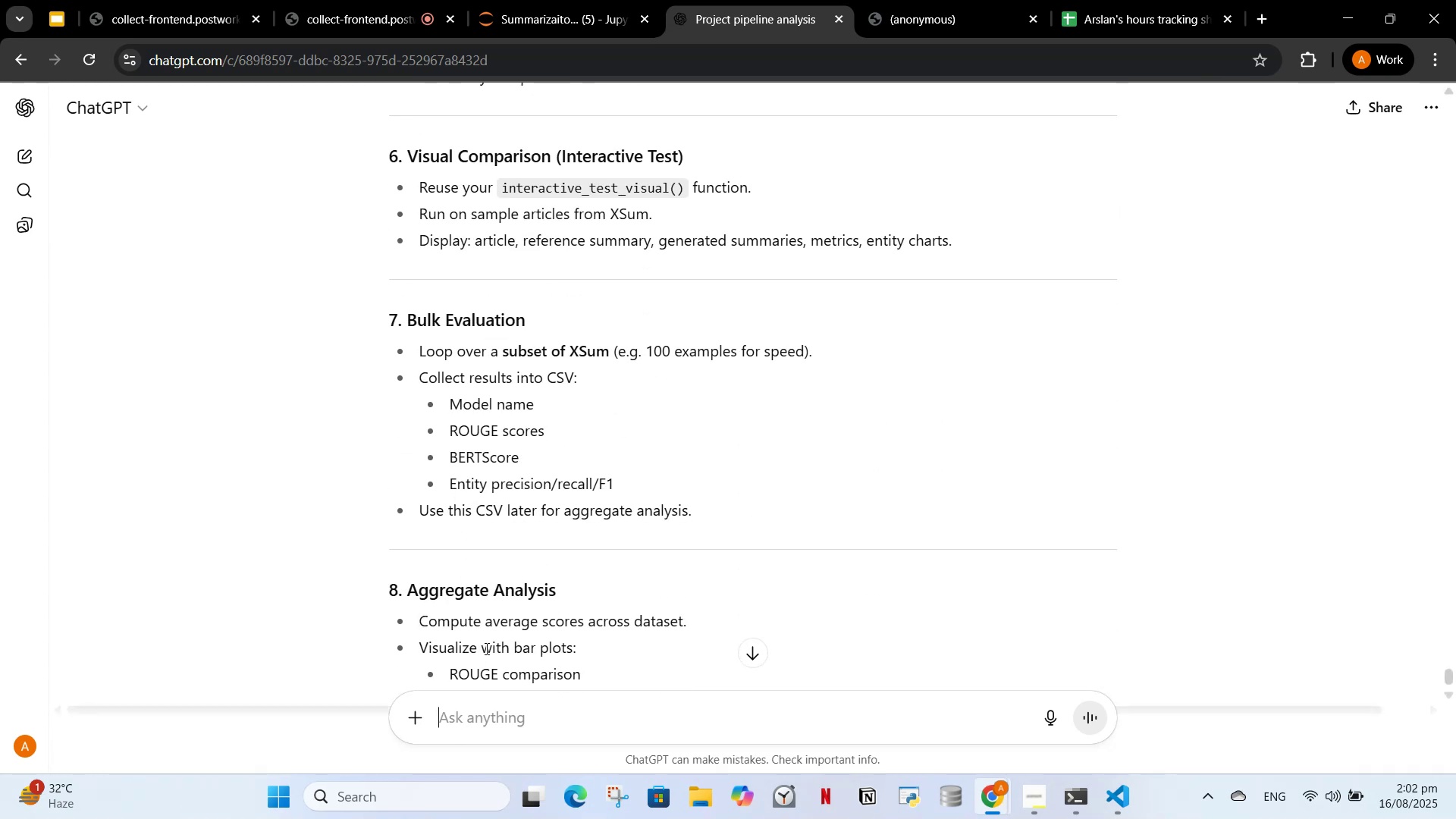 
scroll: coordinate [388, 367], scroll_direction: up, amount: 12.0
 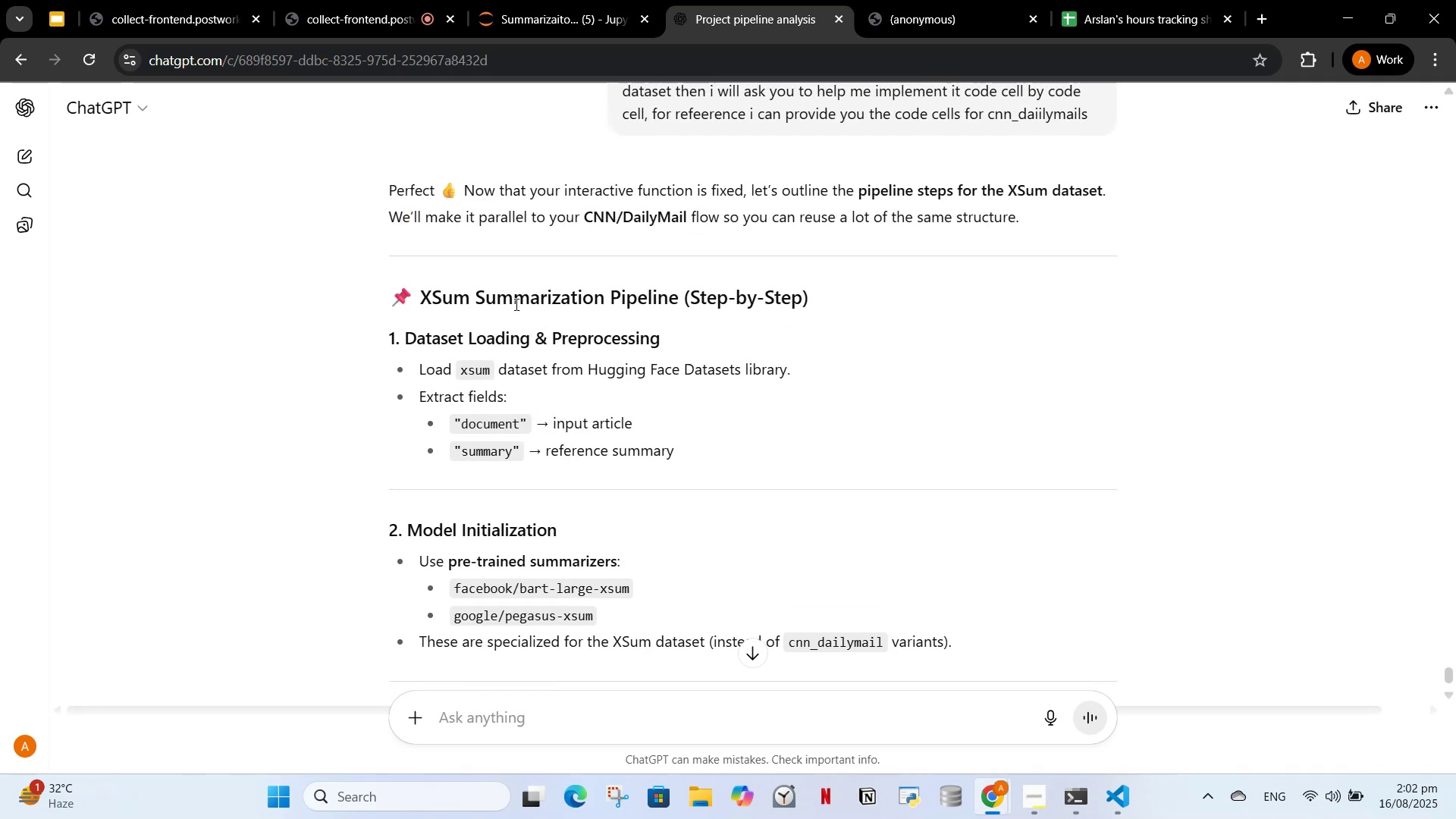 
left_click([594, 8])
 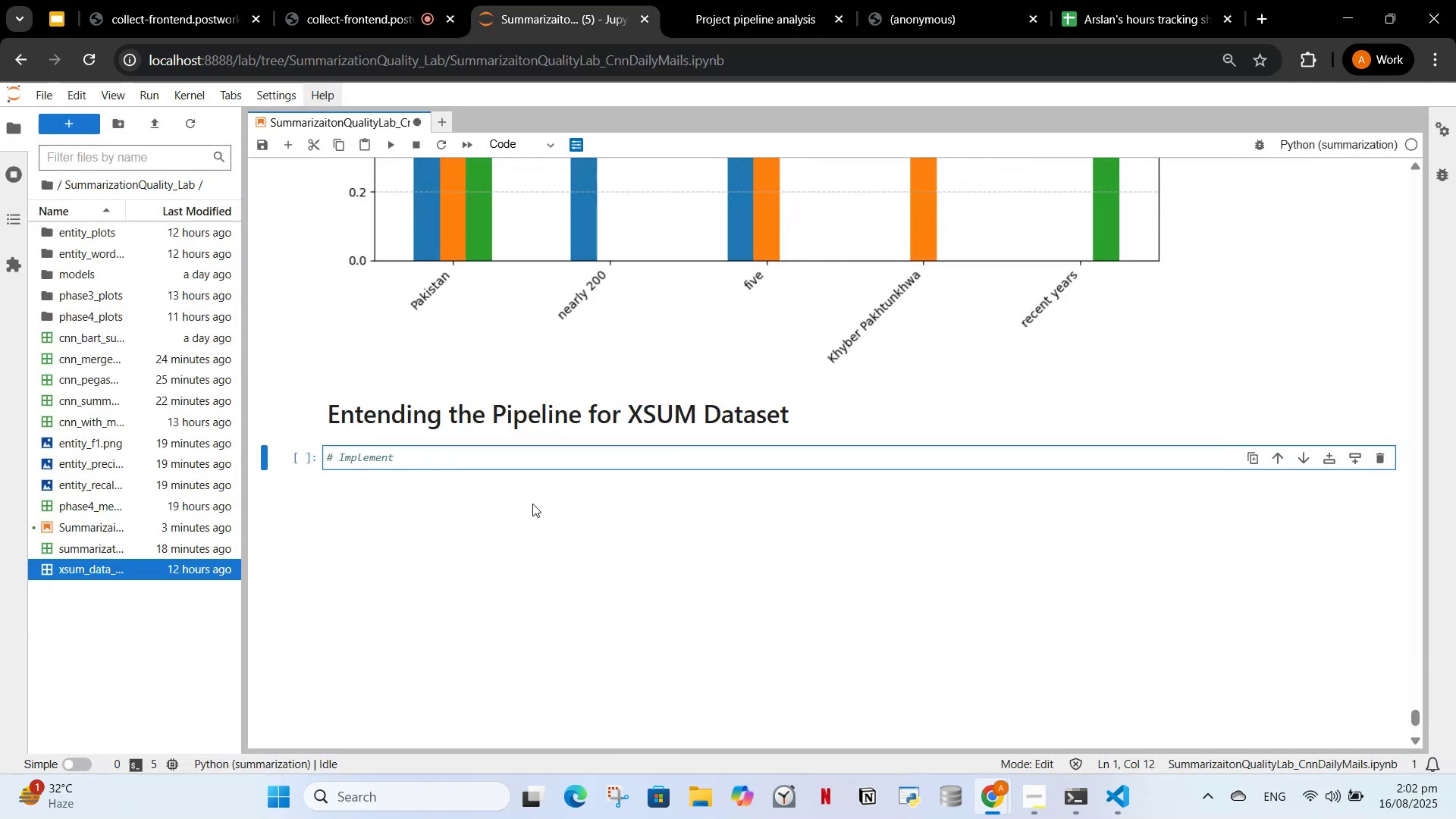 
type( the following pipleline for xsum dattaset)
key(Backspace)
key(Backspace)
key(Backspace)
key(Backspace)
key(Backspace)
key(Backspace)
key(Backspace)
key(Backspace)
type(Dataste)
key(Backspace)
key(Backspace)
type(et)
 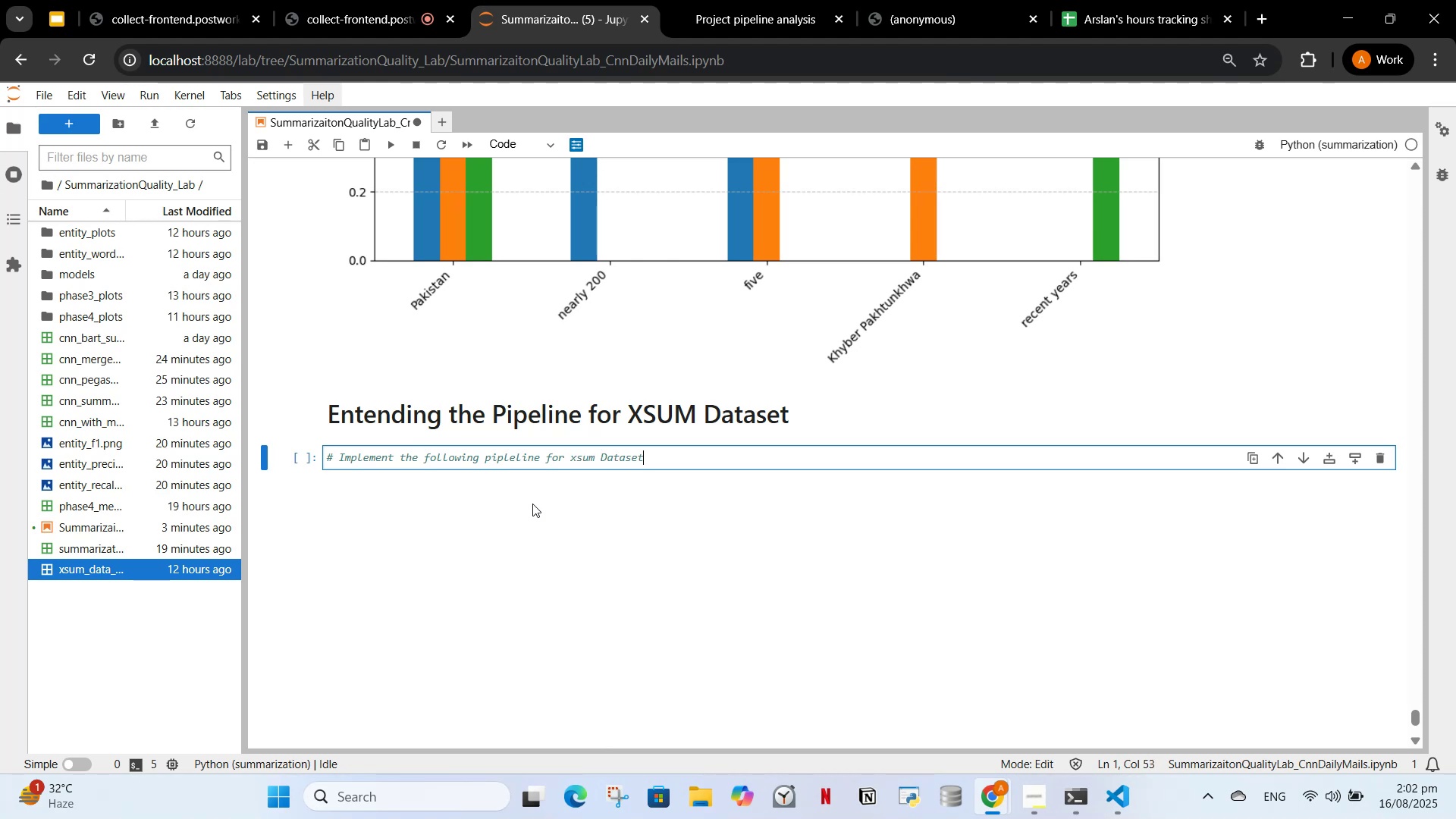 
key(Enter)
 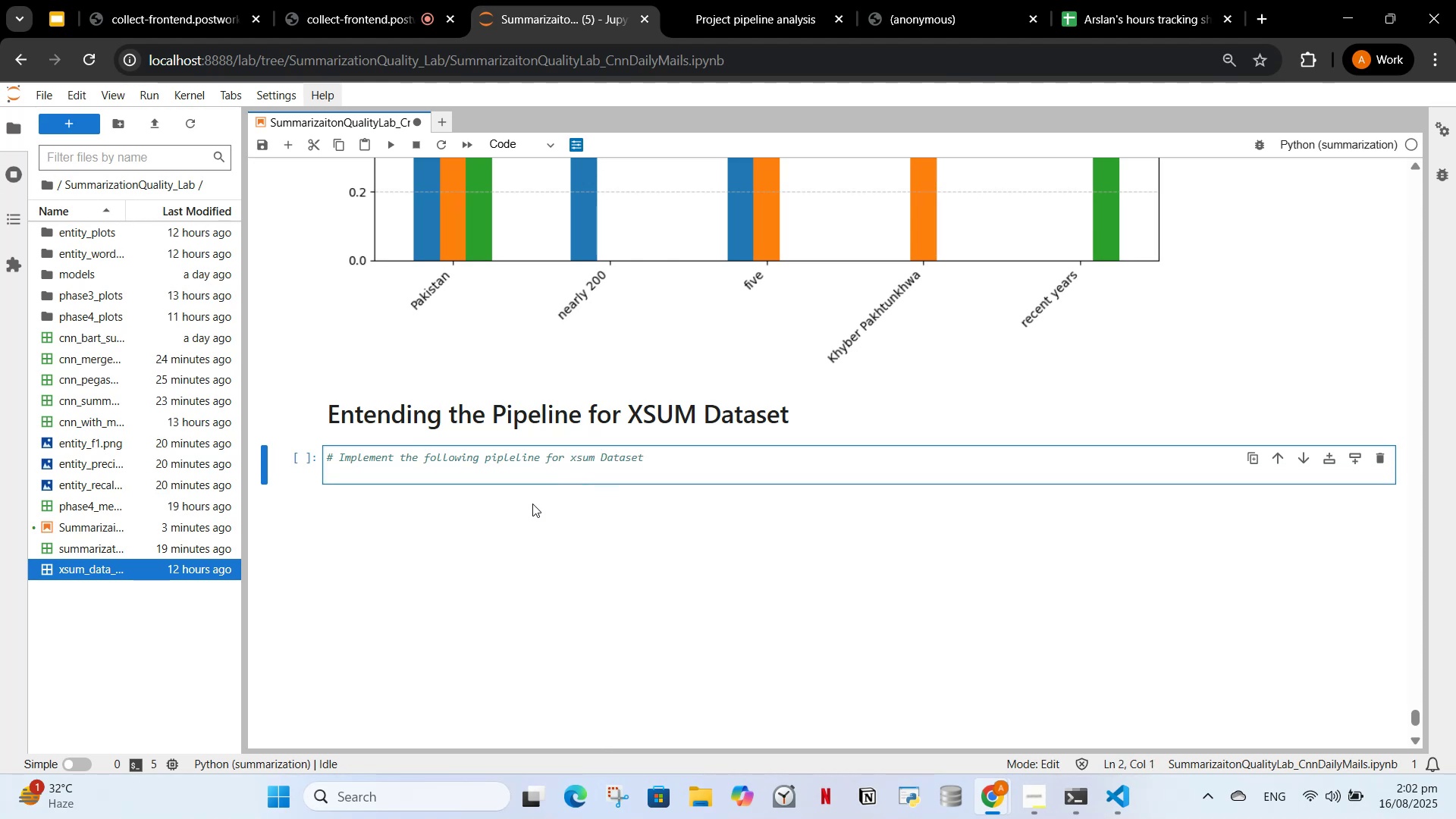 
key(Shift+3)
 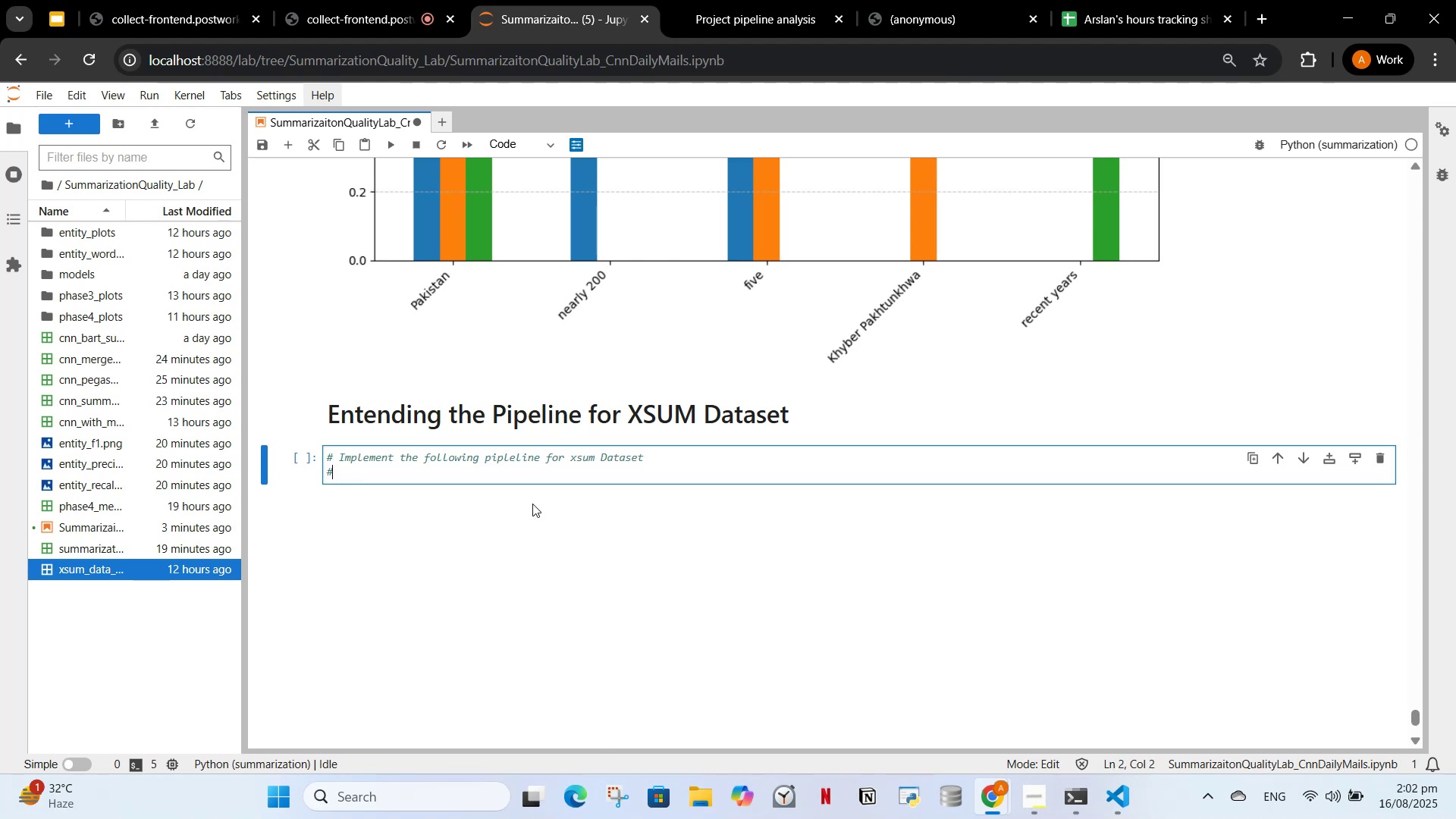 
key(Space)
 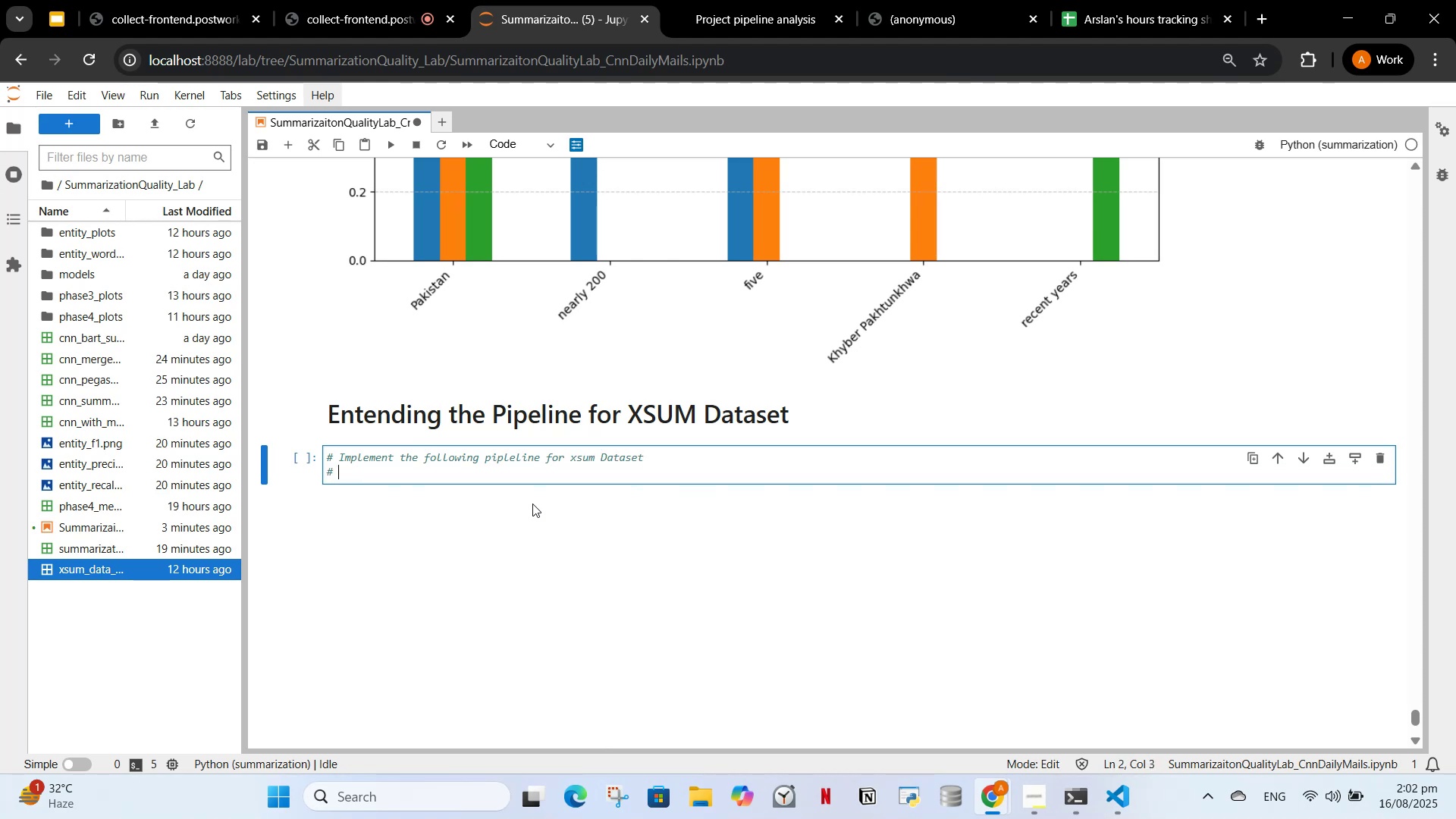 
key(1)
 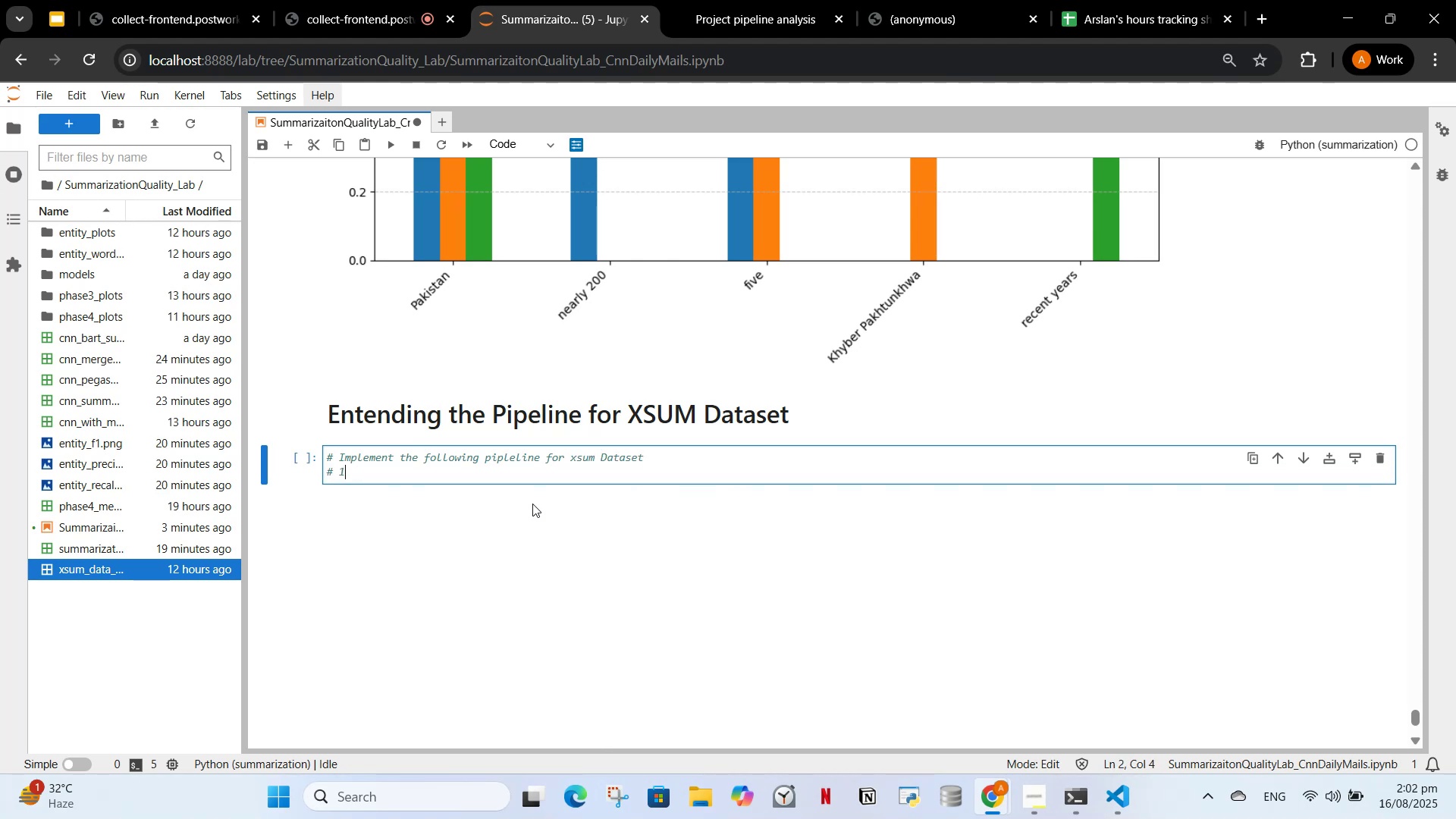 
key(Shift+ShiftRight)
 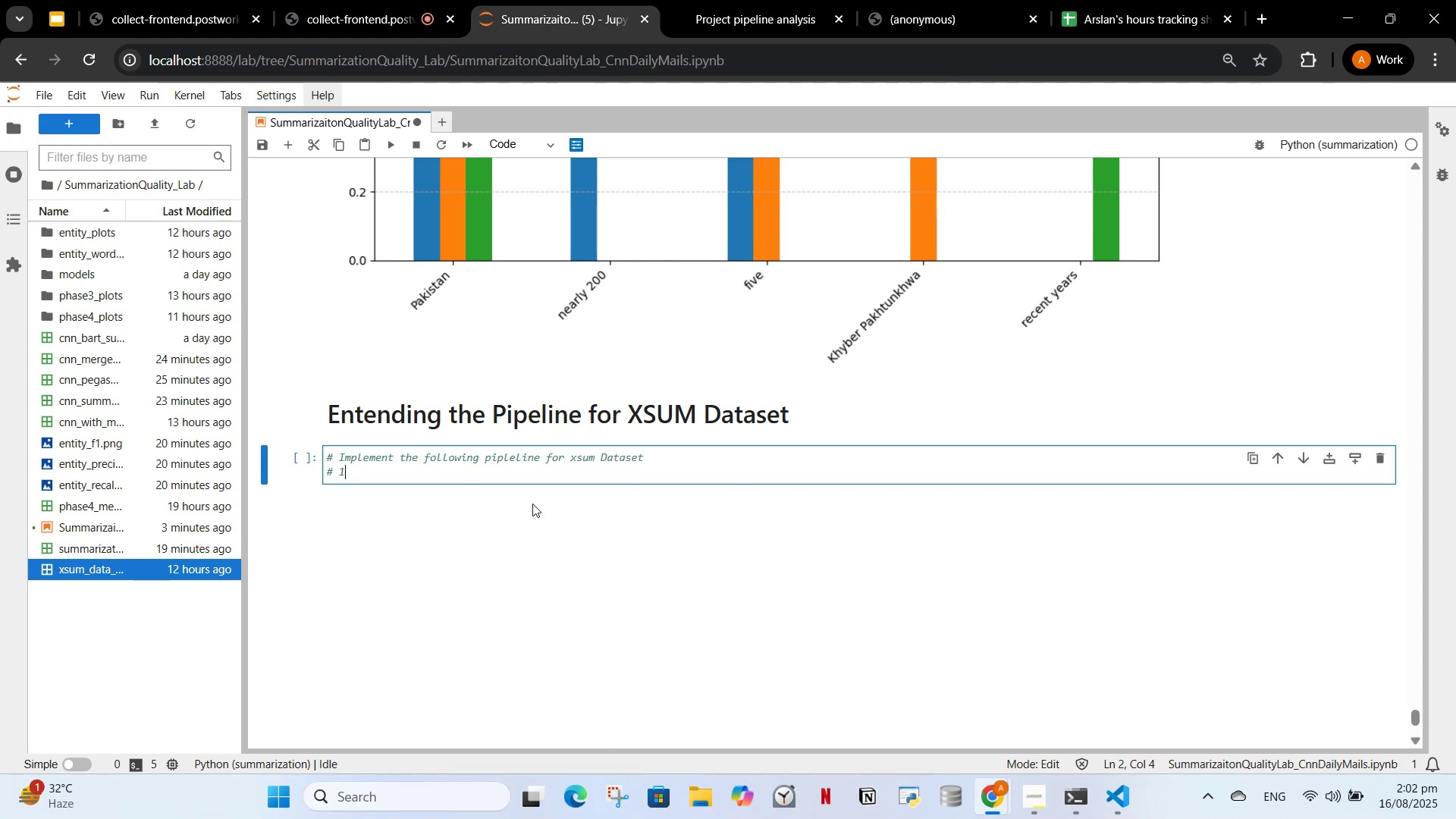 
key(Shift+0)
 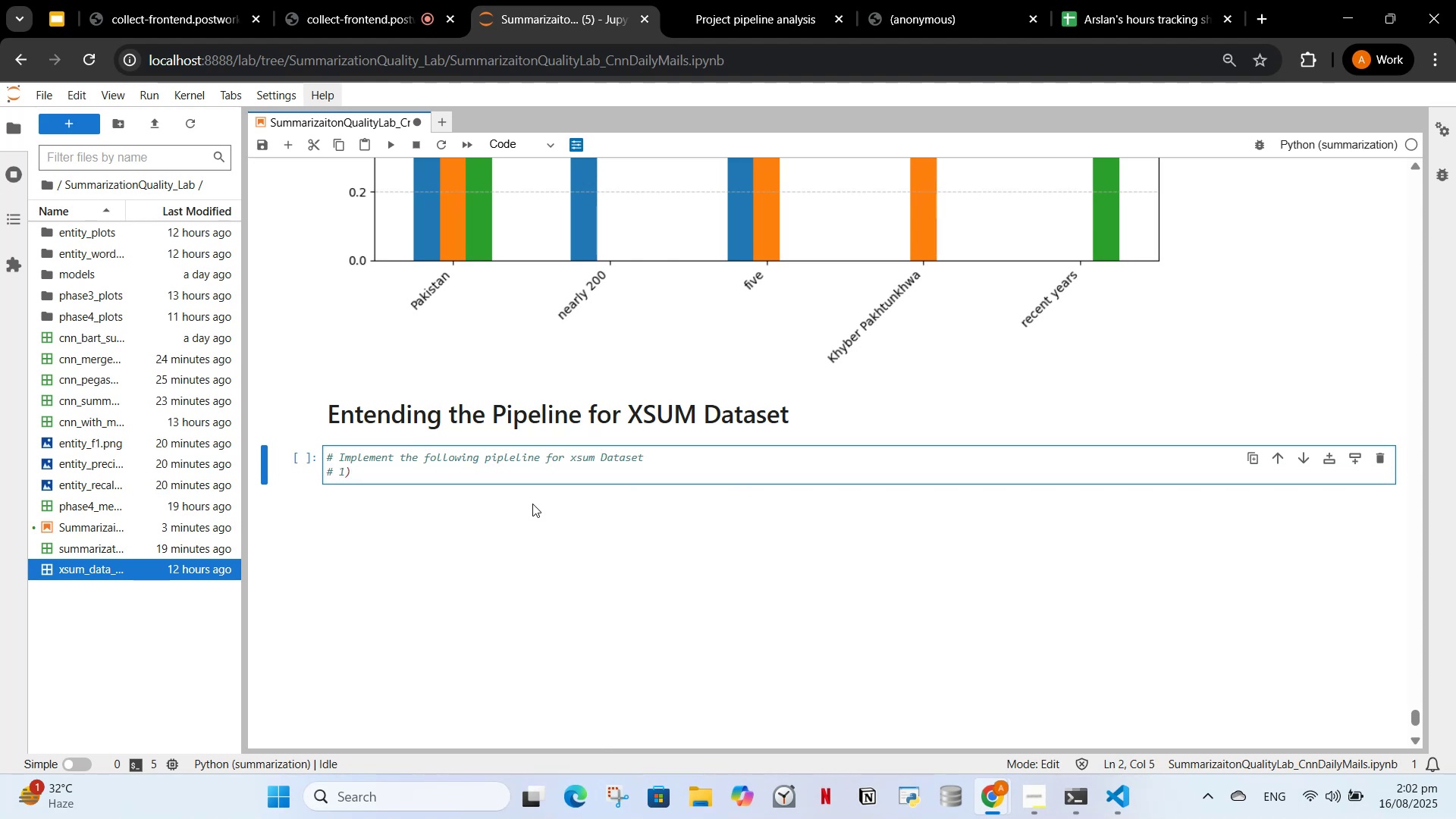 
key(Backspace)
 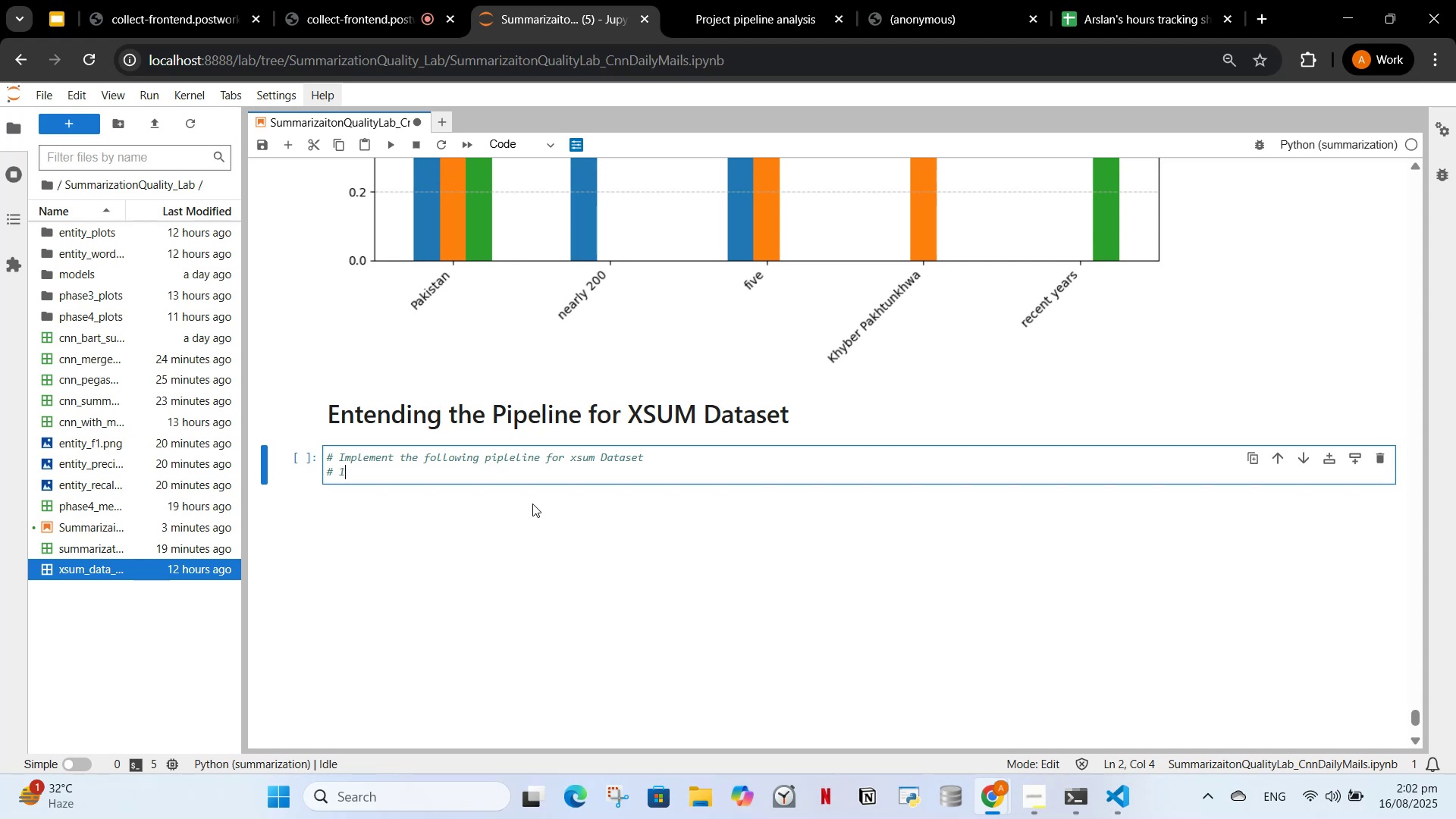 
key(Period)
 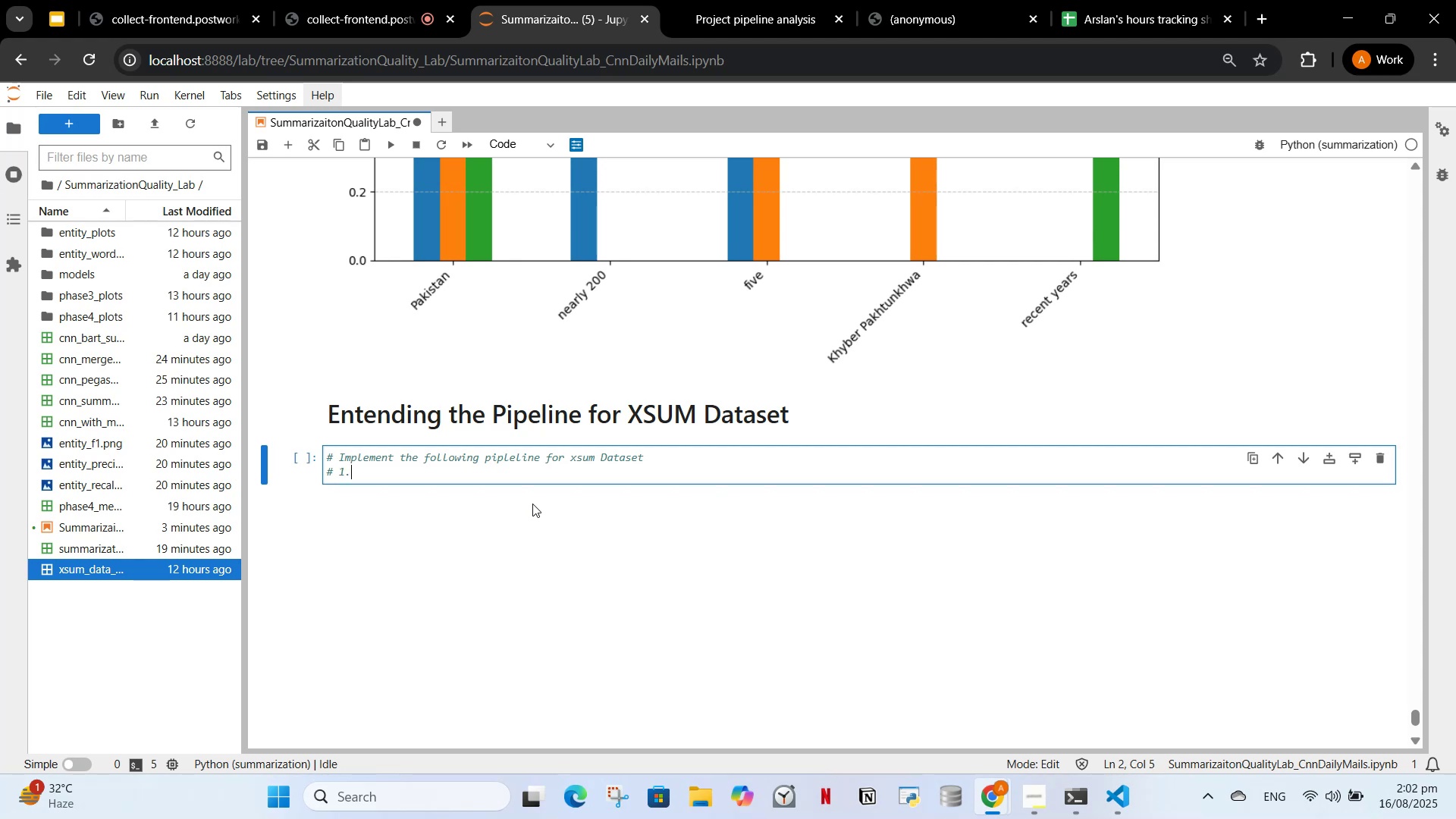 
key(Space)
 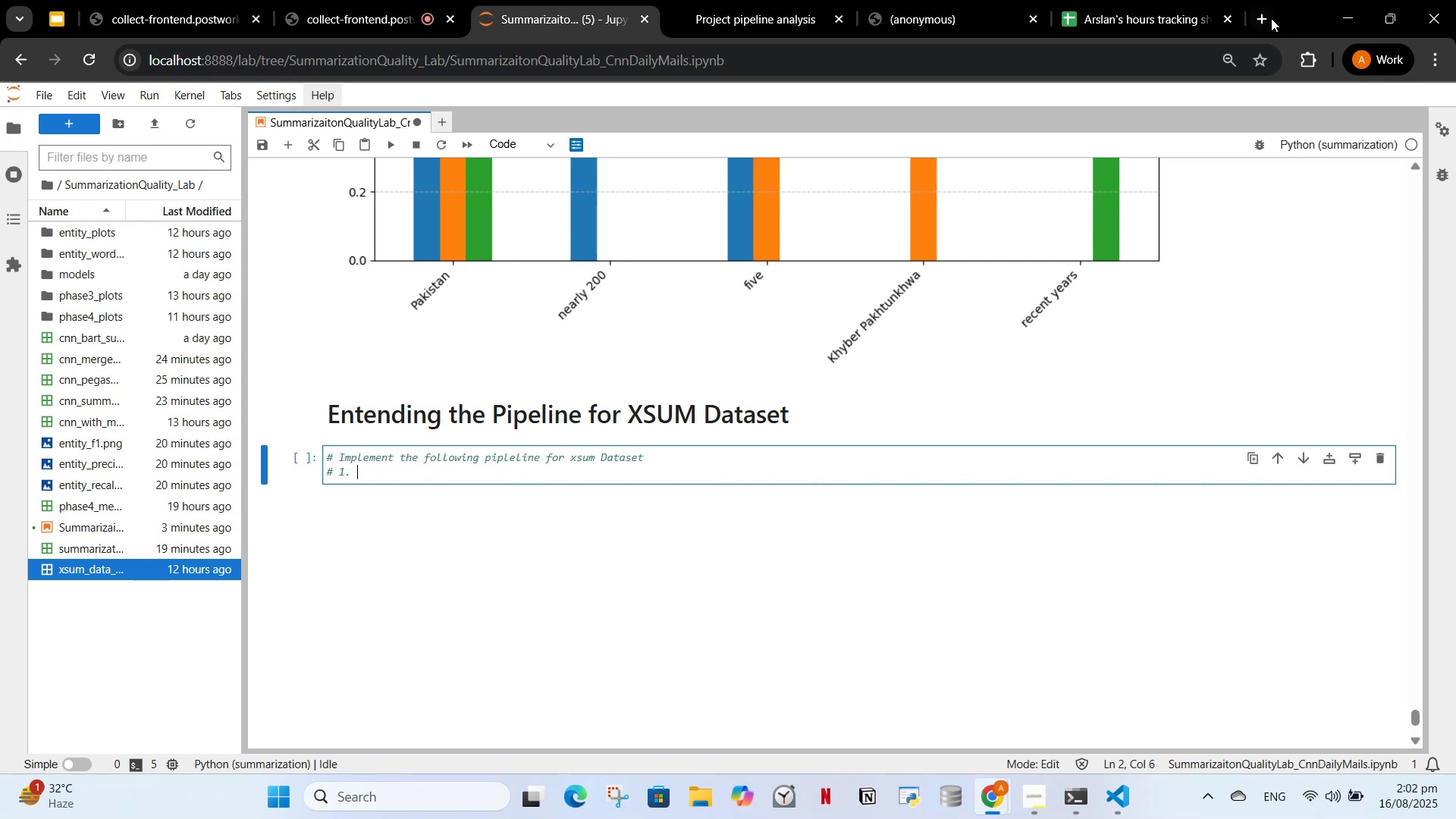 
left_click([730, 0])
 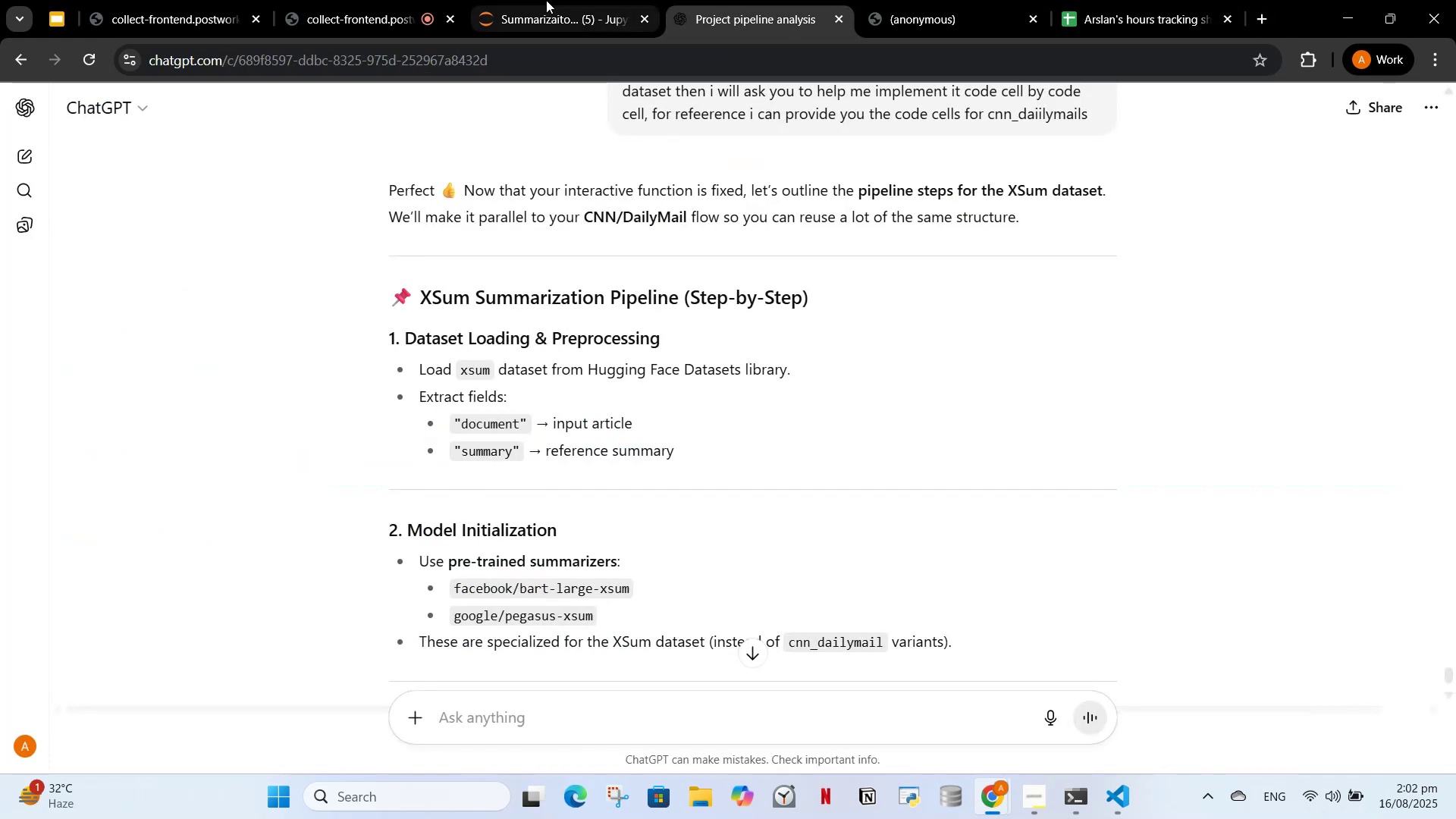 
left_click([548, 0])
 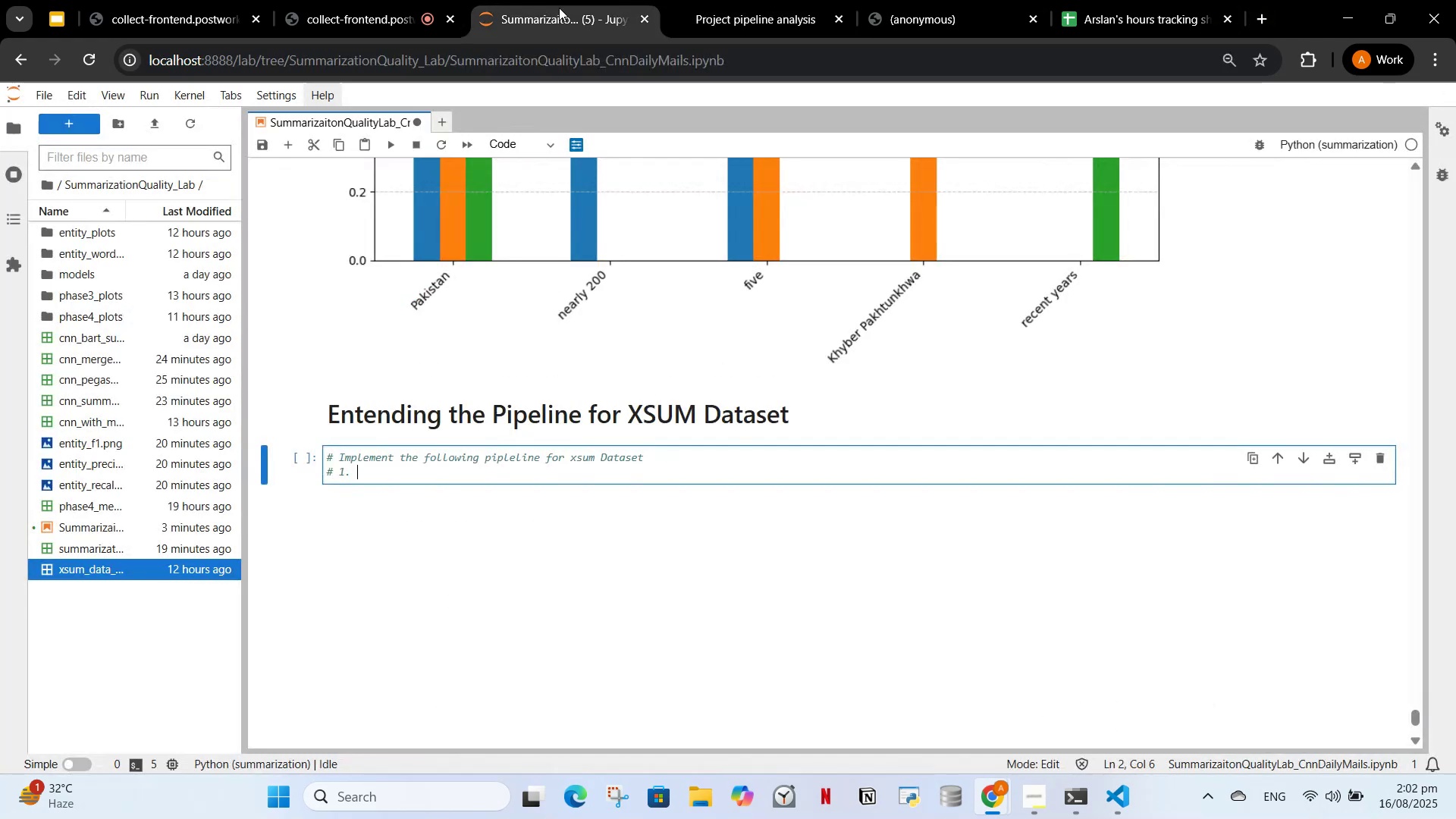 
type(Dtaa )
key(Backspace)
key(Backspace)
key(Backspace)
key(Backspace)
type(ataset a)
key(Backspace)
type(Loading and Preprocessiing)
 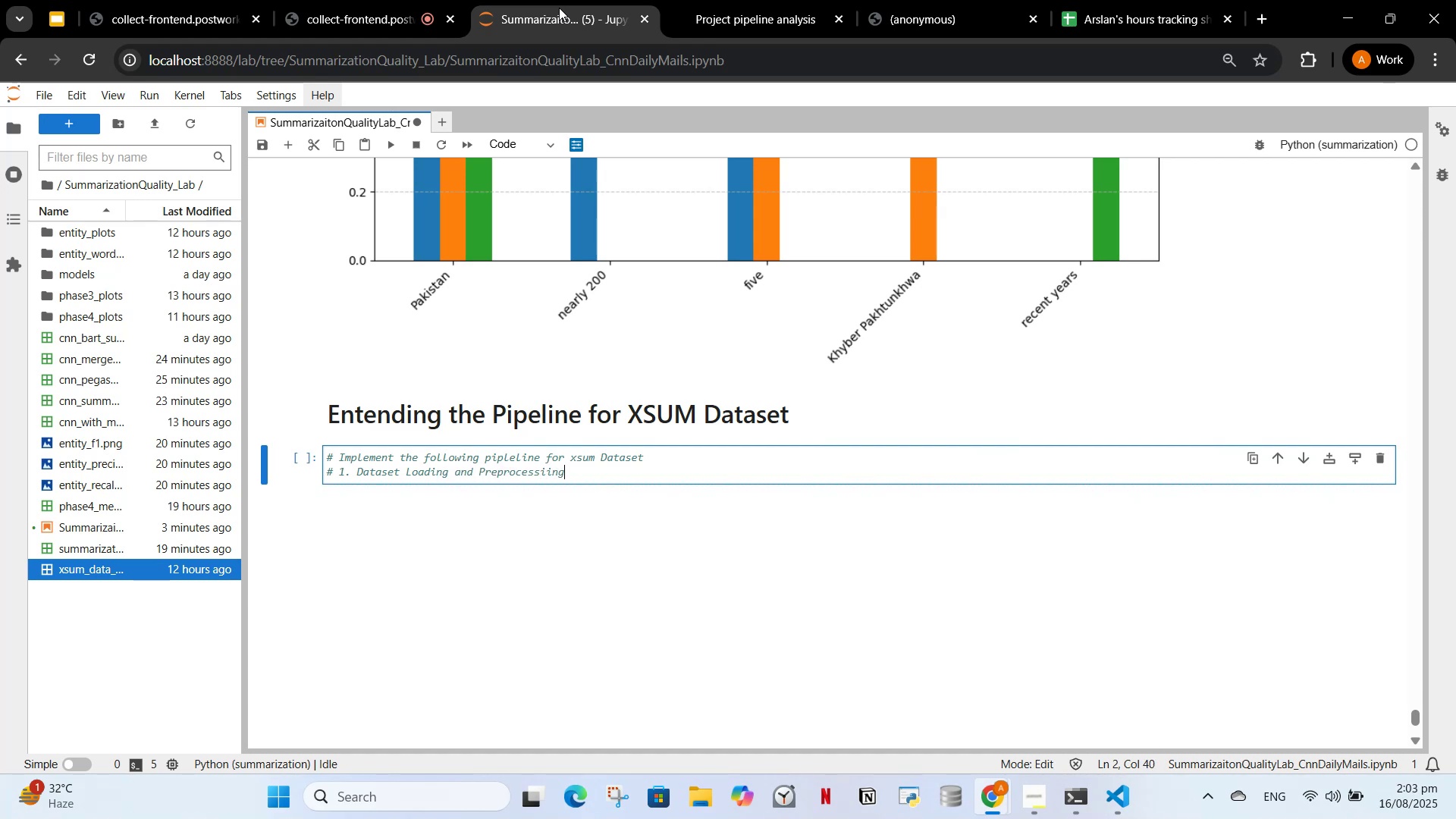 
key(Enter)
 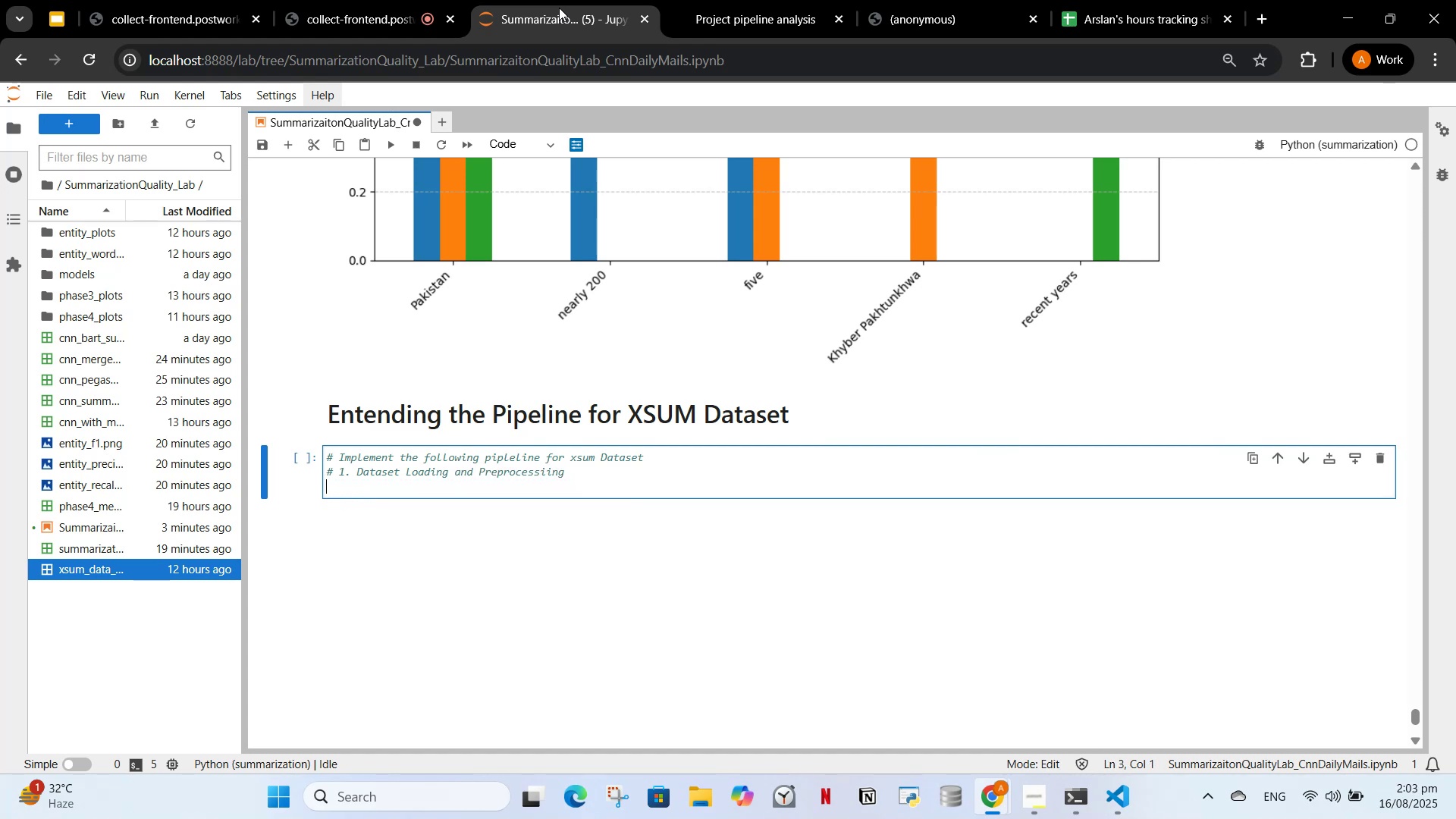 
key(Backspace)
key(Backspace)
key(Backspace)
key(Backspace)
type(ng)
 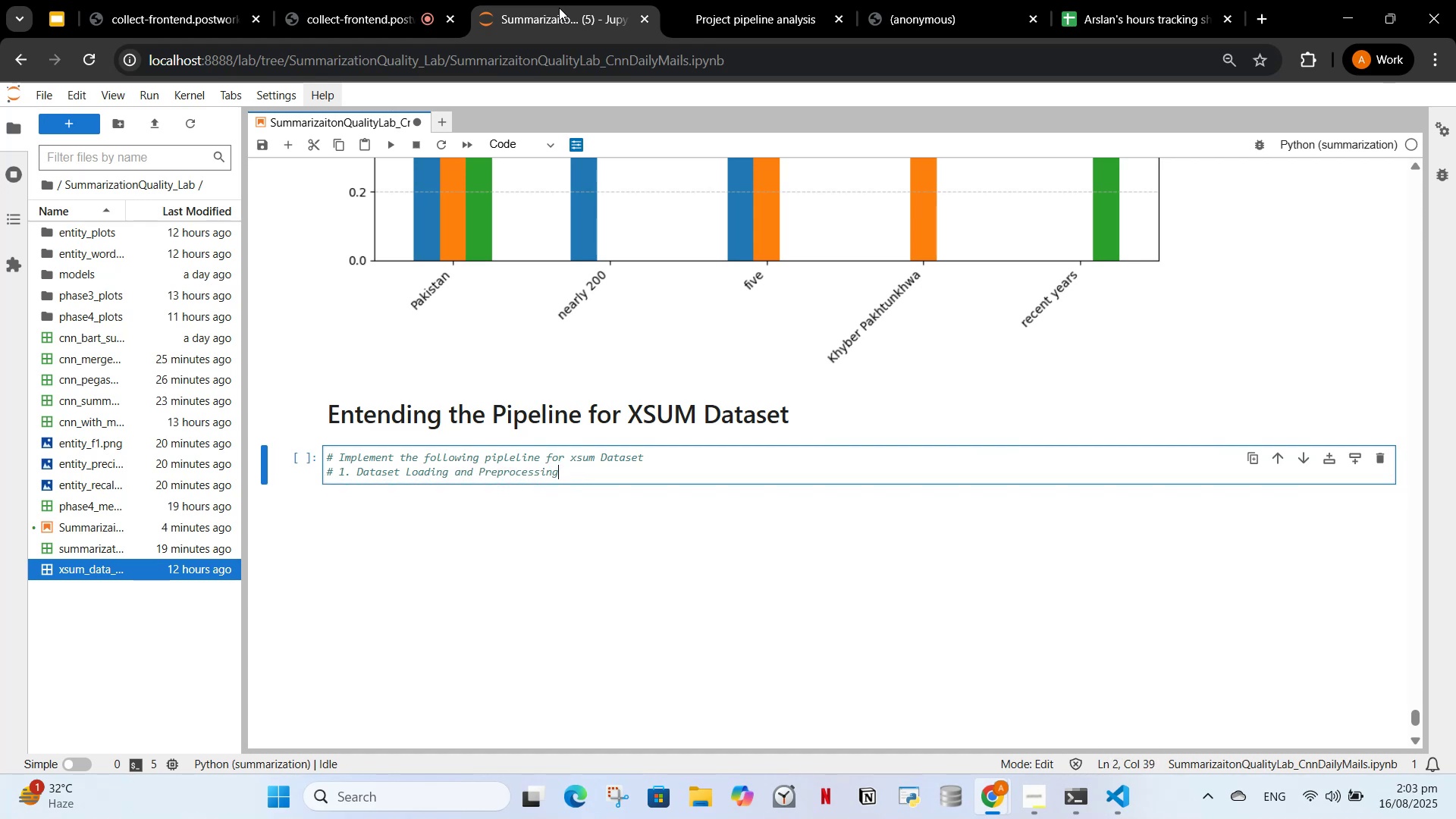 
key(Enter)
 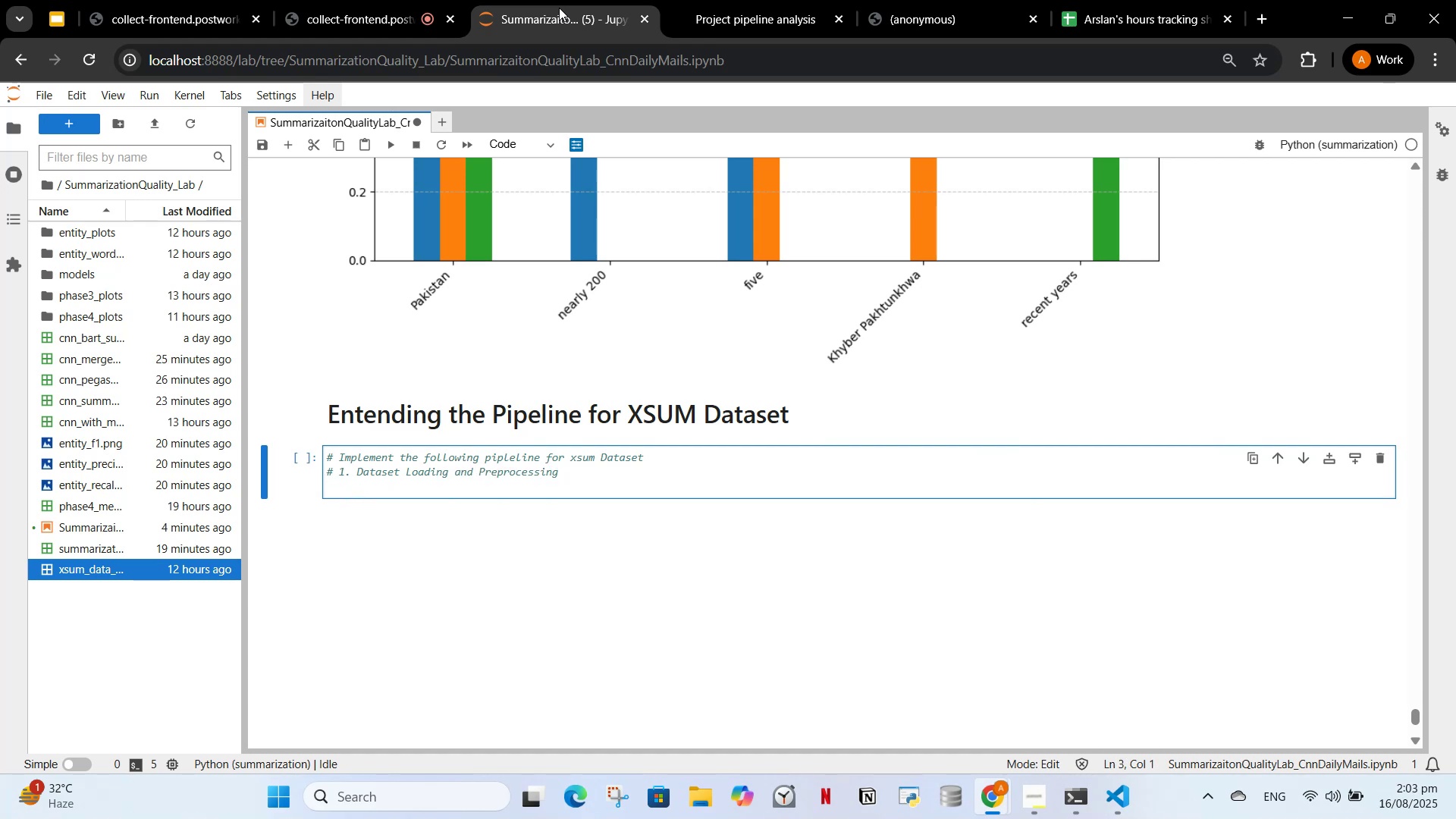 
key(Shift+3)
 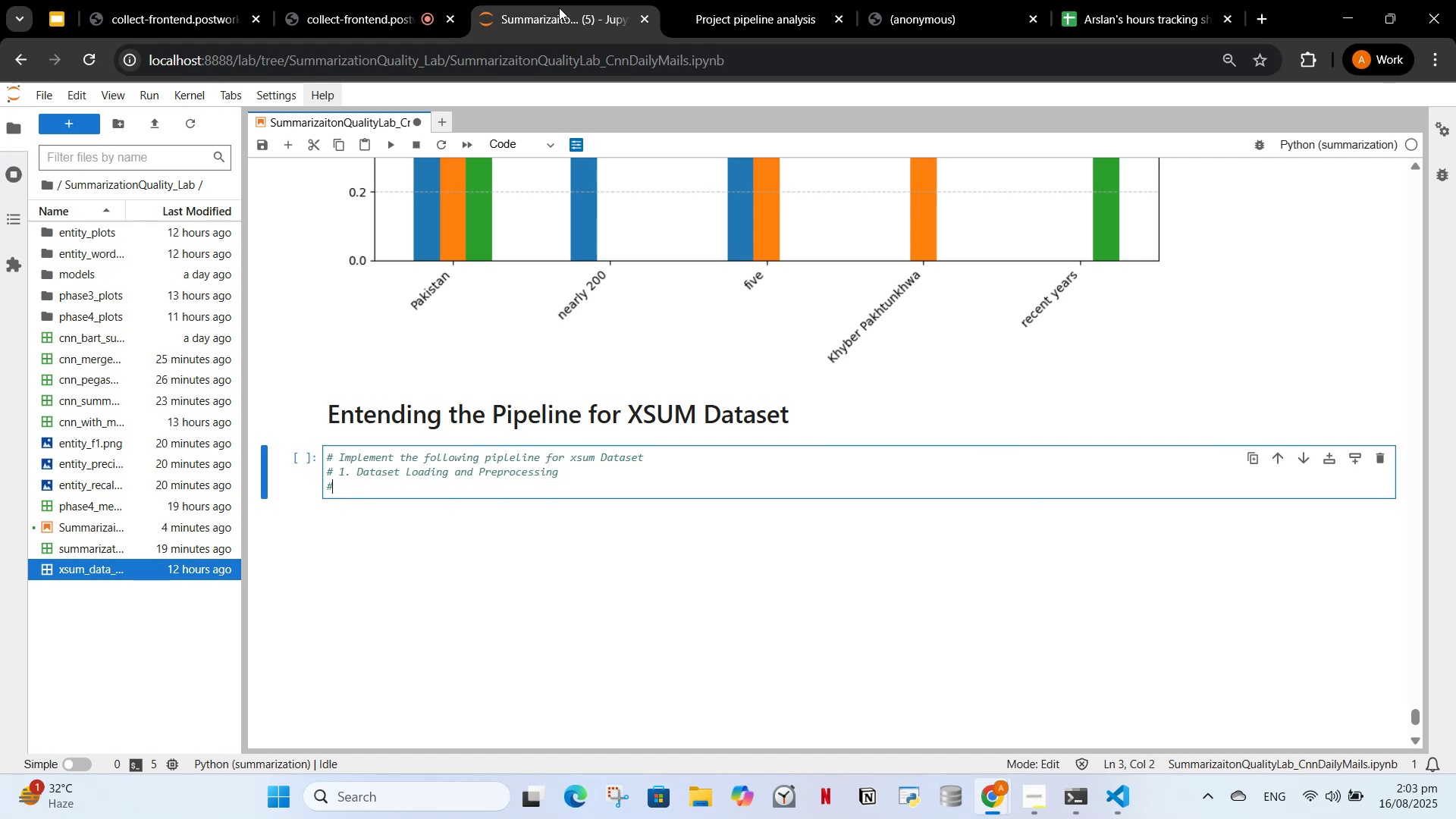 
key(Space)
 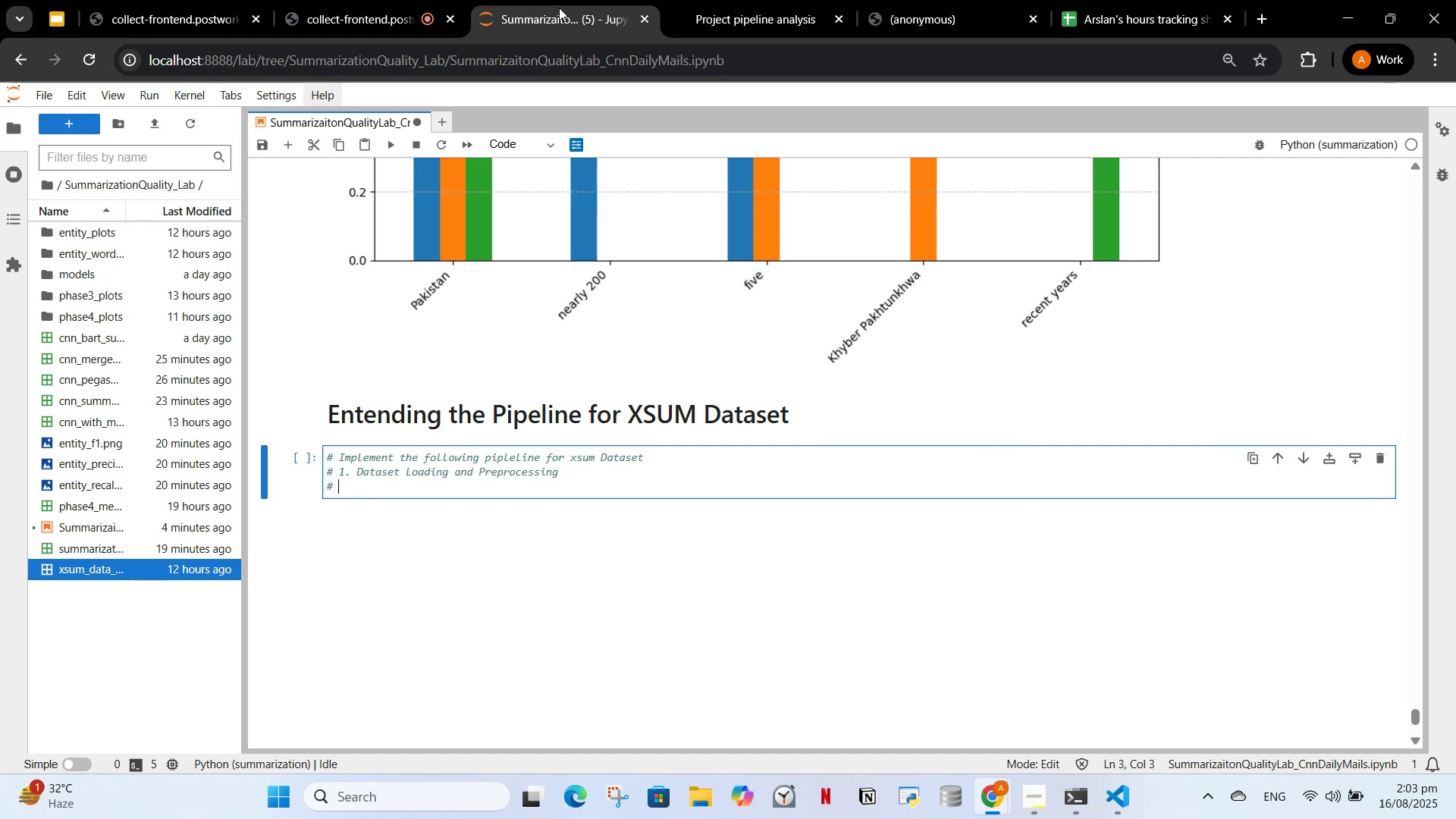 
key(2)
 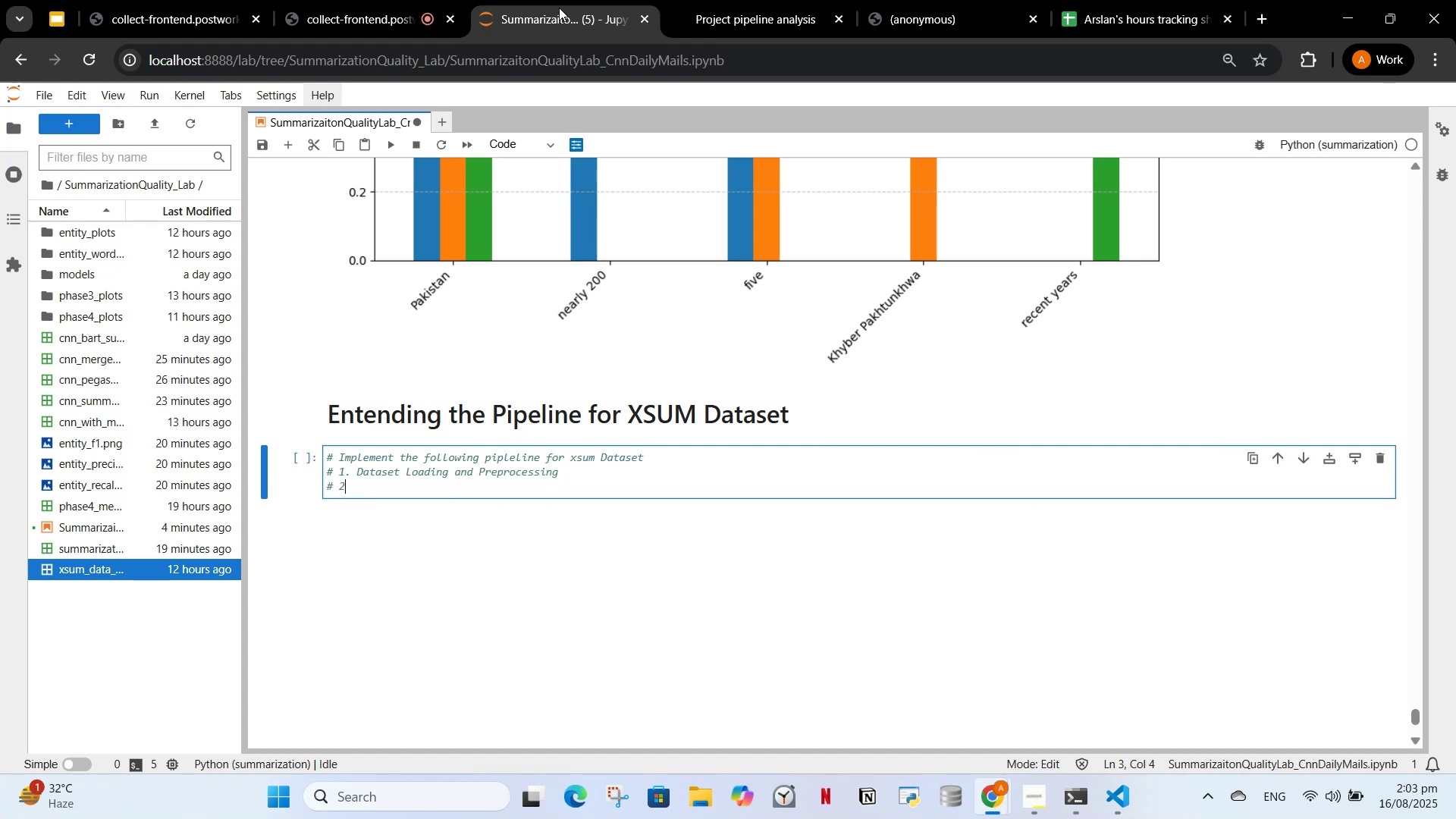 
key(Period)
 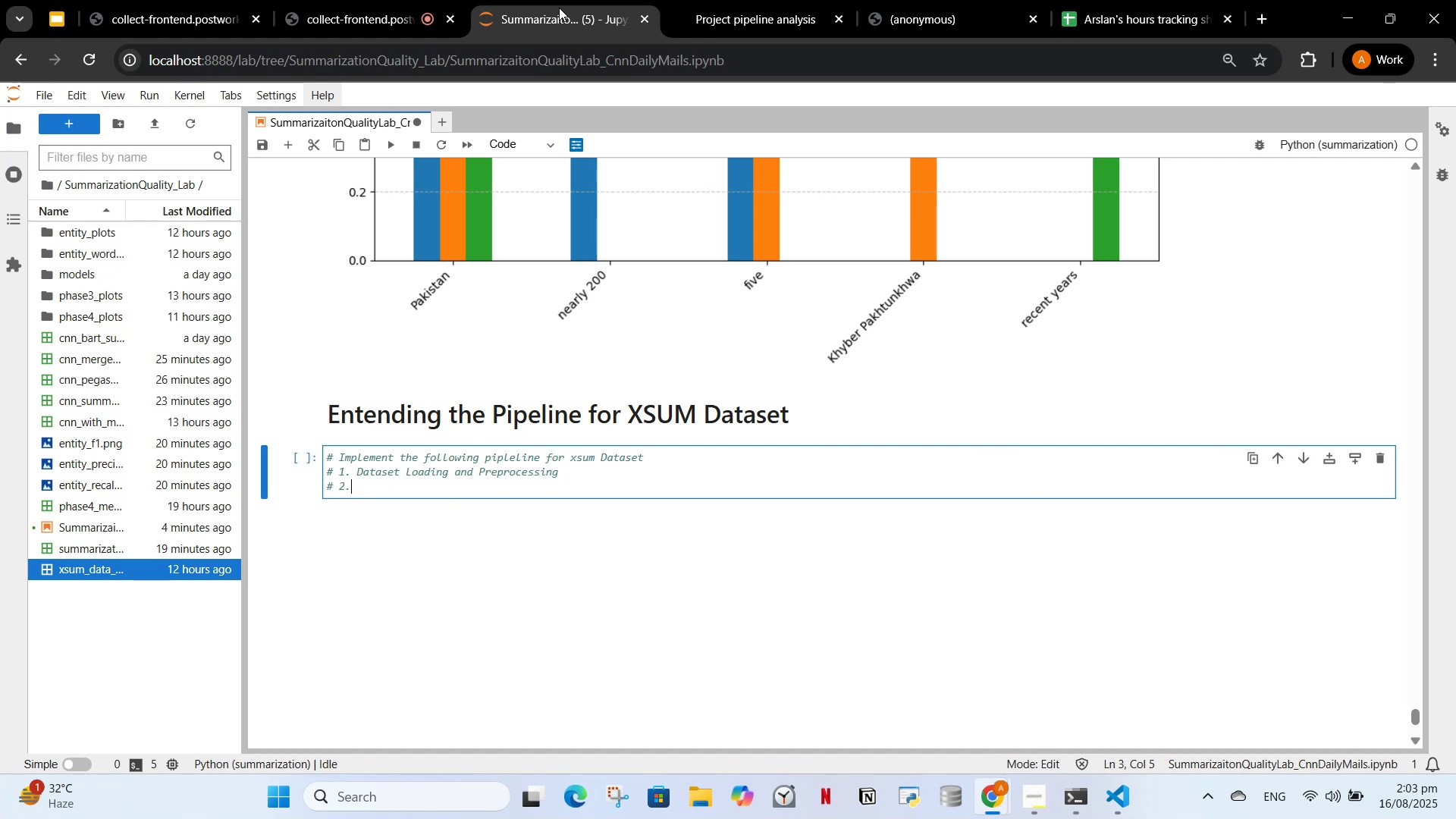 
key(Space)
 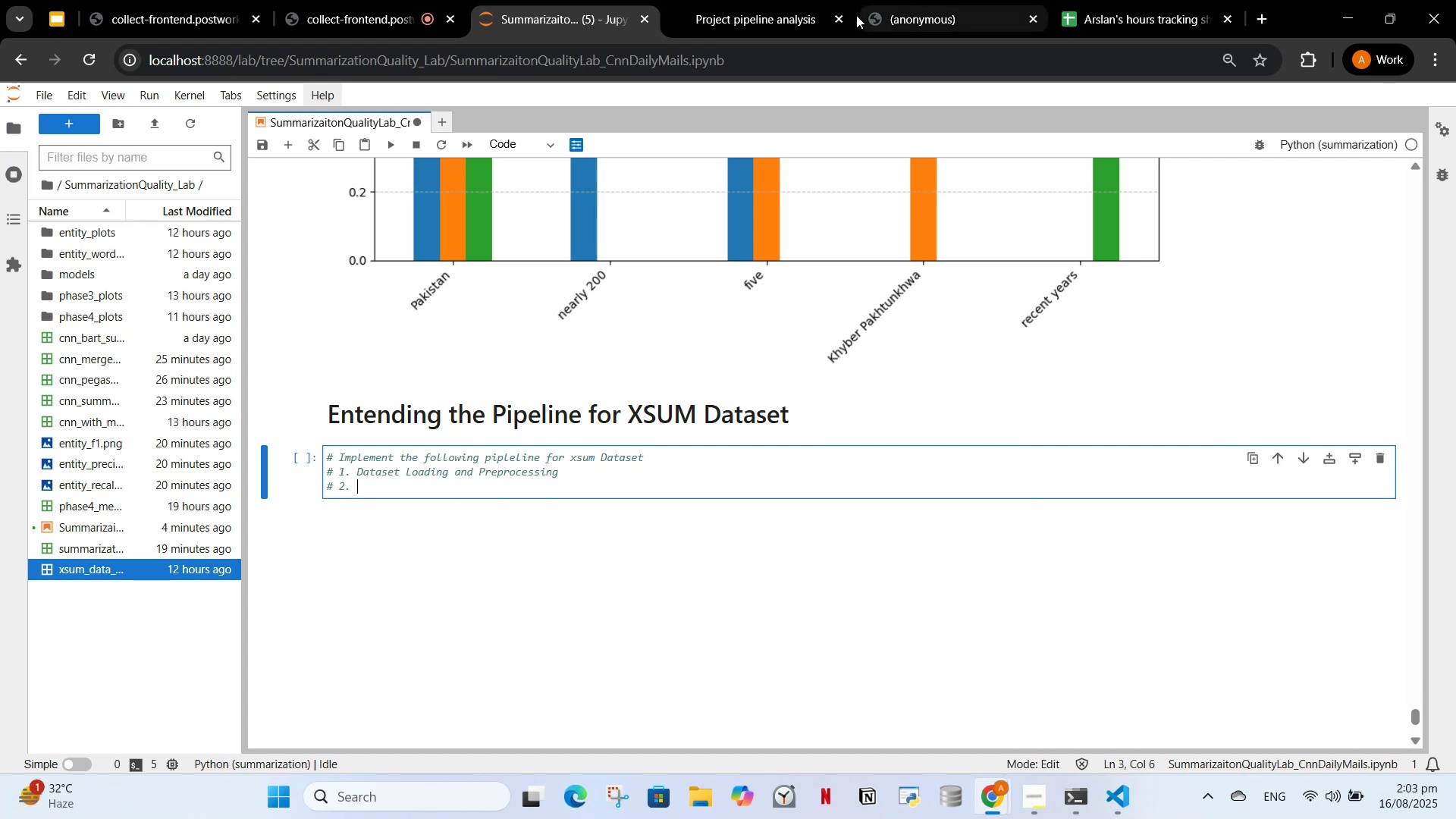 
left_click([700, 0])
 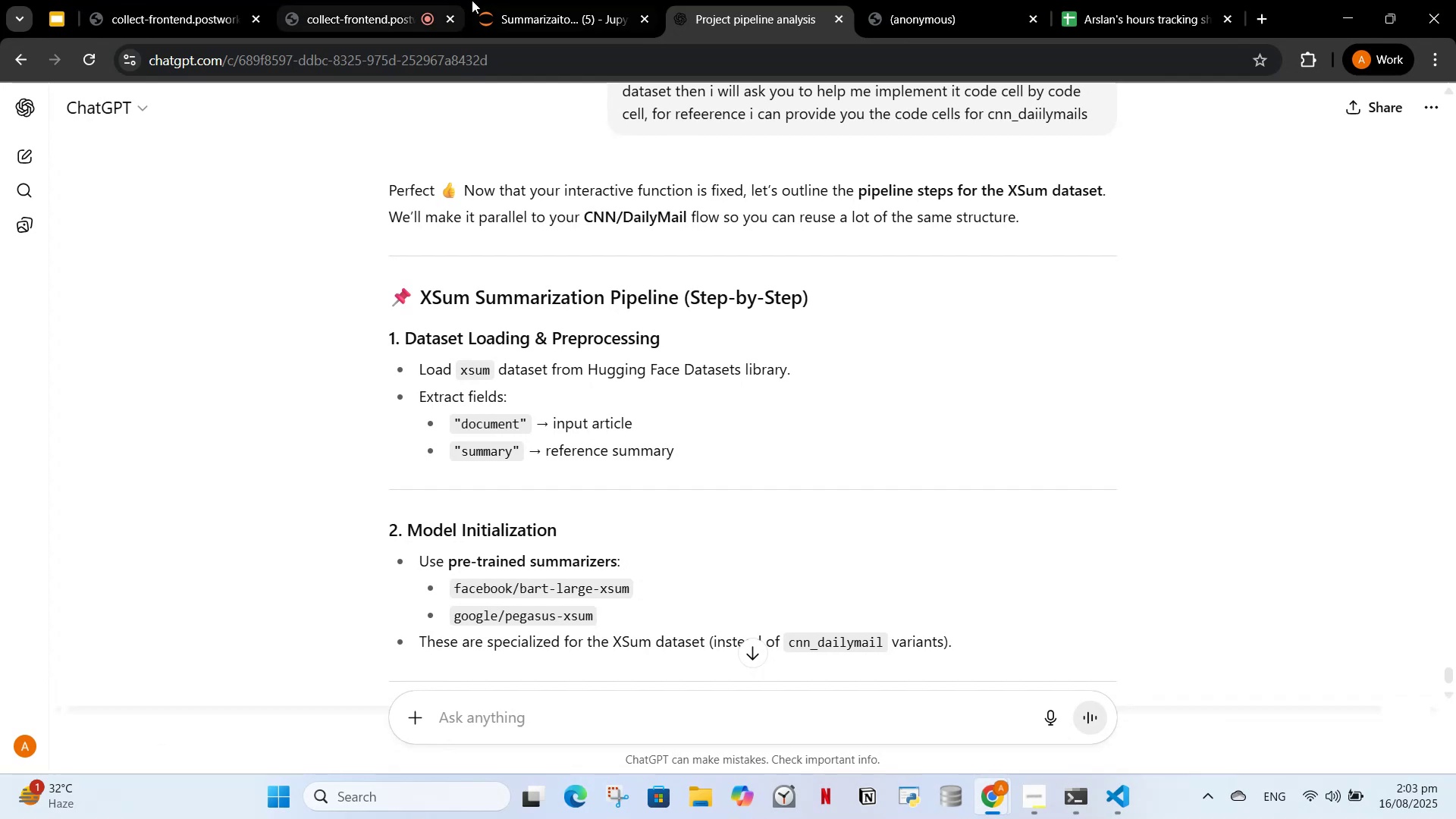 
left_click([540, 0])
 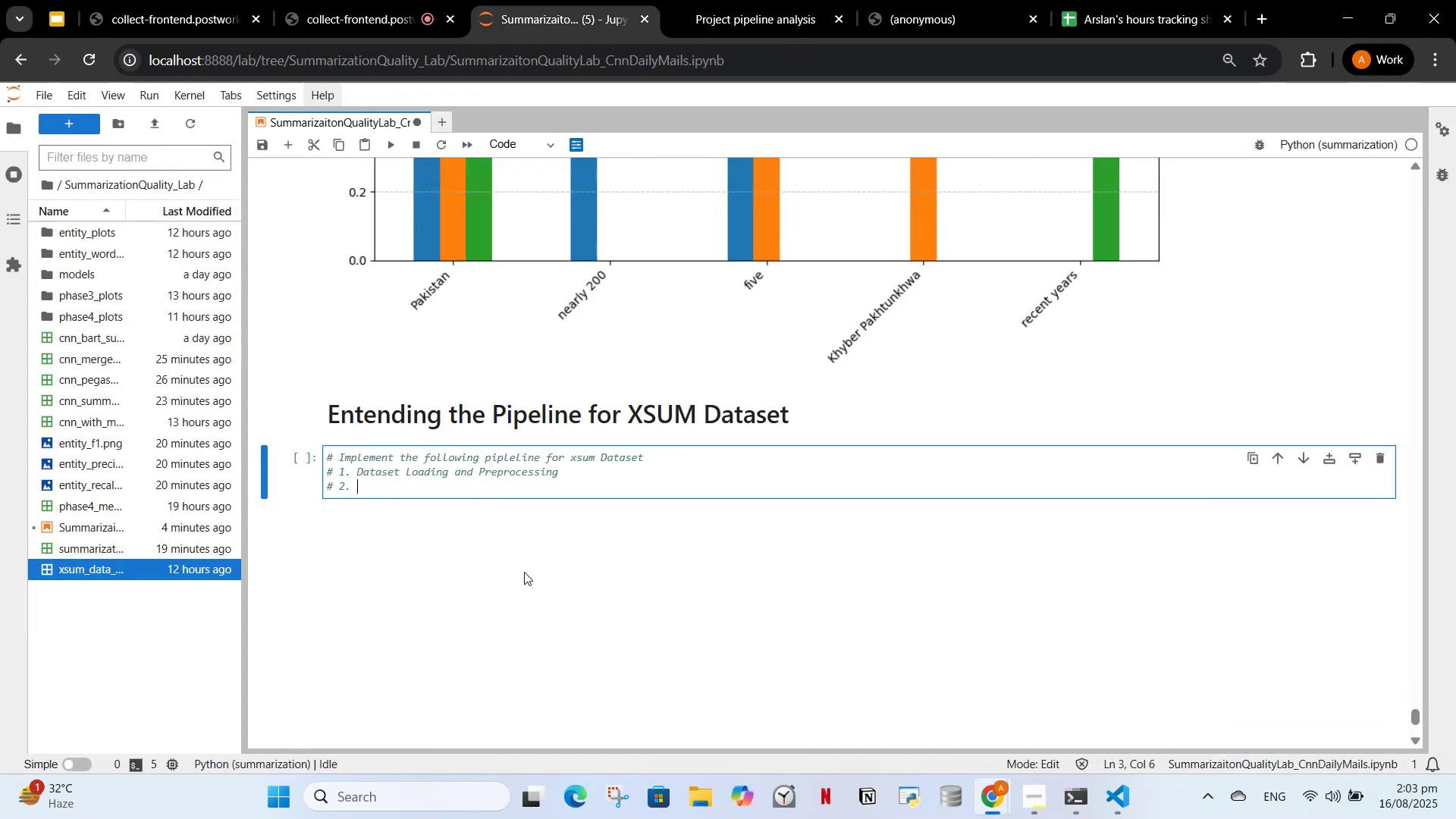 
type(Model Initialization)
 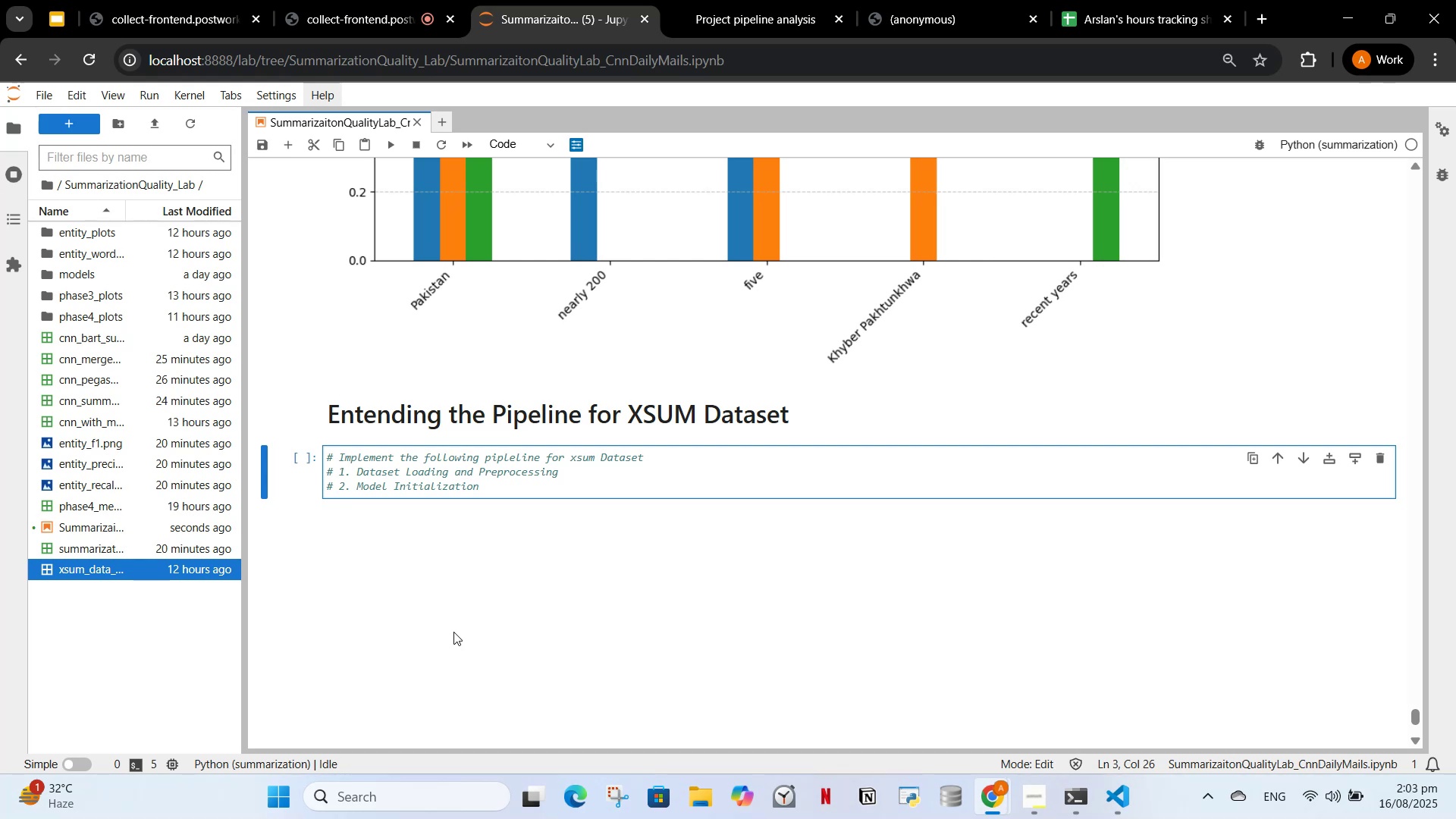 
wait(20.43)
 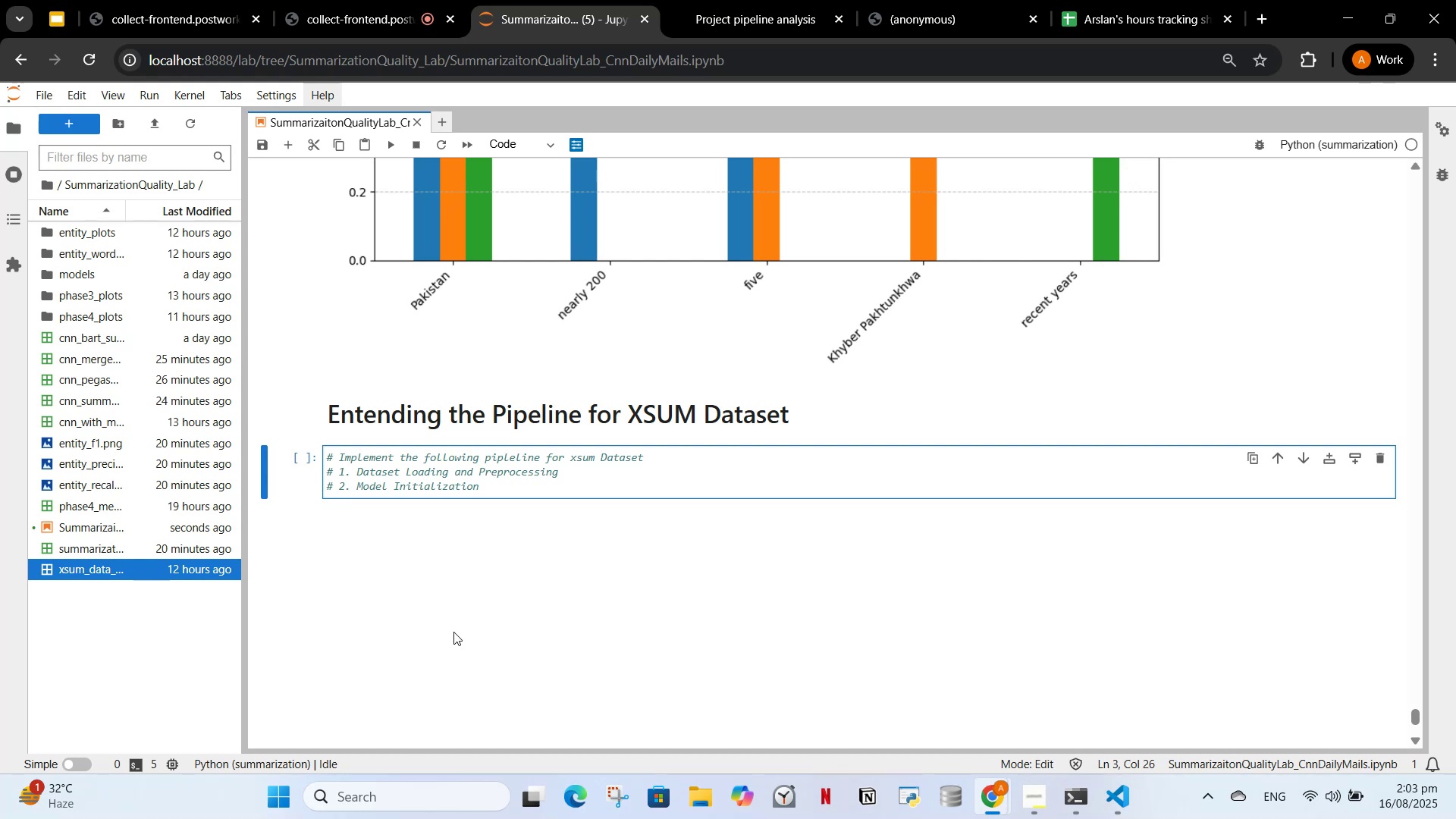 
key(Enter)
 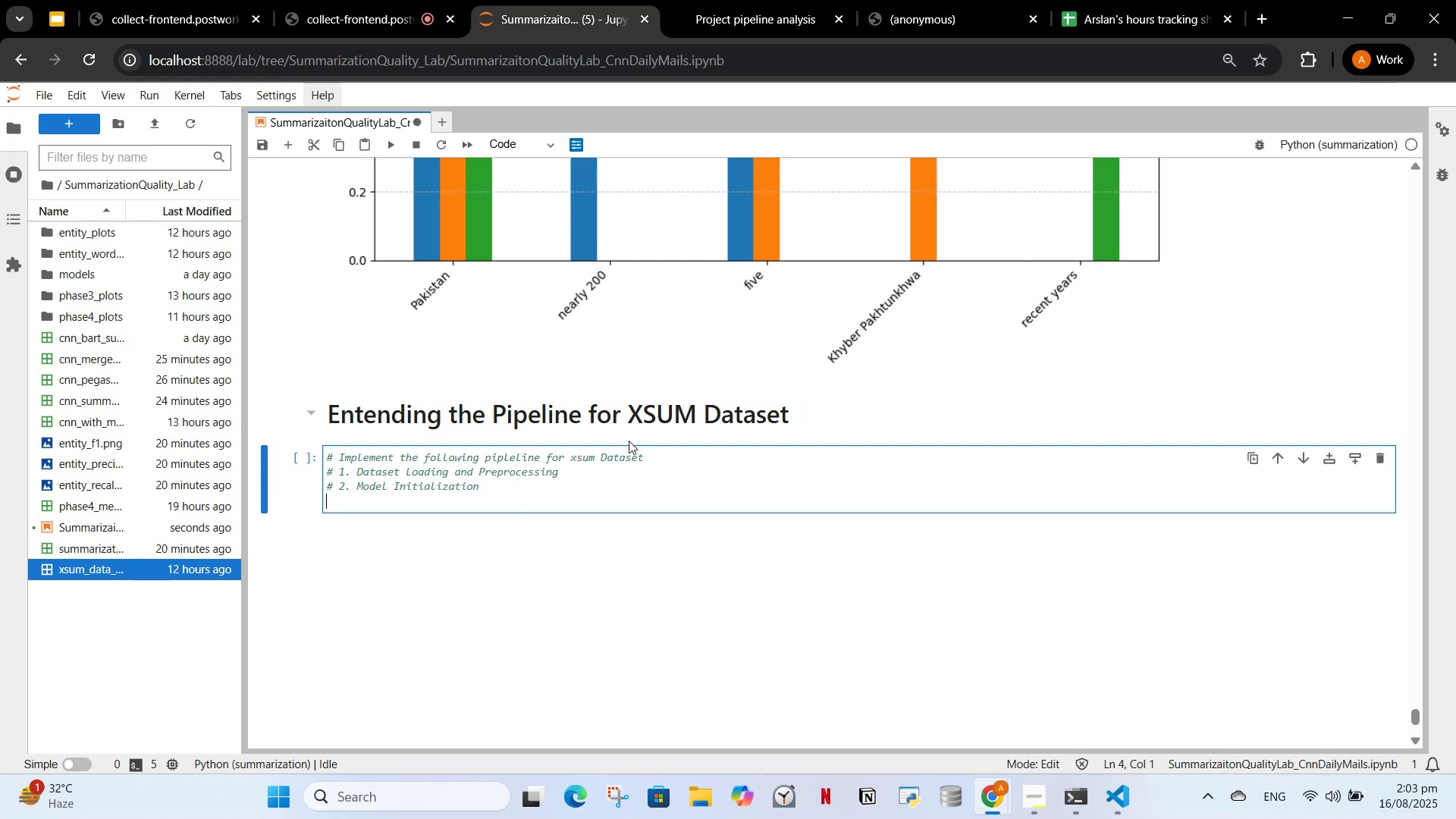 
key(Shift+3)
 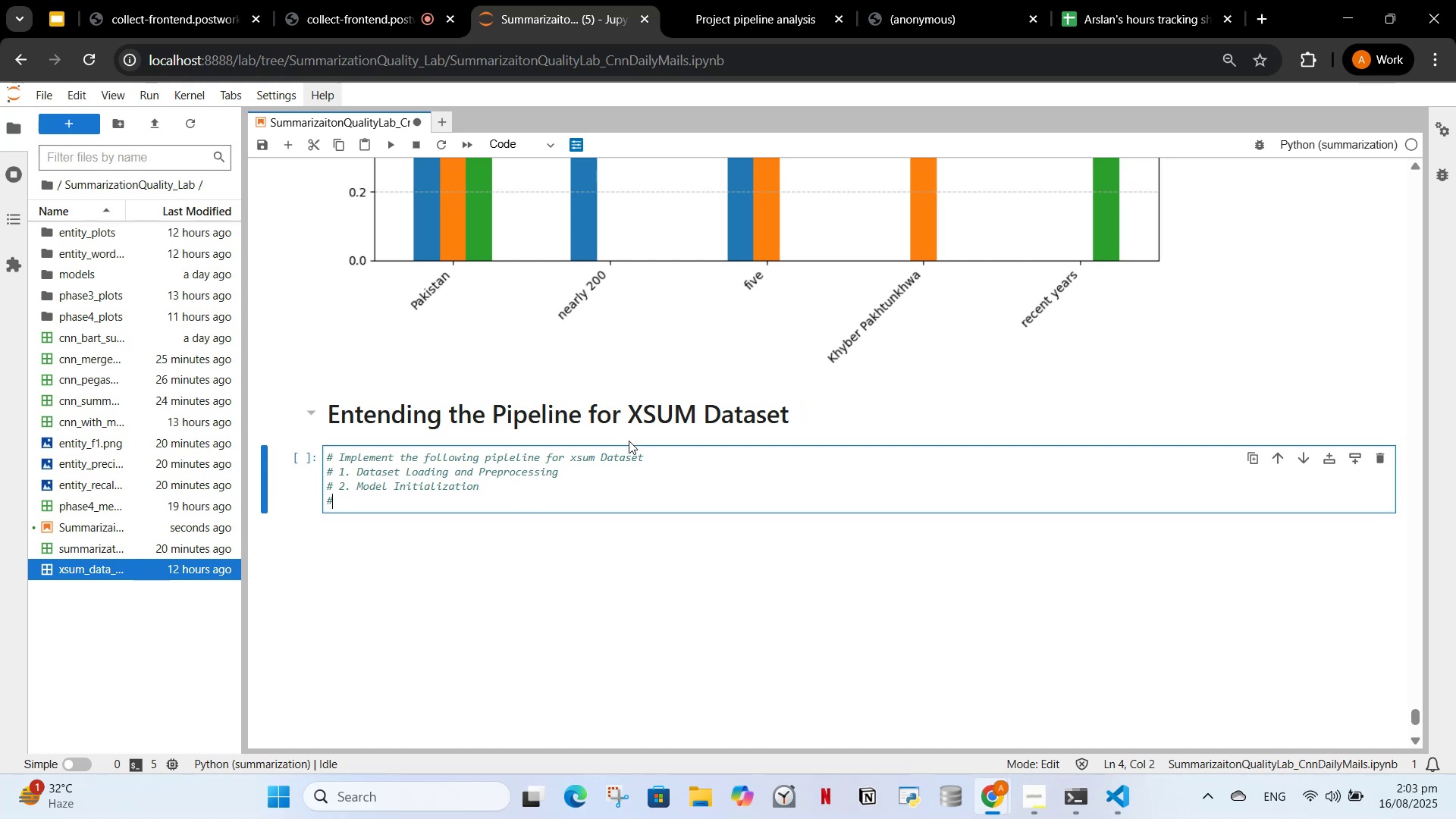 
key(Space)
 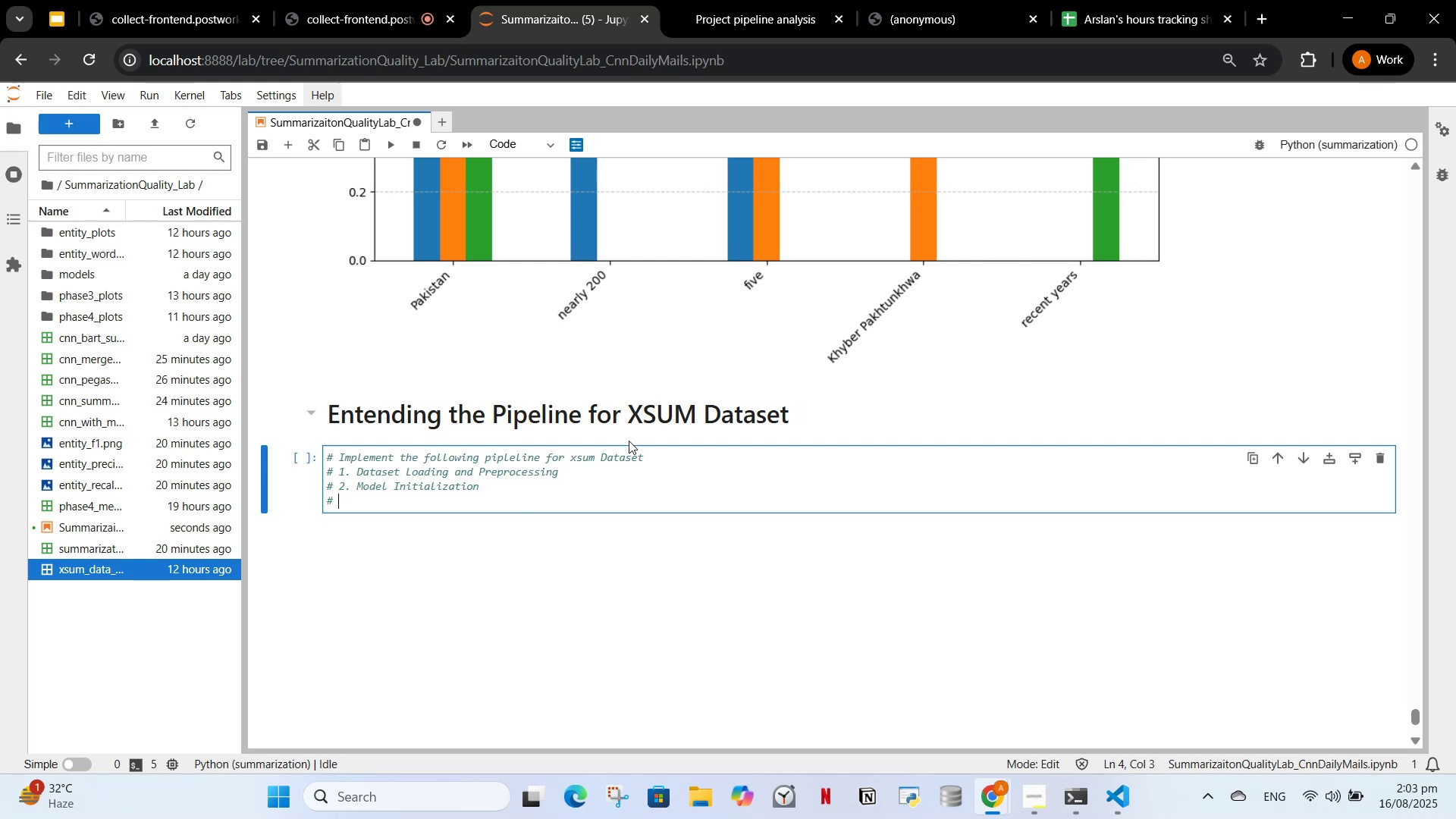 
key(3)
 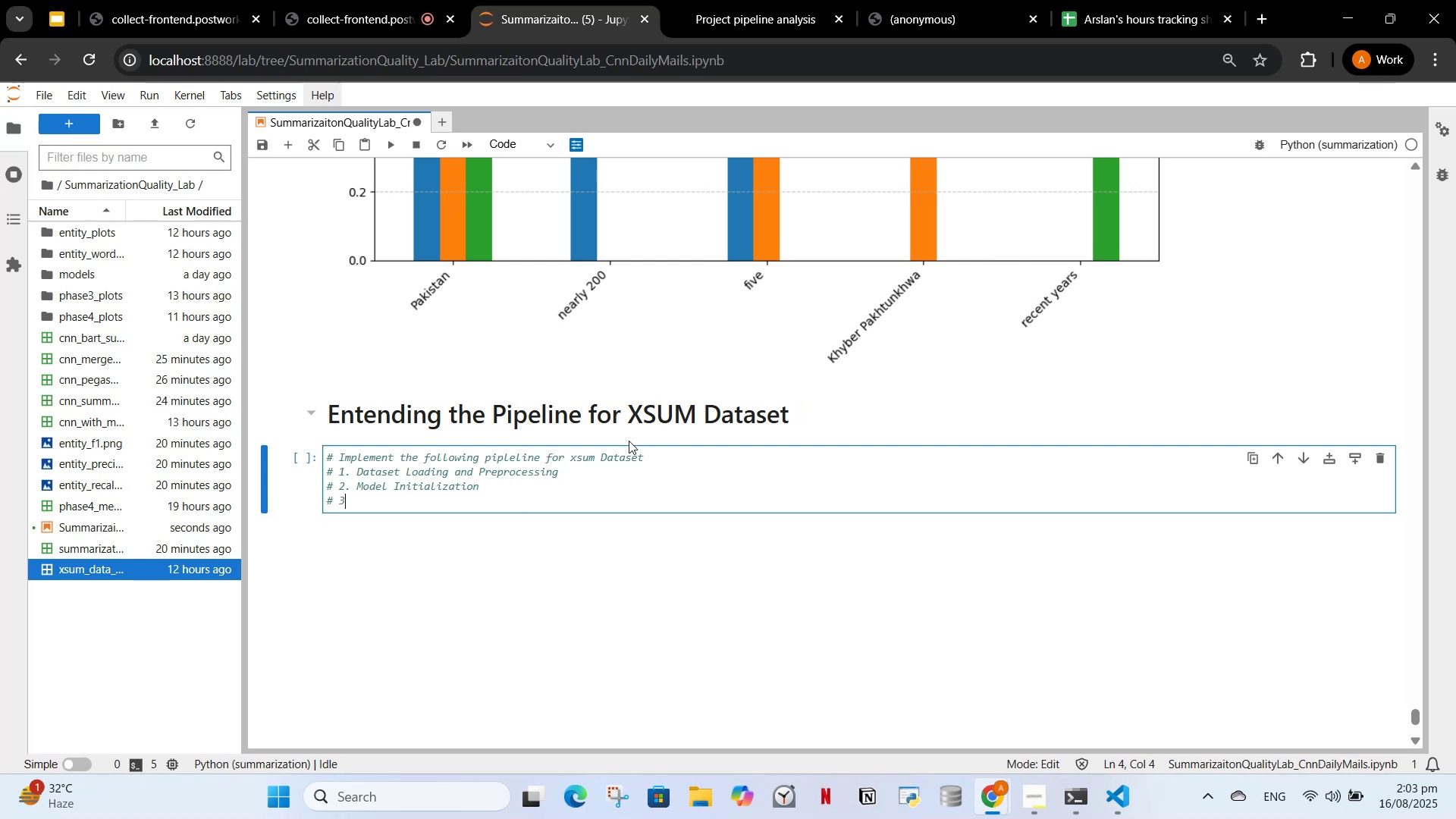 
key(Period)
 